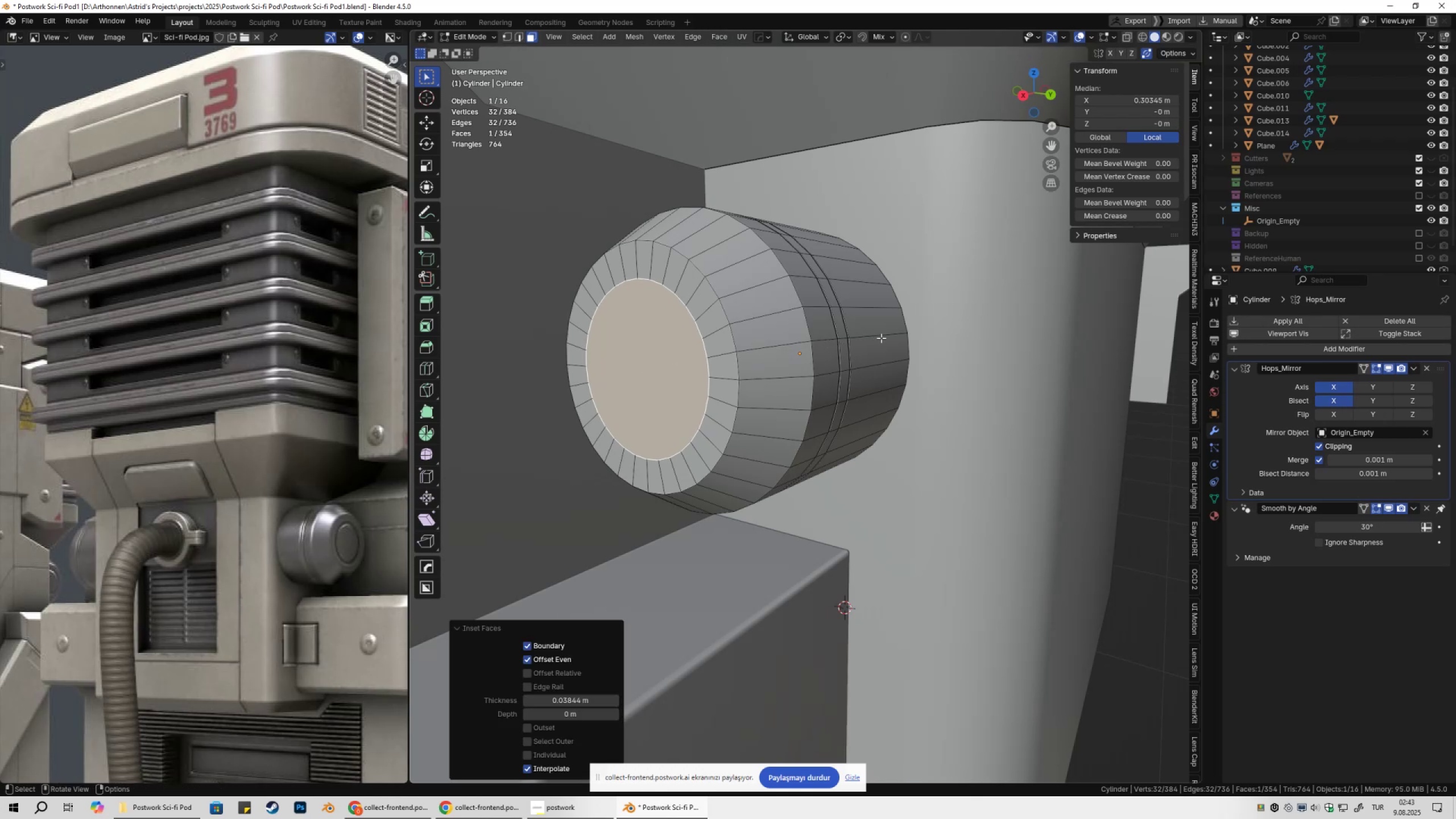 
key(I)
 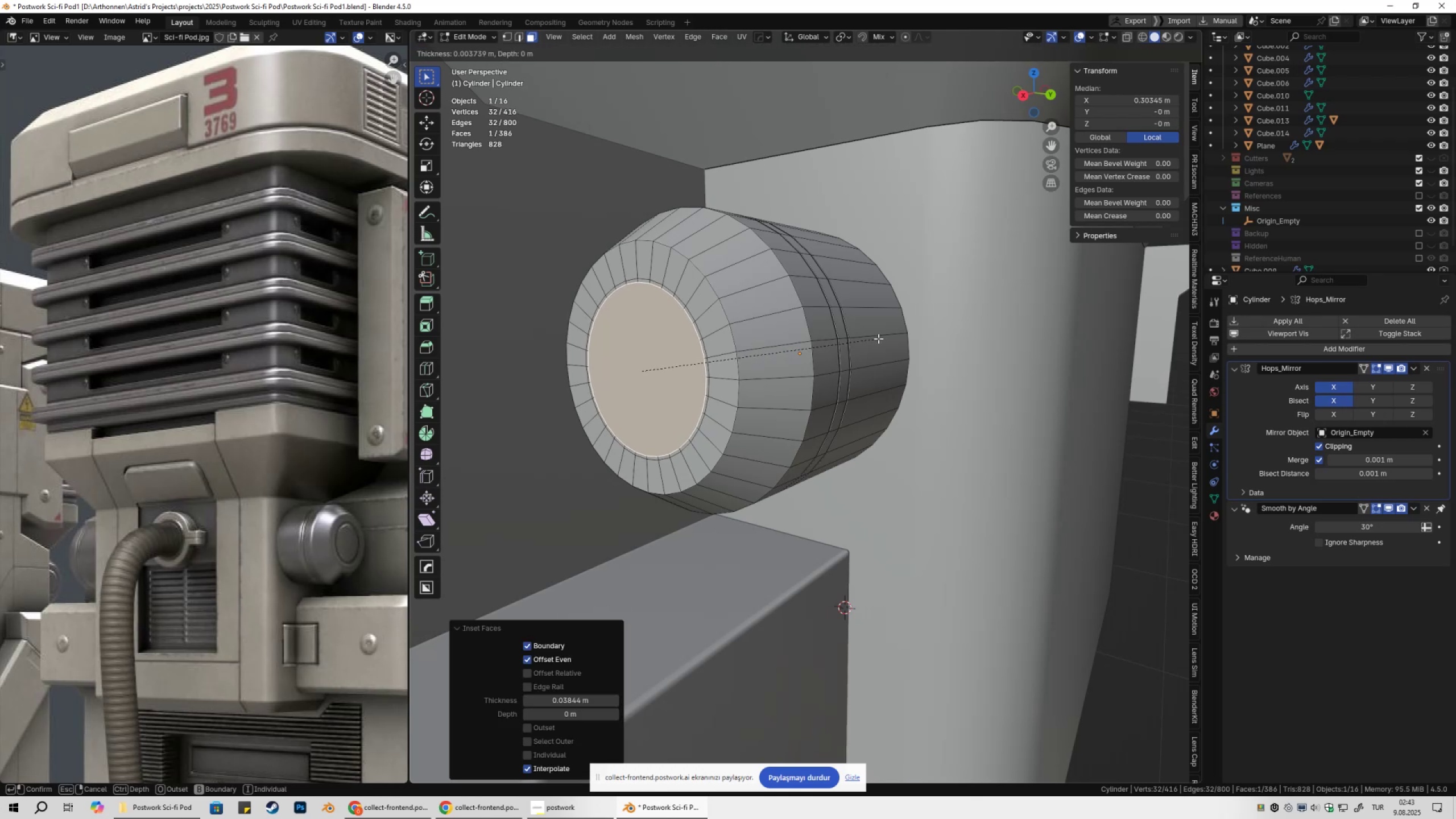 
left_click([878, 338])
 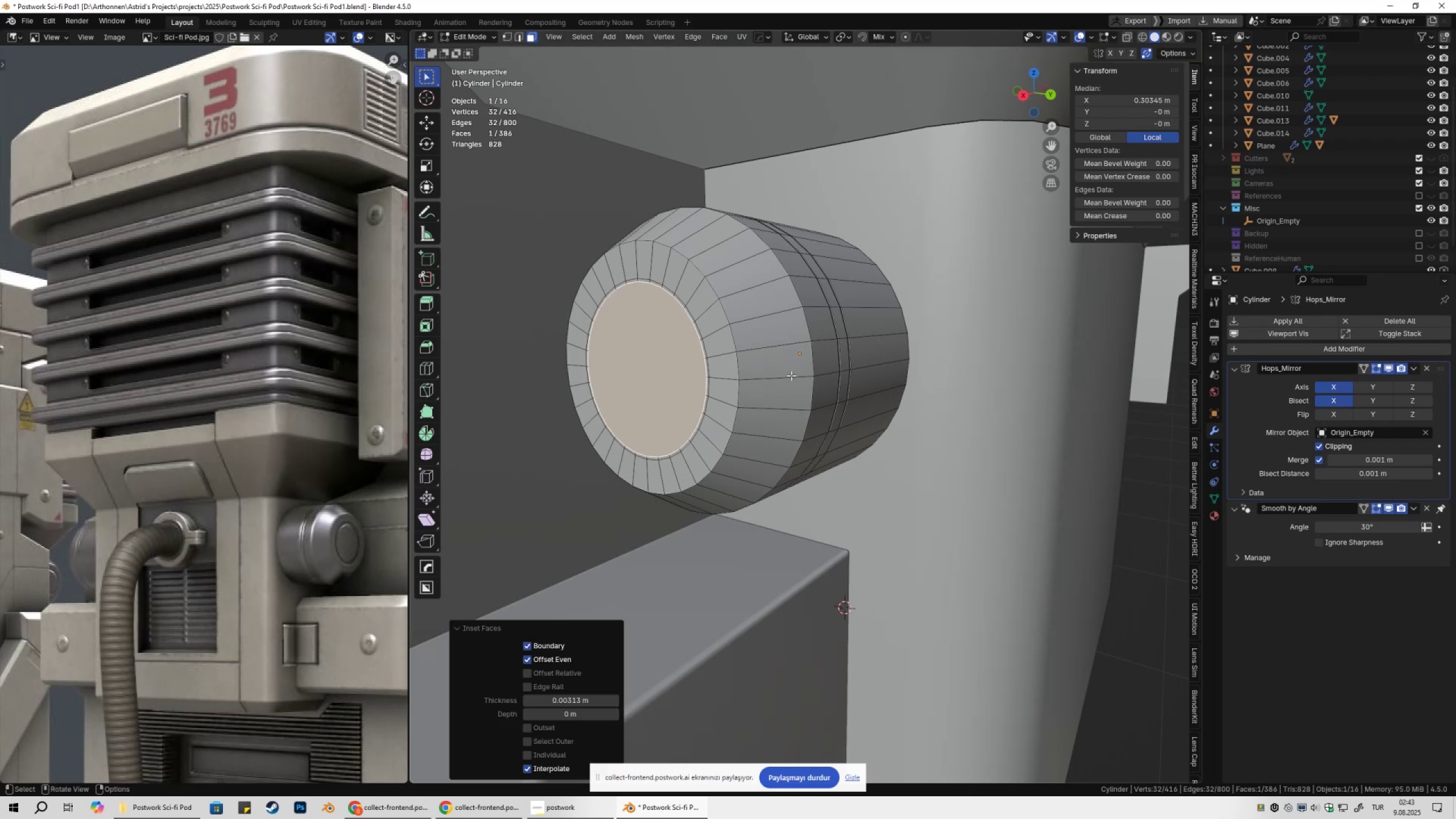 
key(Alt+AltLeft)
 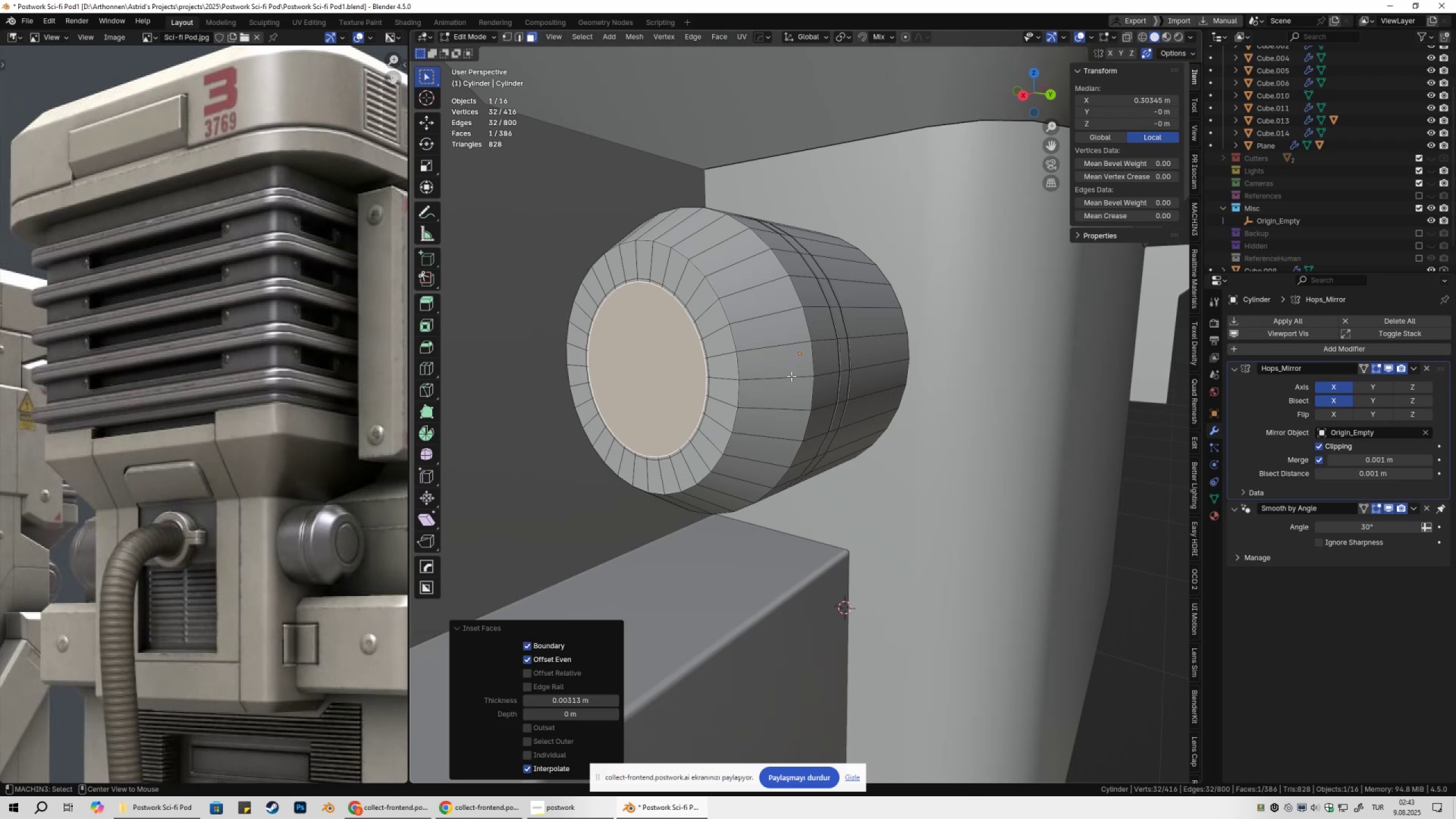 
key(Alt+E)
 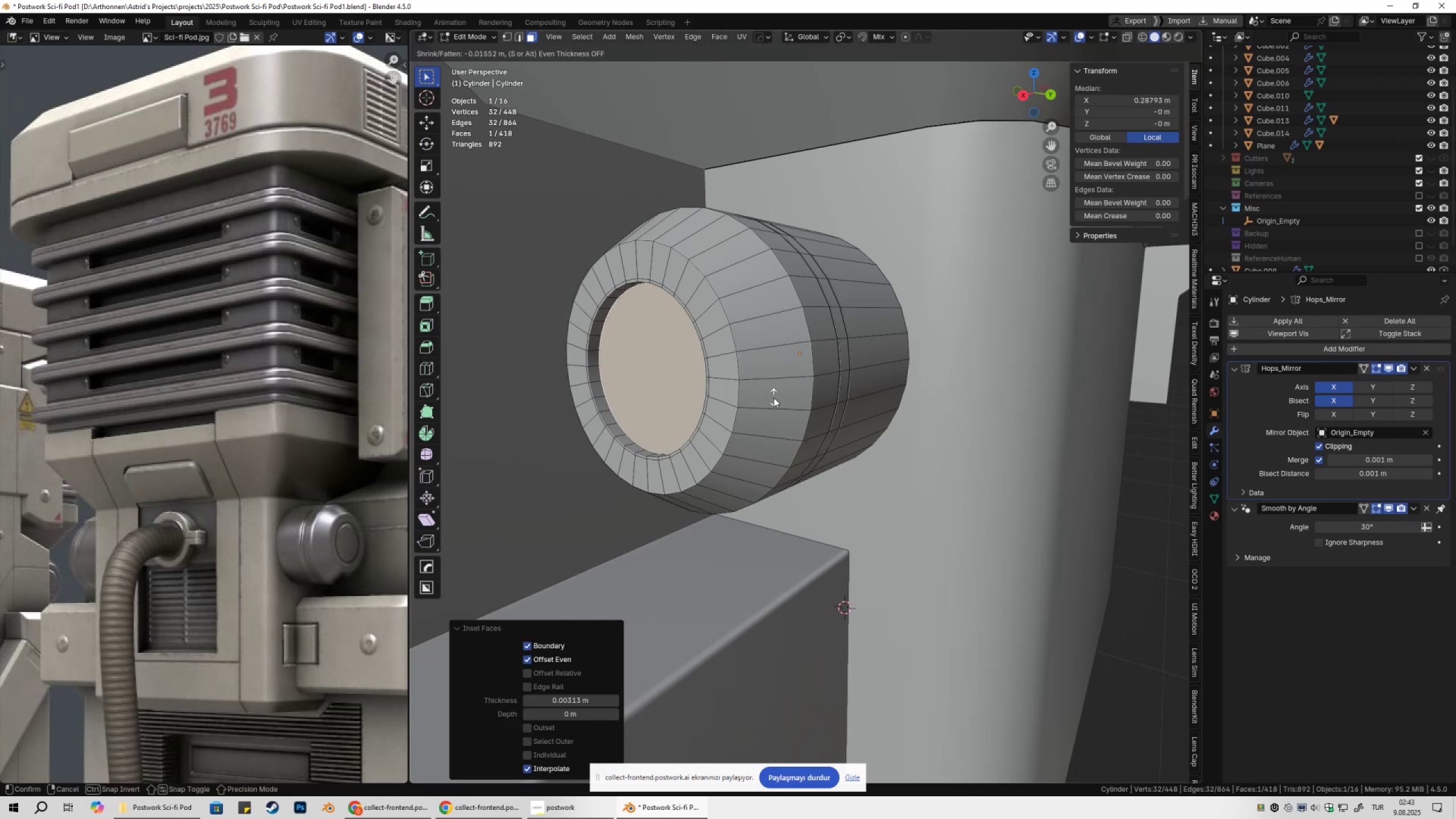 
left_click([774, 398])
 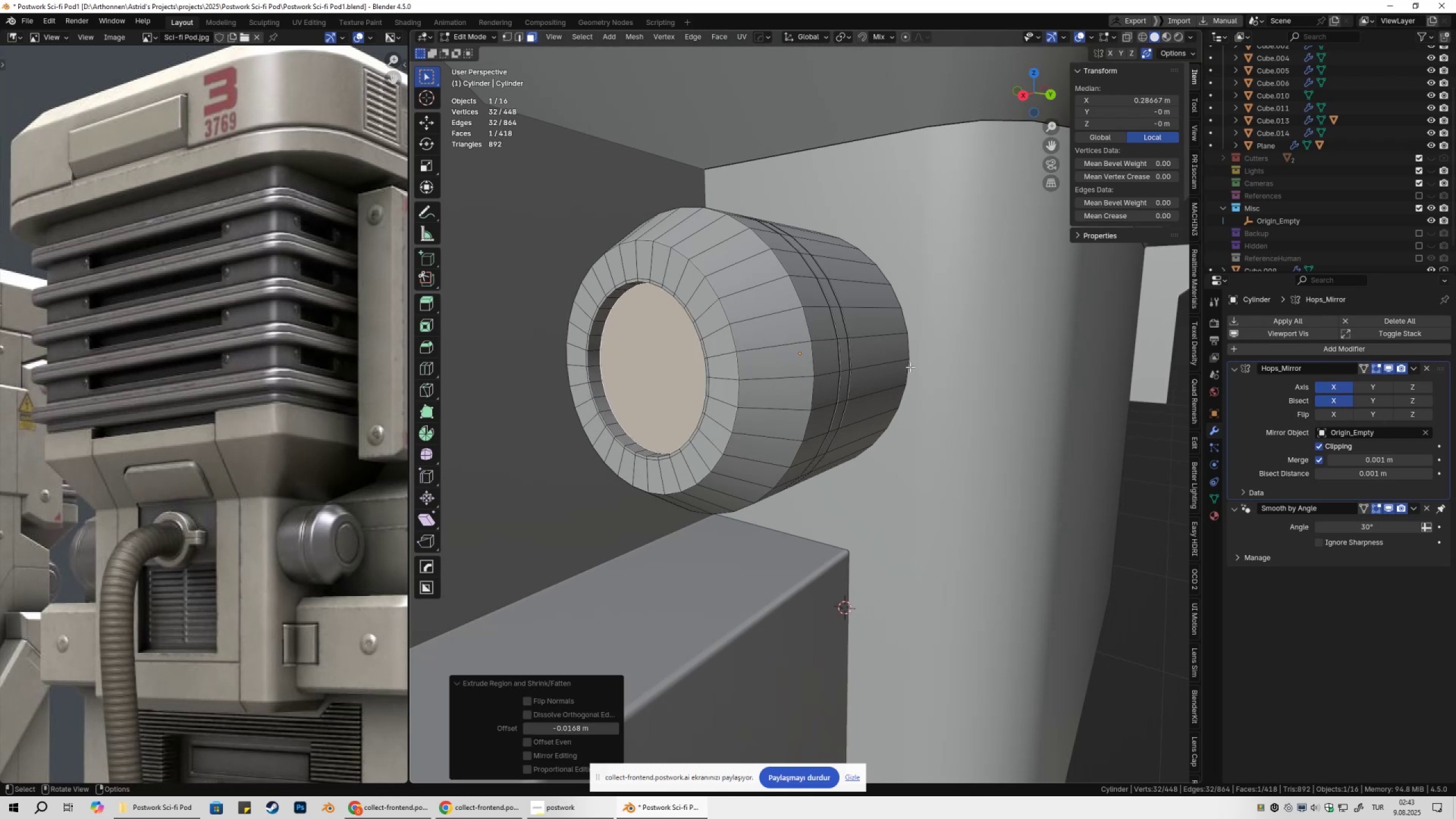 
key(Control+Z)
 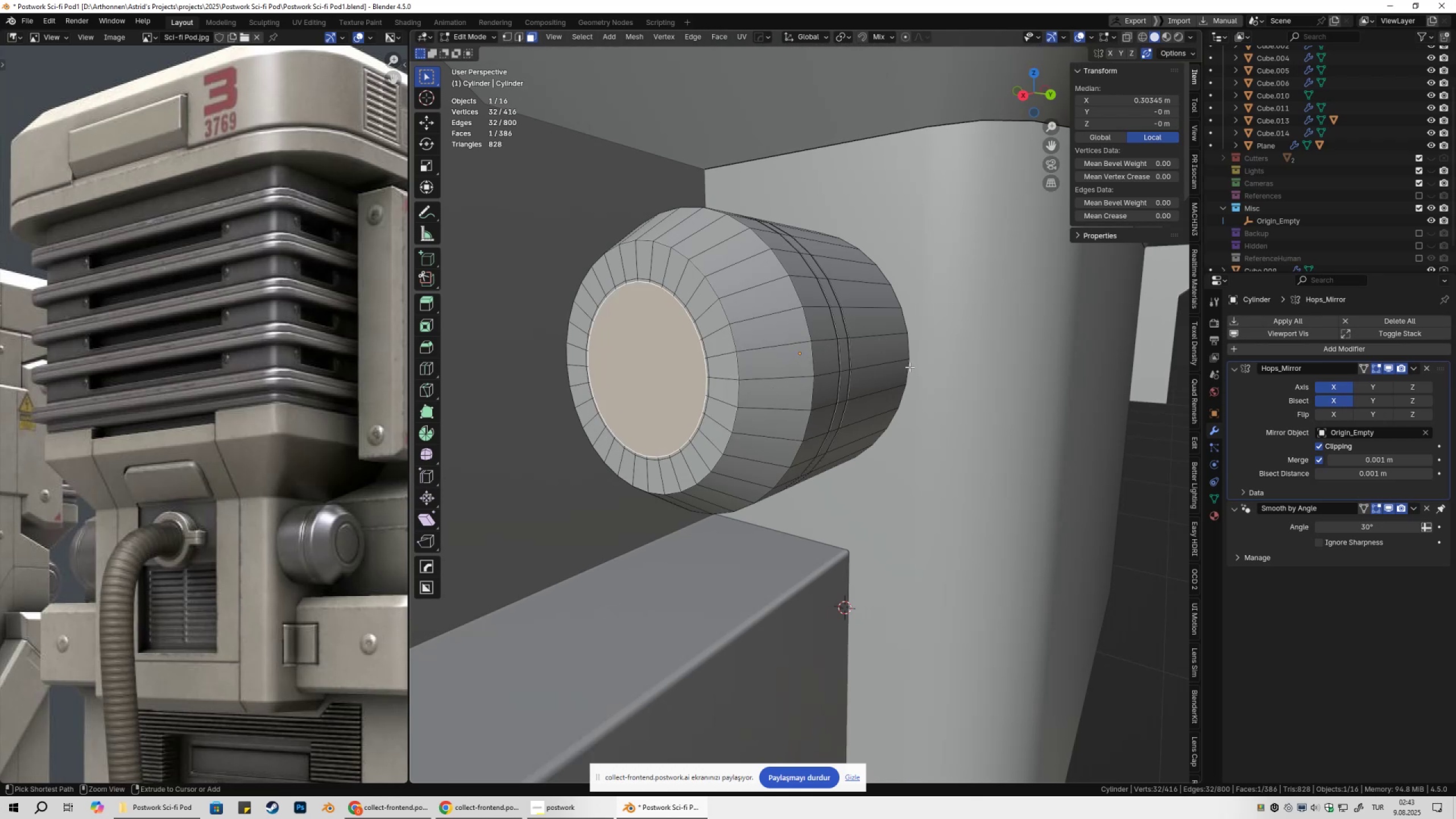 
key(Control+Z)
 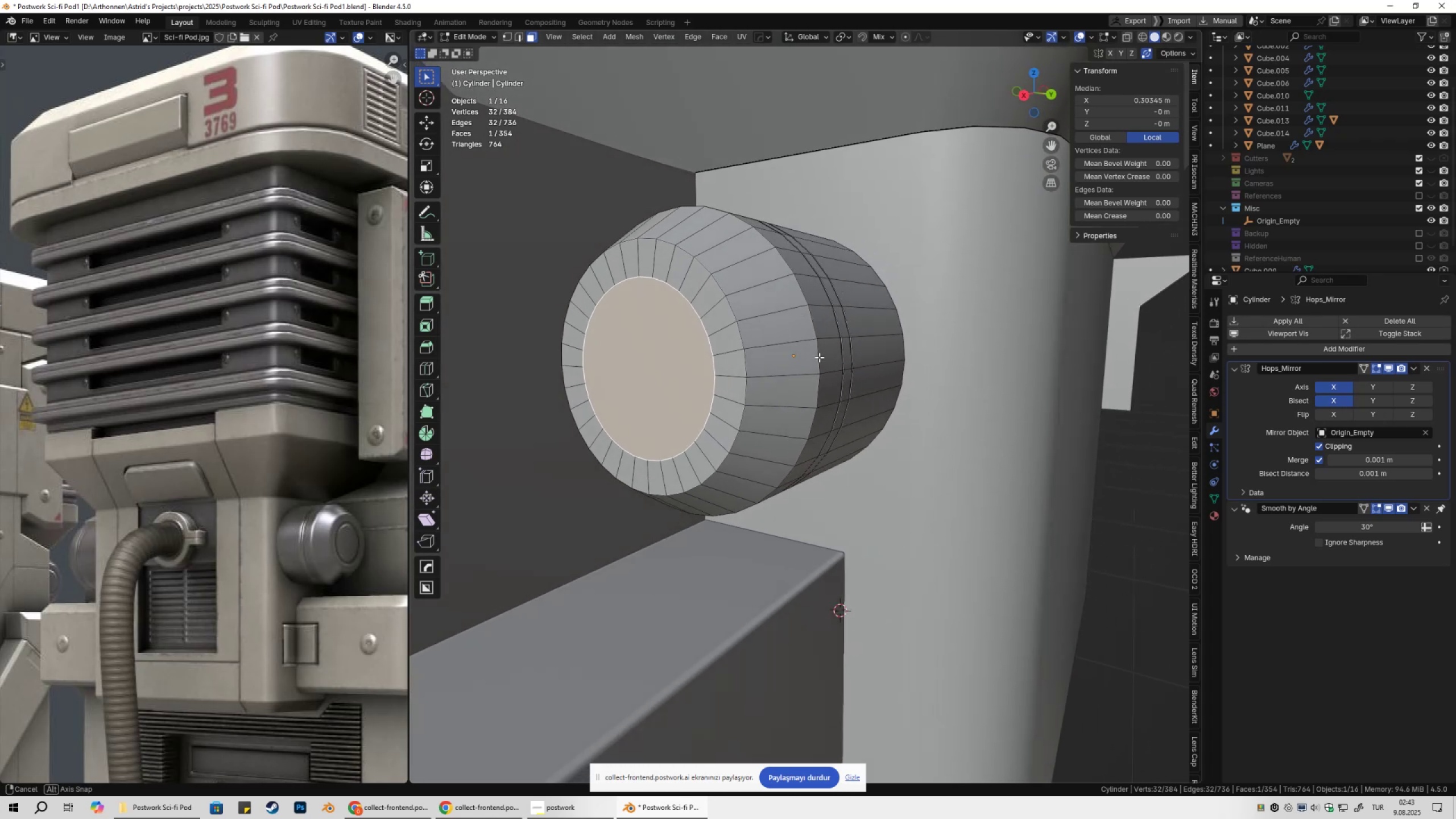 
key(Alt+AltLeft)
 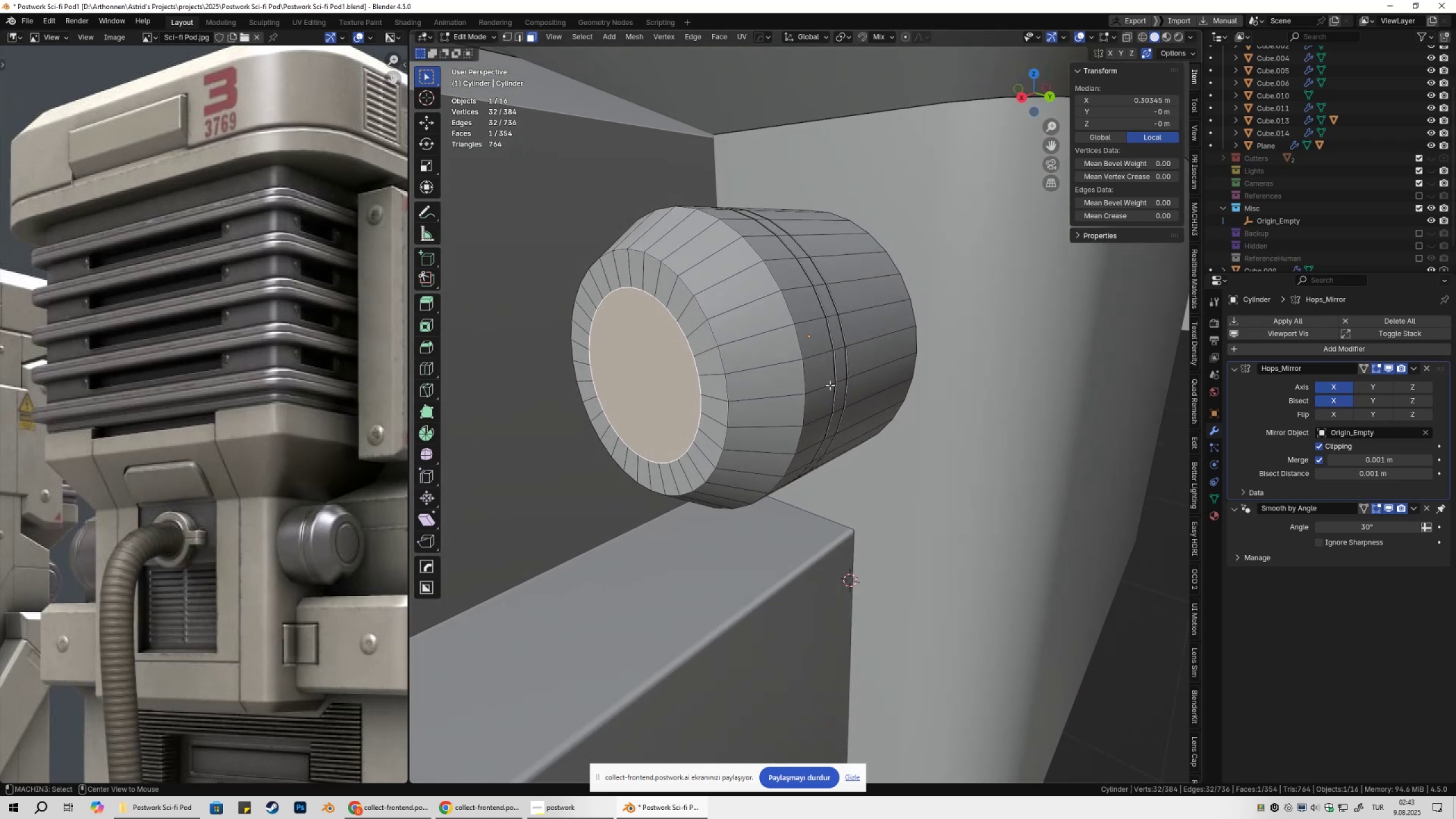 
key(Alt+E)
 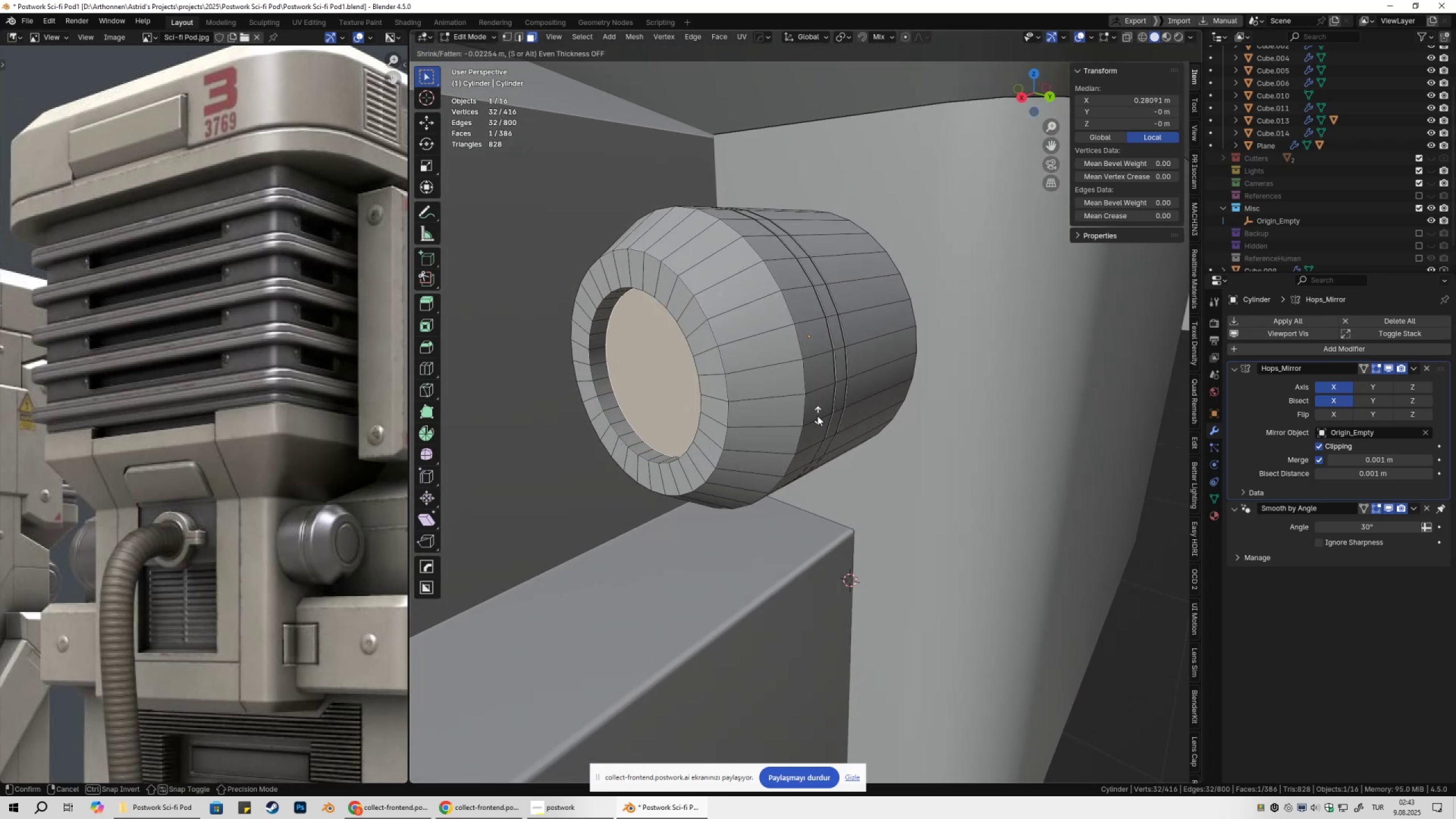 
left_click([815, 421])
 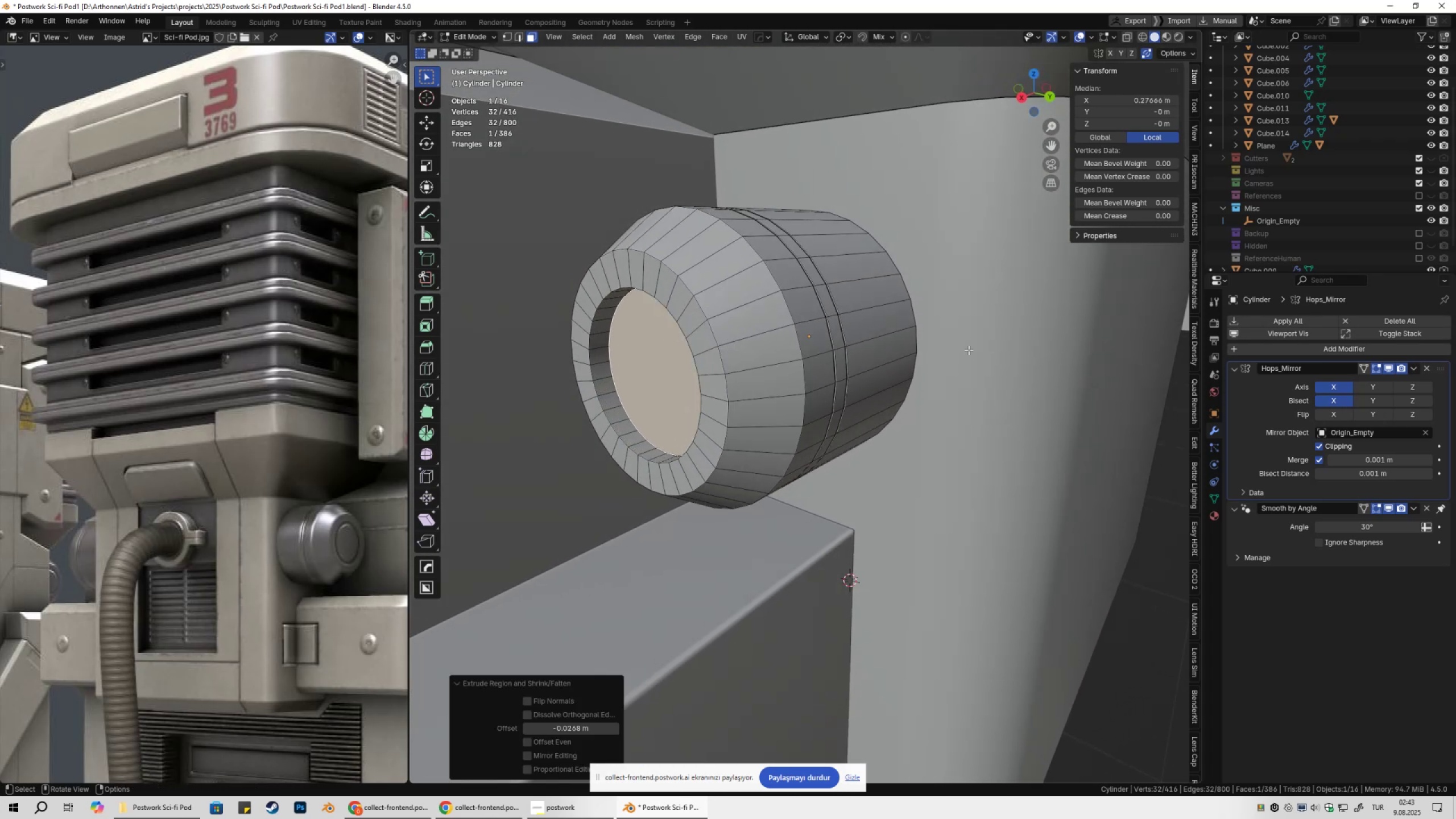 
key(I)
 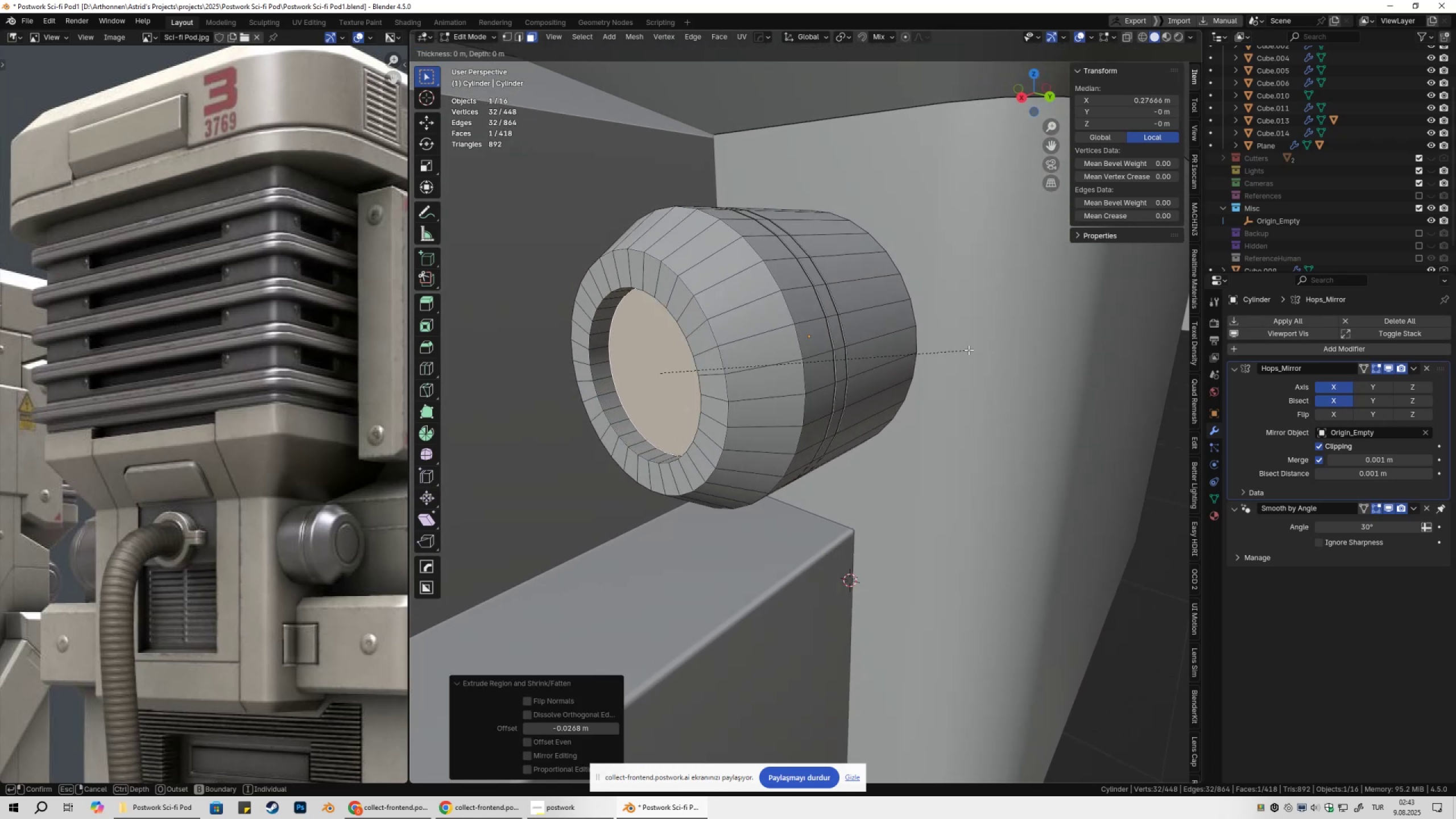 
hold_key(key=ShiftLeft, duration=1.13)
left_click([948, 354])
 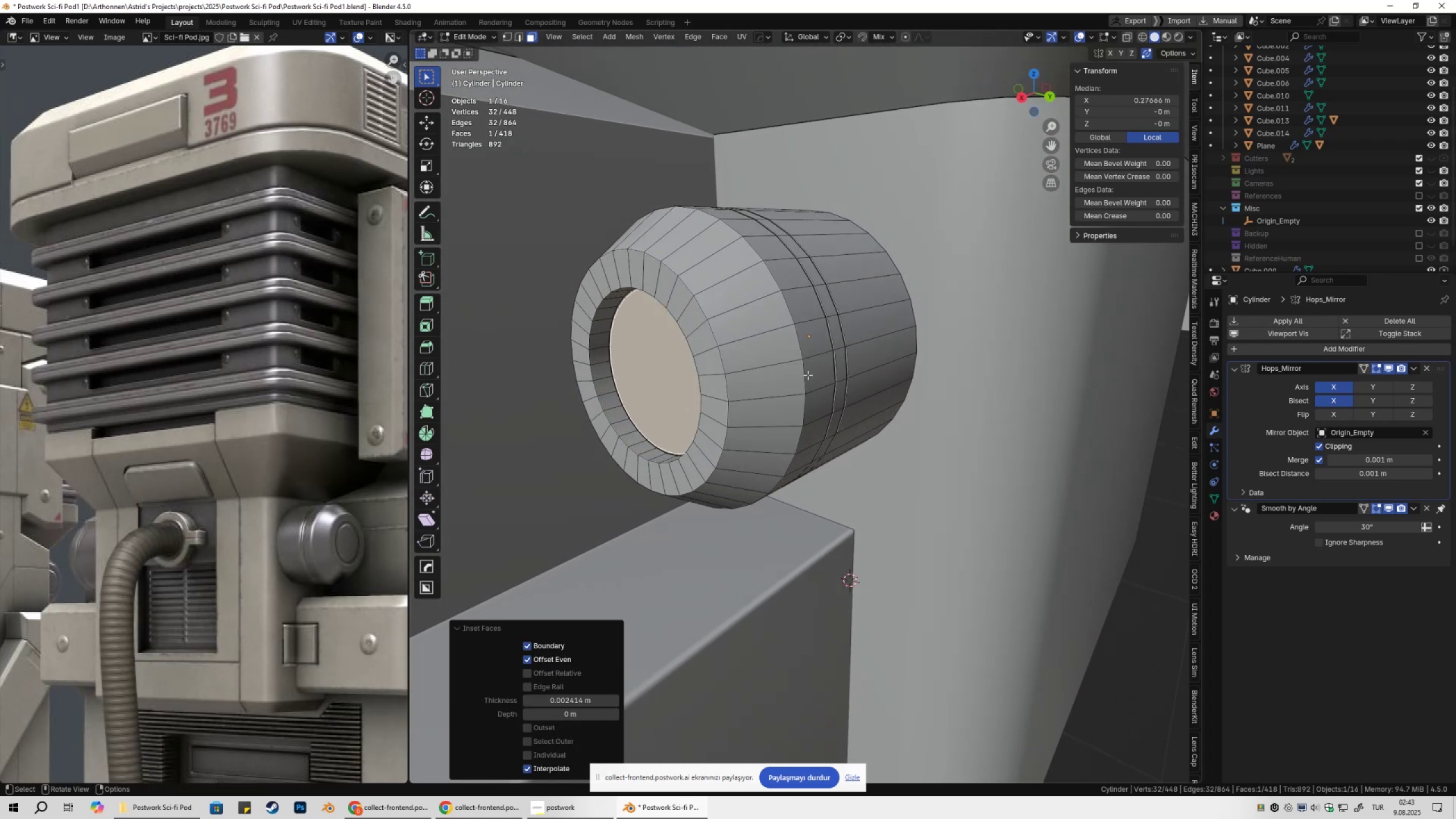 
key(E)
 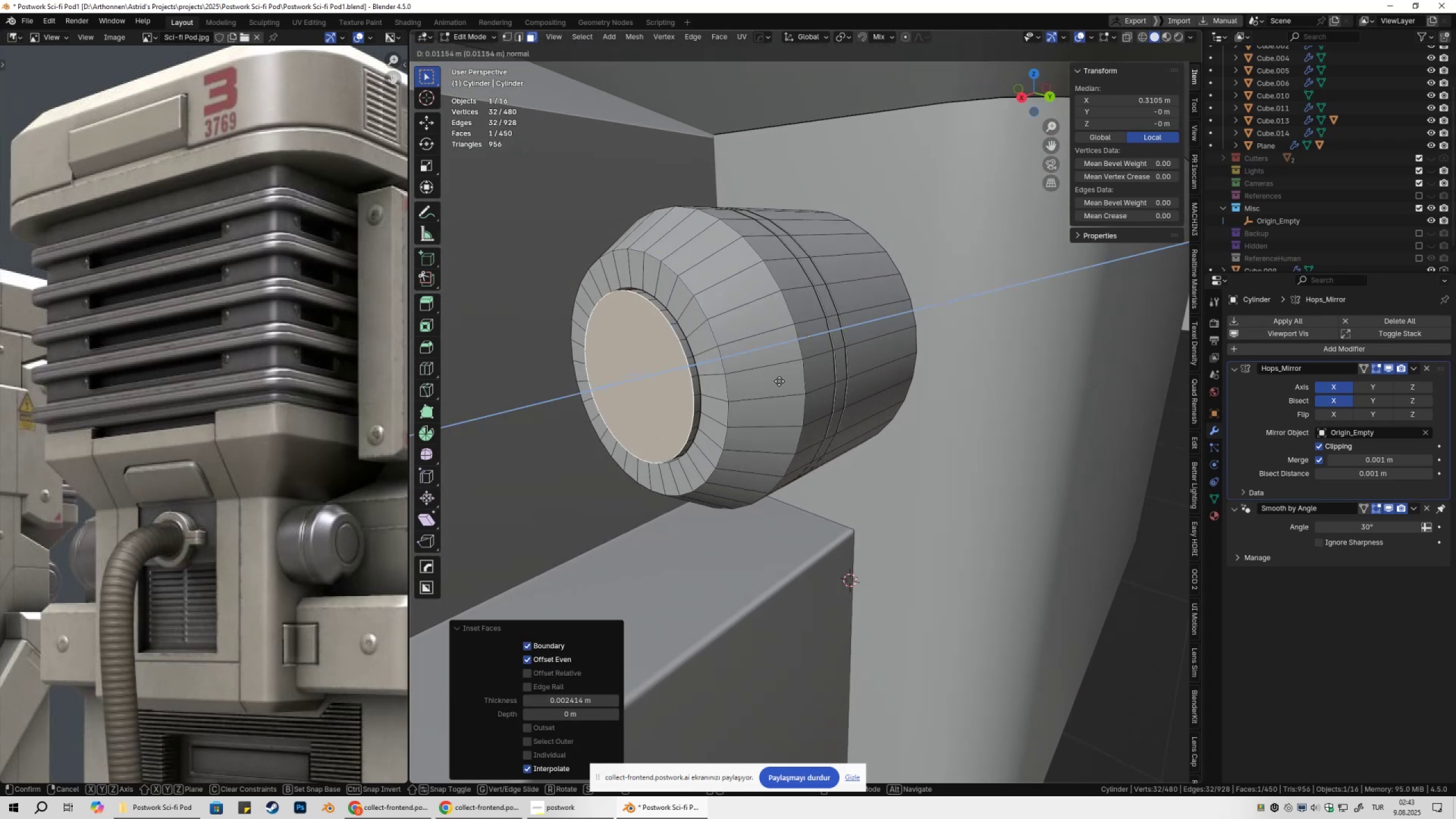 
hold_key(key=ControlLeft, duration=0.63)
left_click([646, 289])
 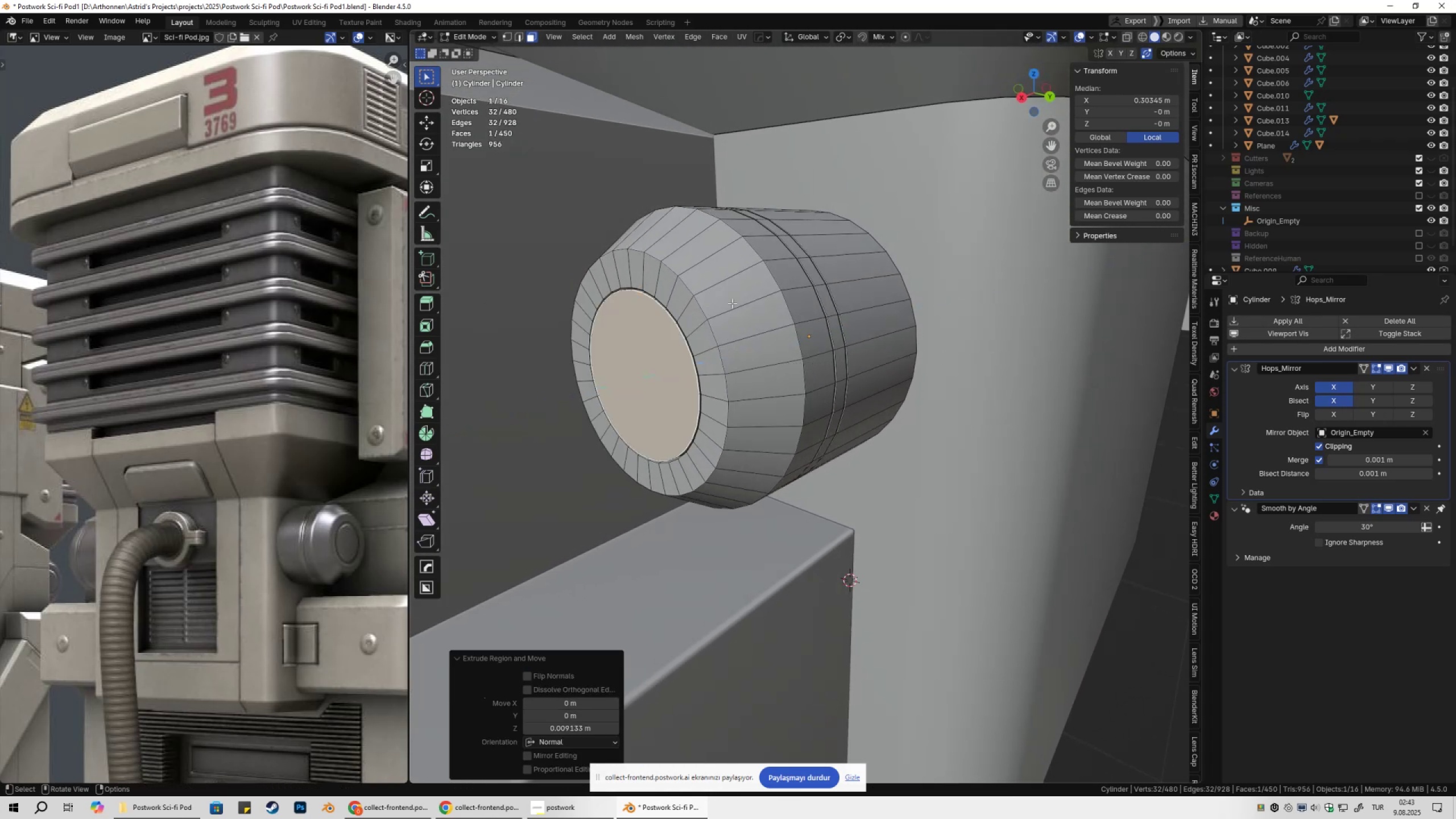 
key(Tab)
 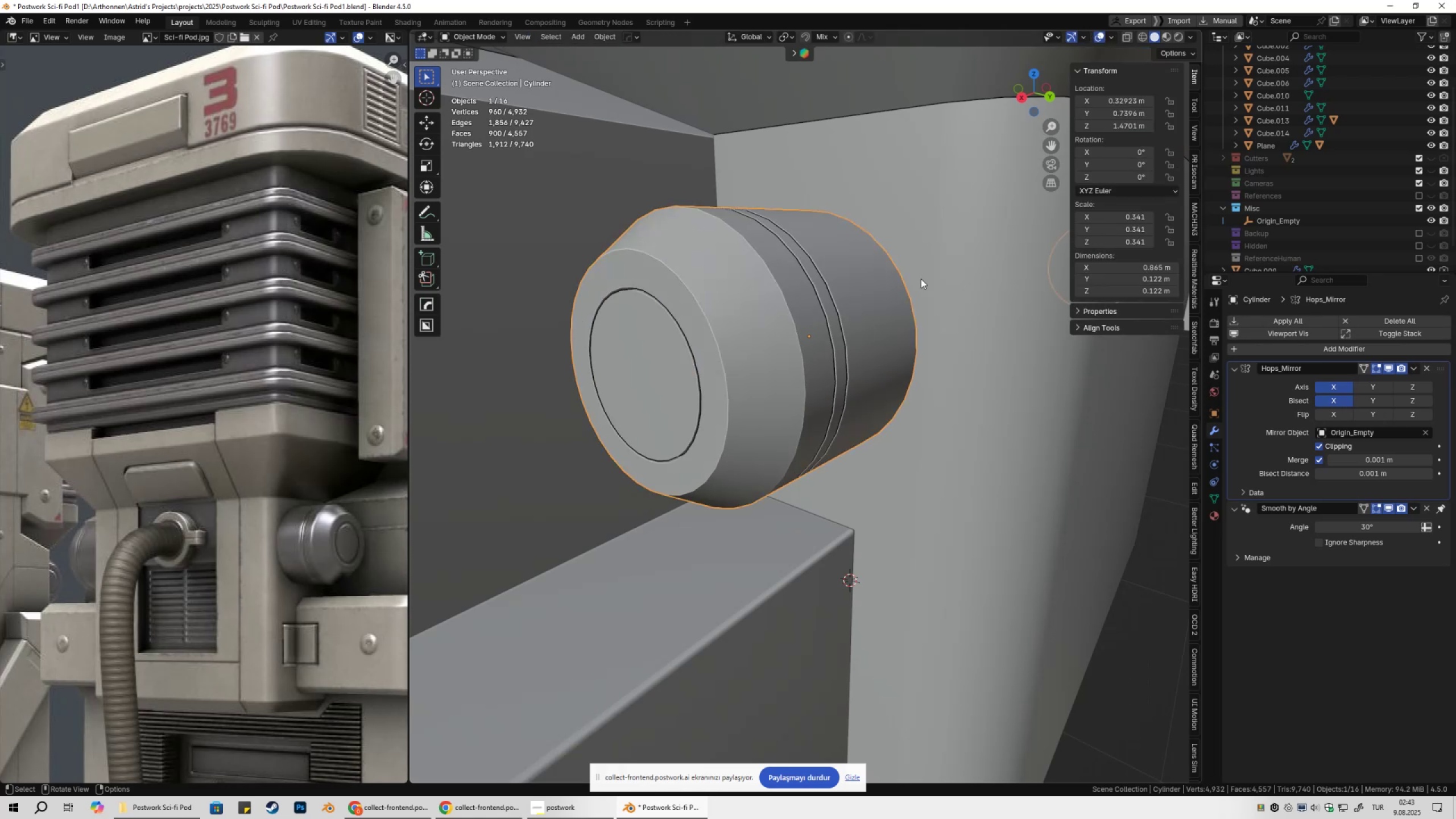 
left_click([941, 275])
 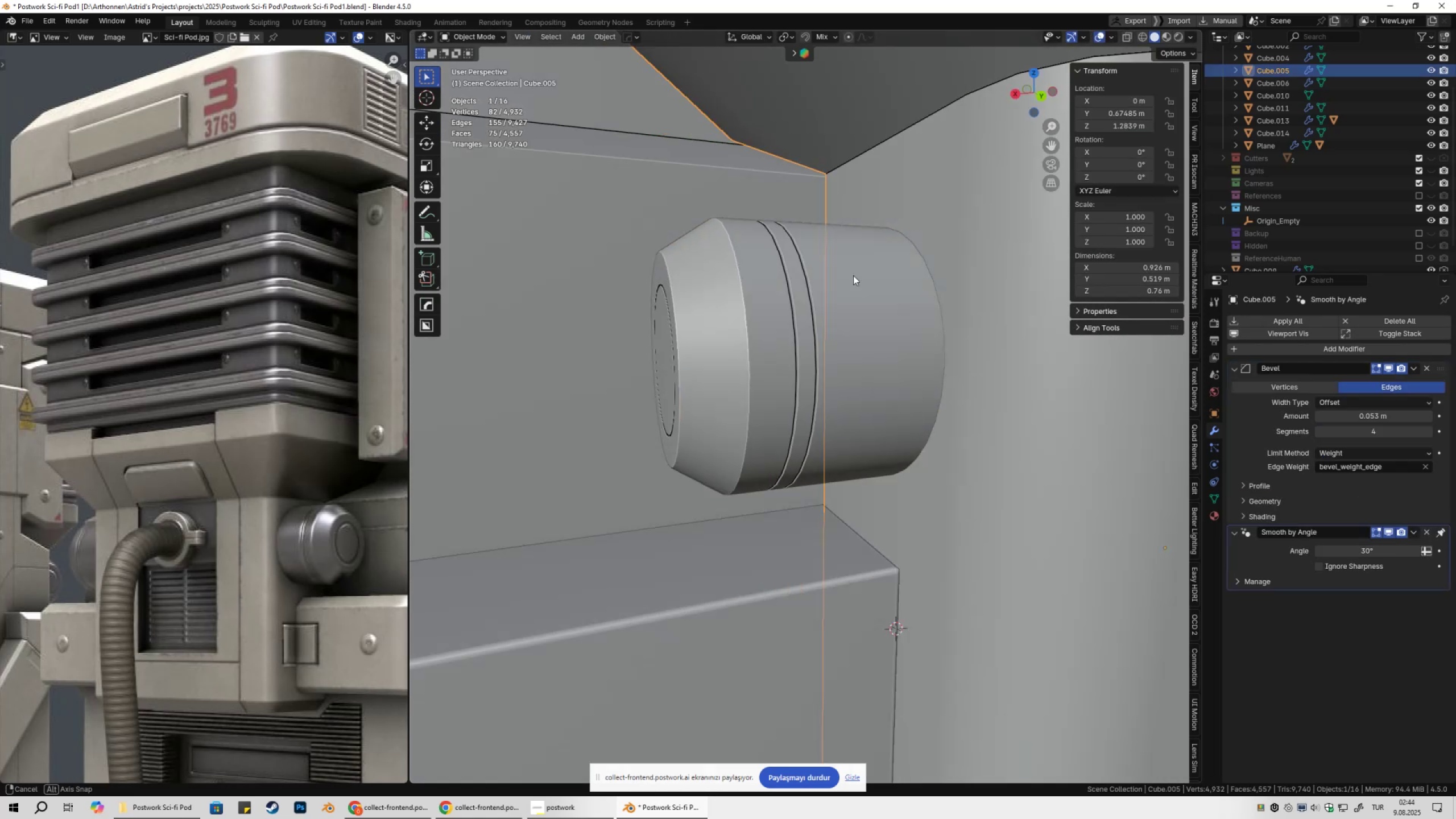 
scroll: coordinate [812, 299], scroll_direction: down, amount: 12.0
 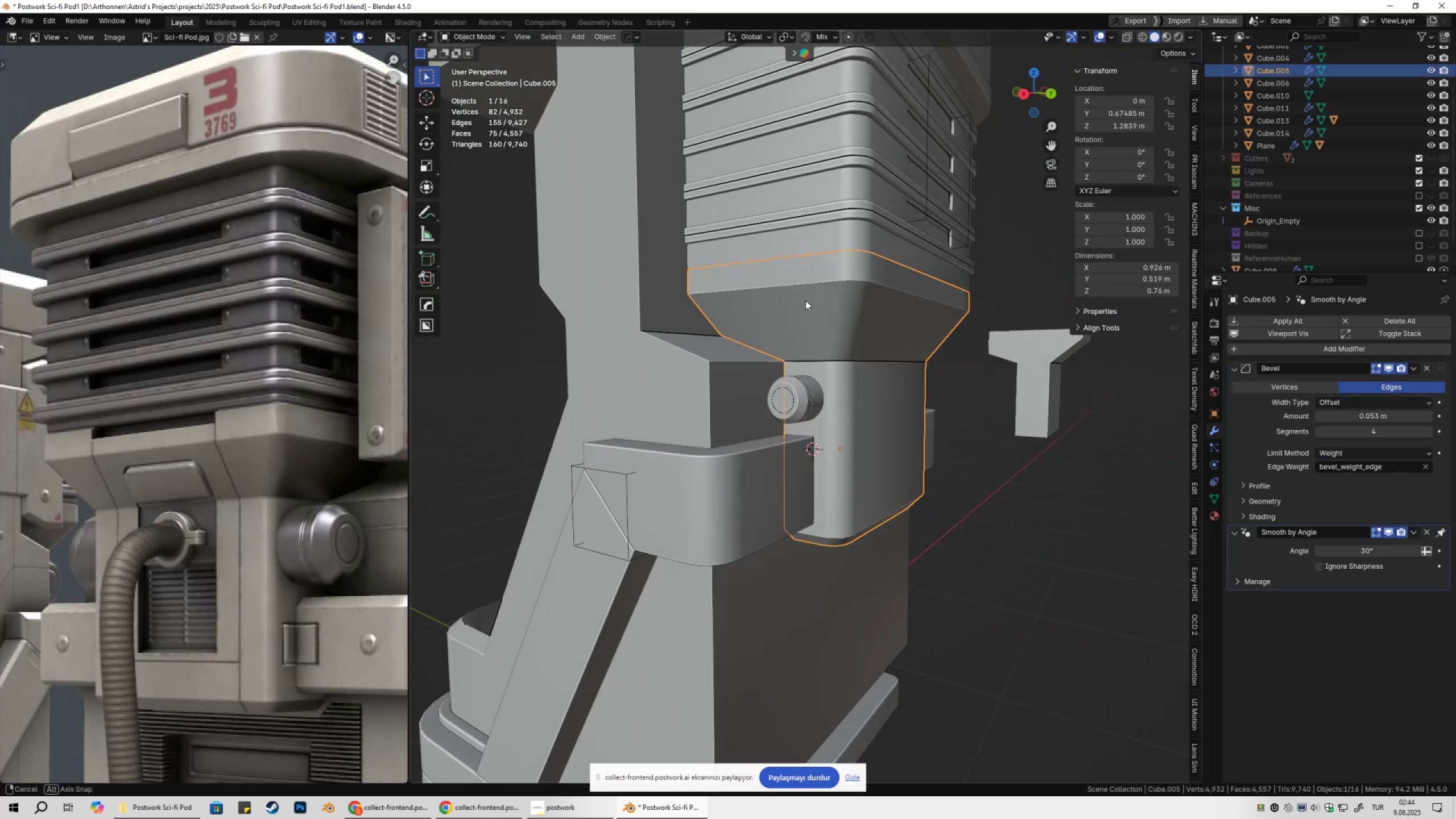 
left_click([882, 293])
 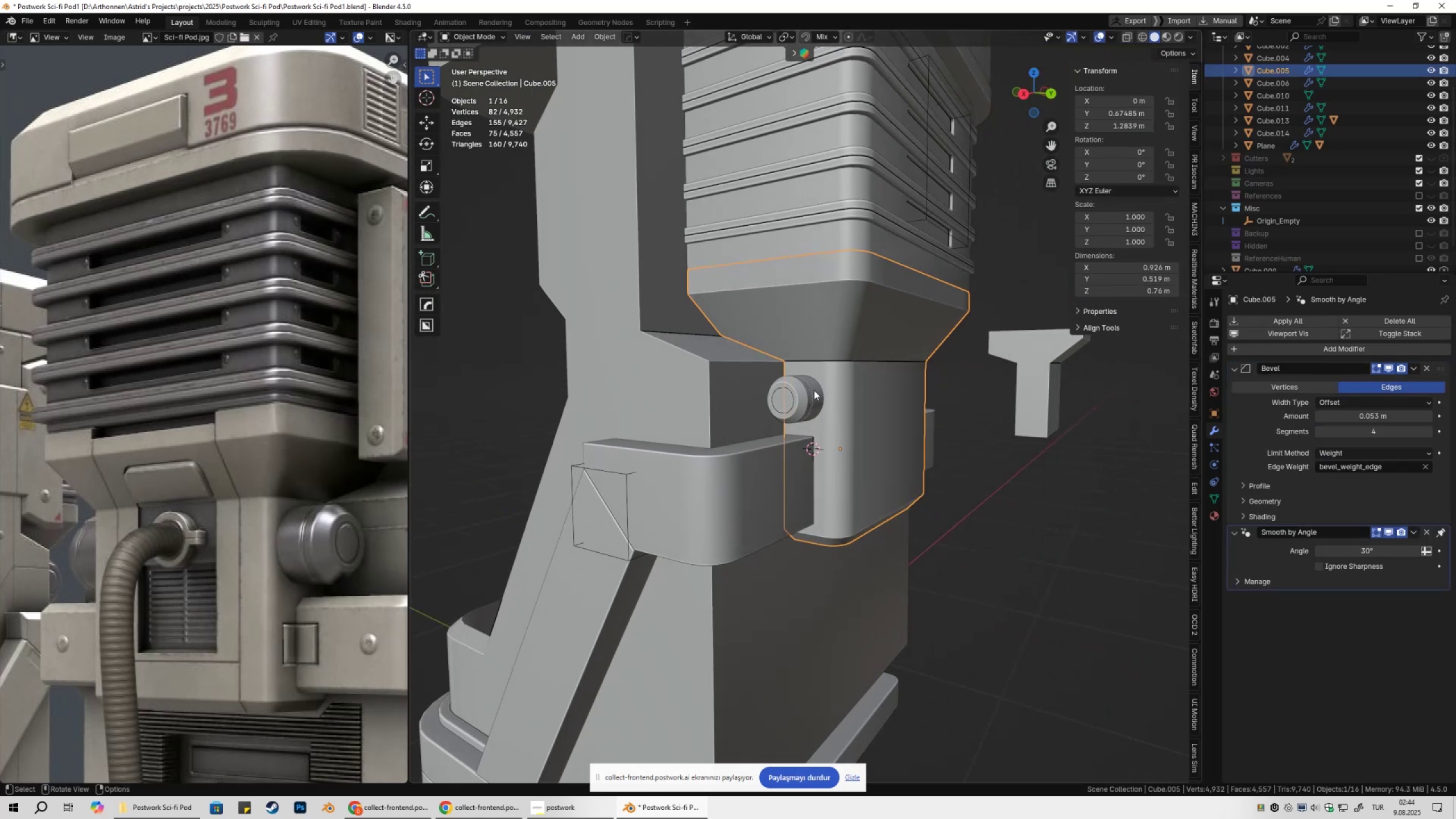 
left_click([808, 394])
 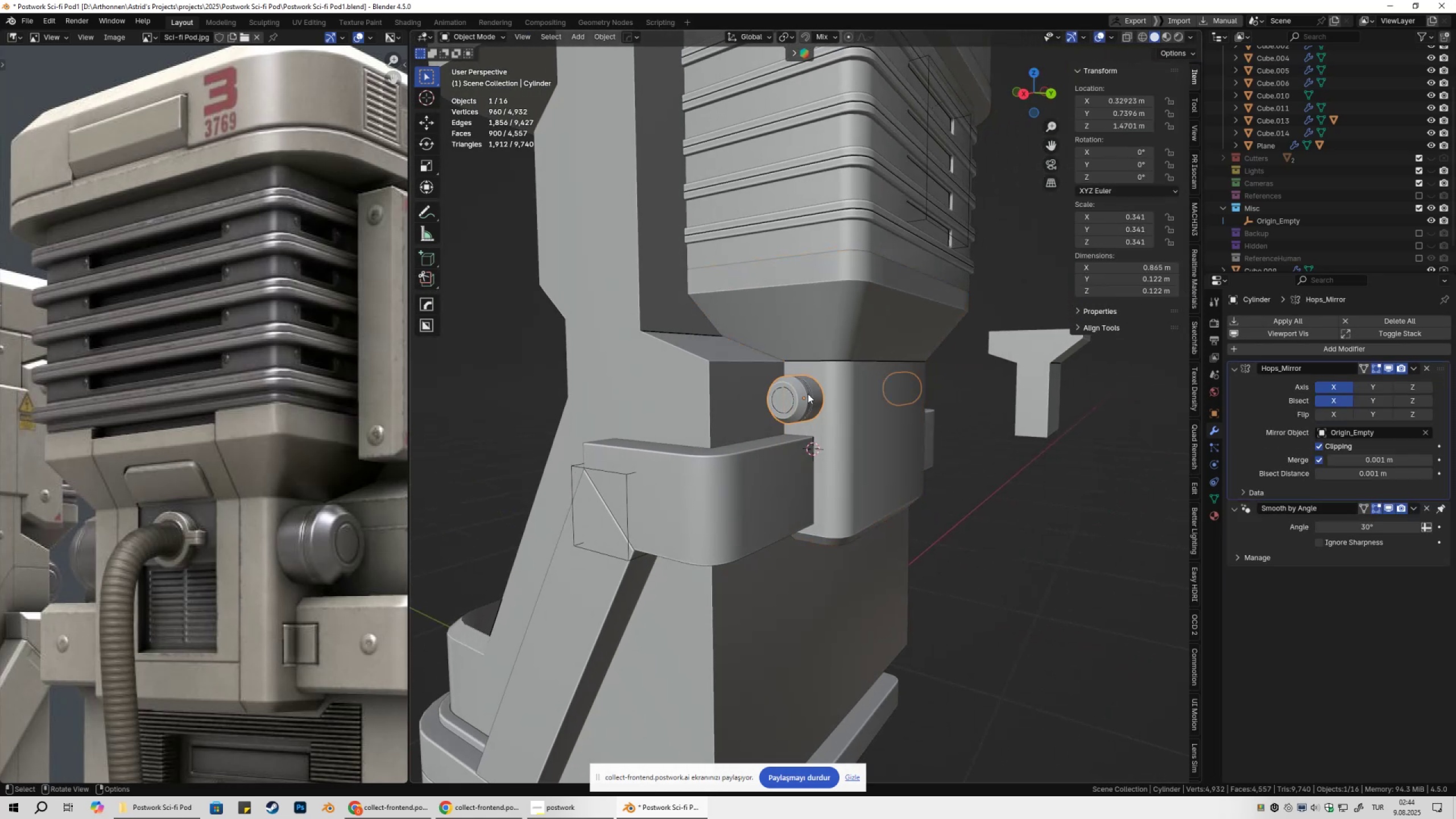 
scroll: coordinate [808, 400], scroll_direction: up, amount: 6.0
 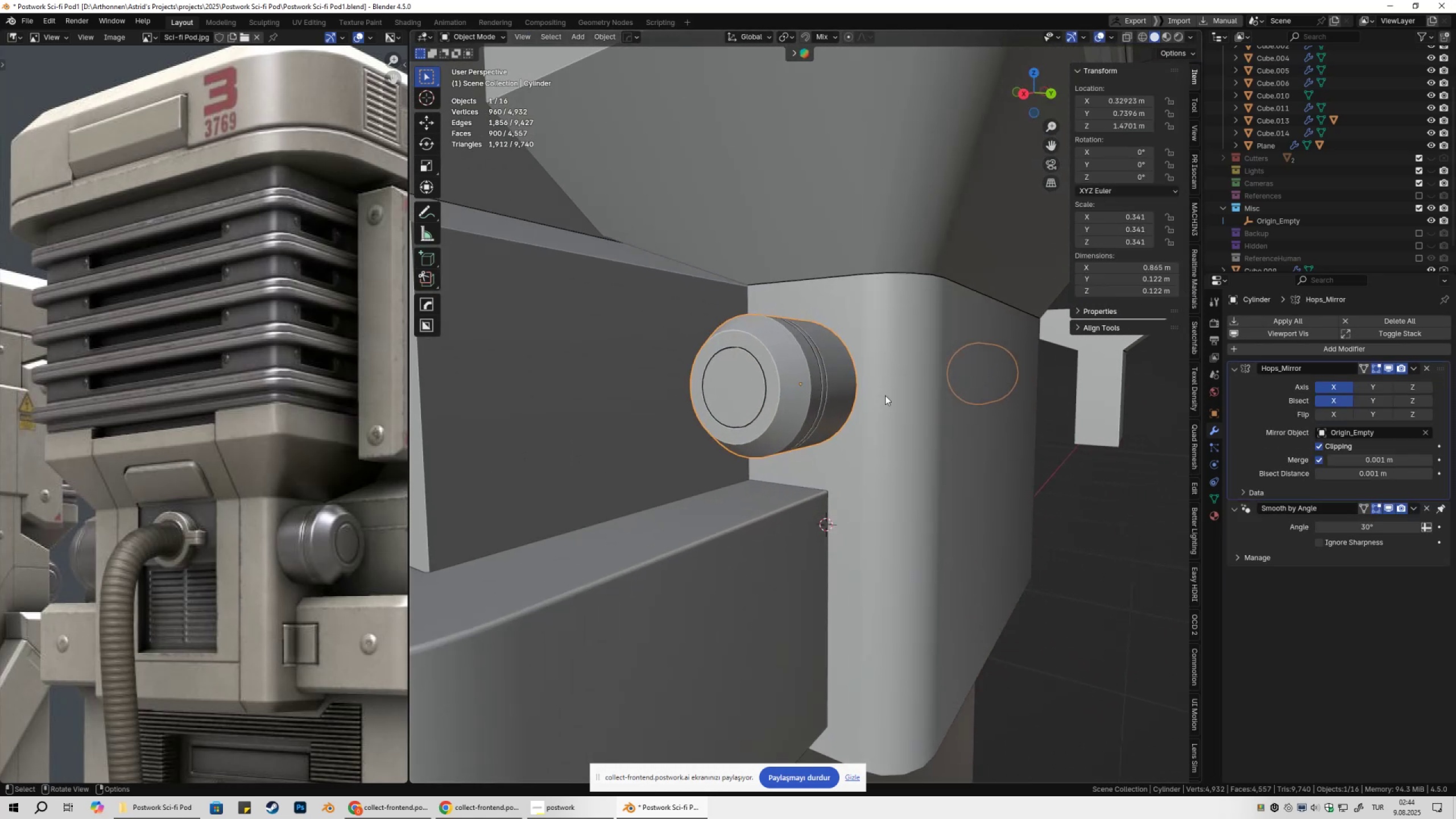 
key(Control+A)
 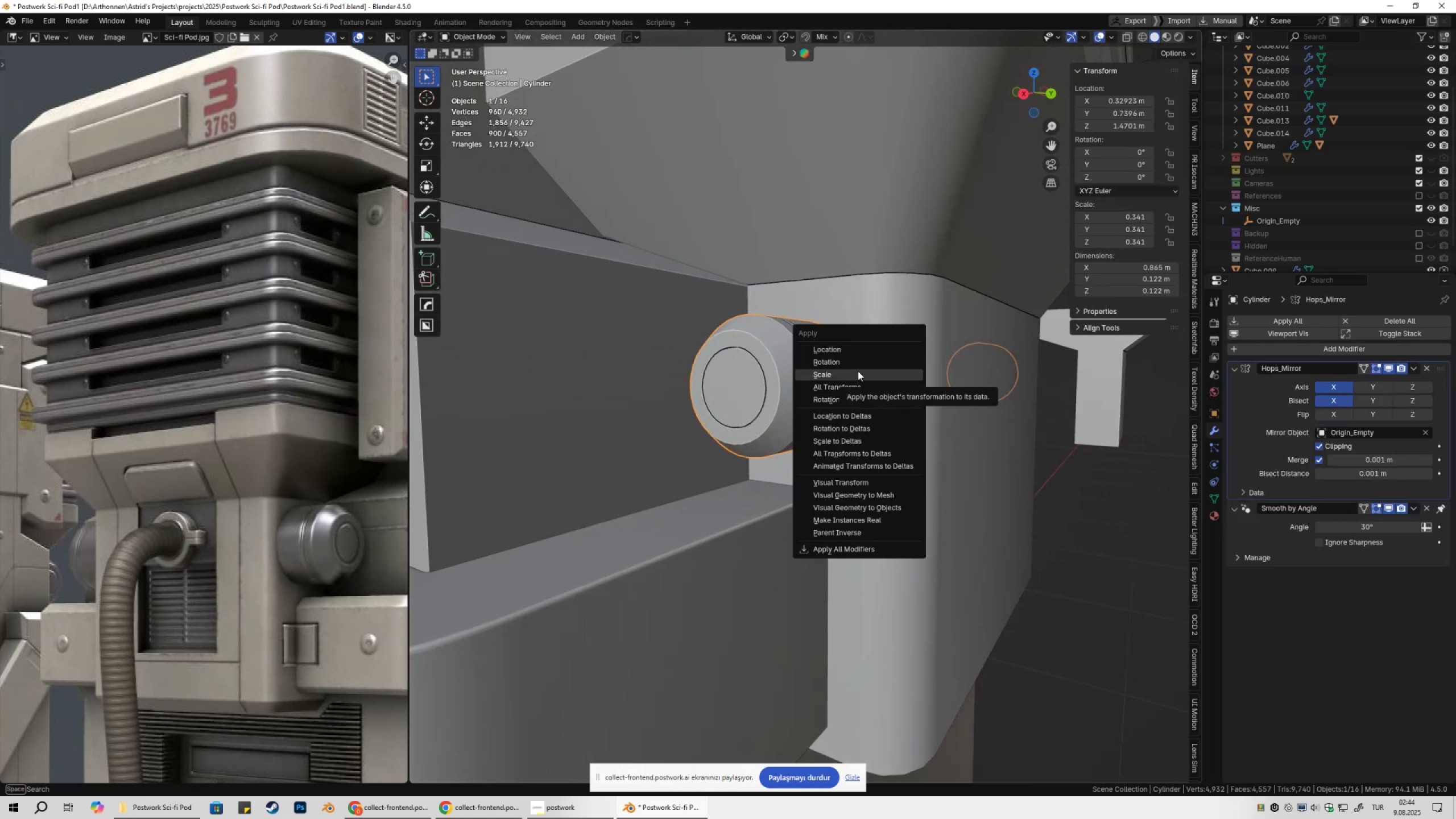 
left_click([858, 371])
 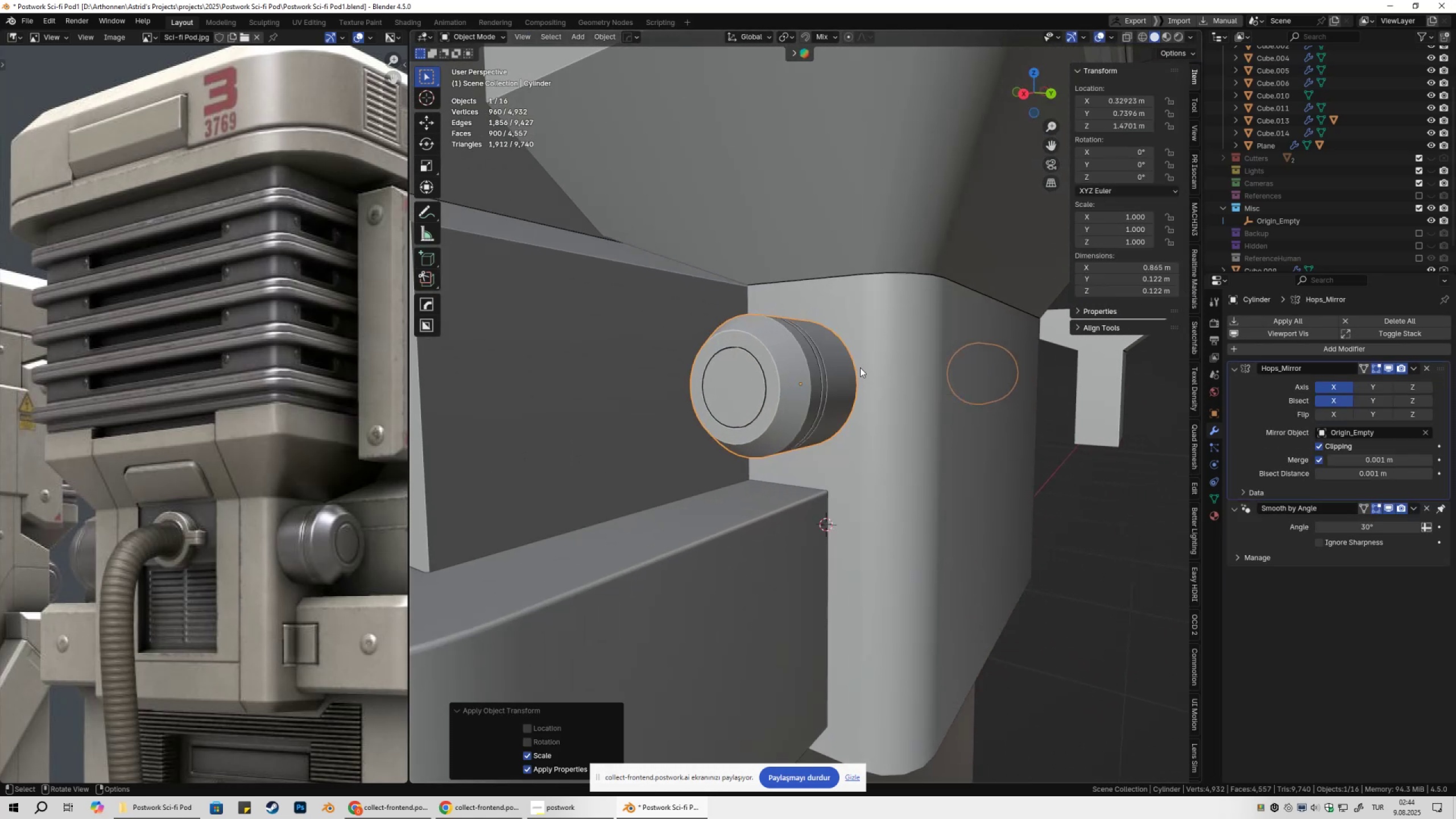 
scroll: coordinate [867, 371], scroll_direction: up, amount: 3.0
 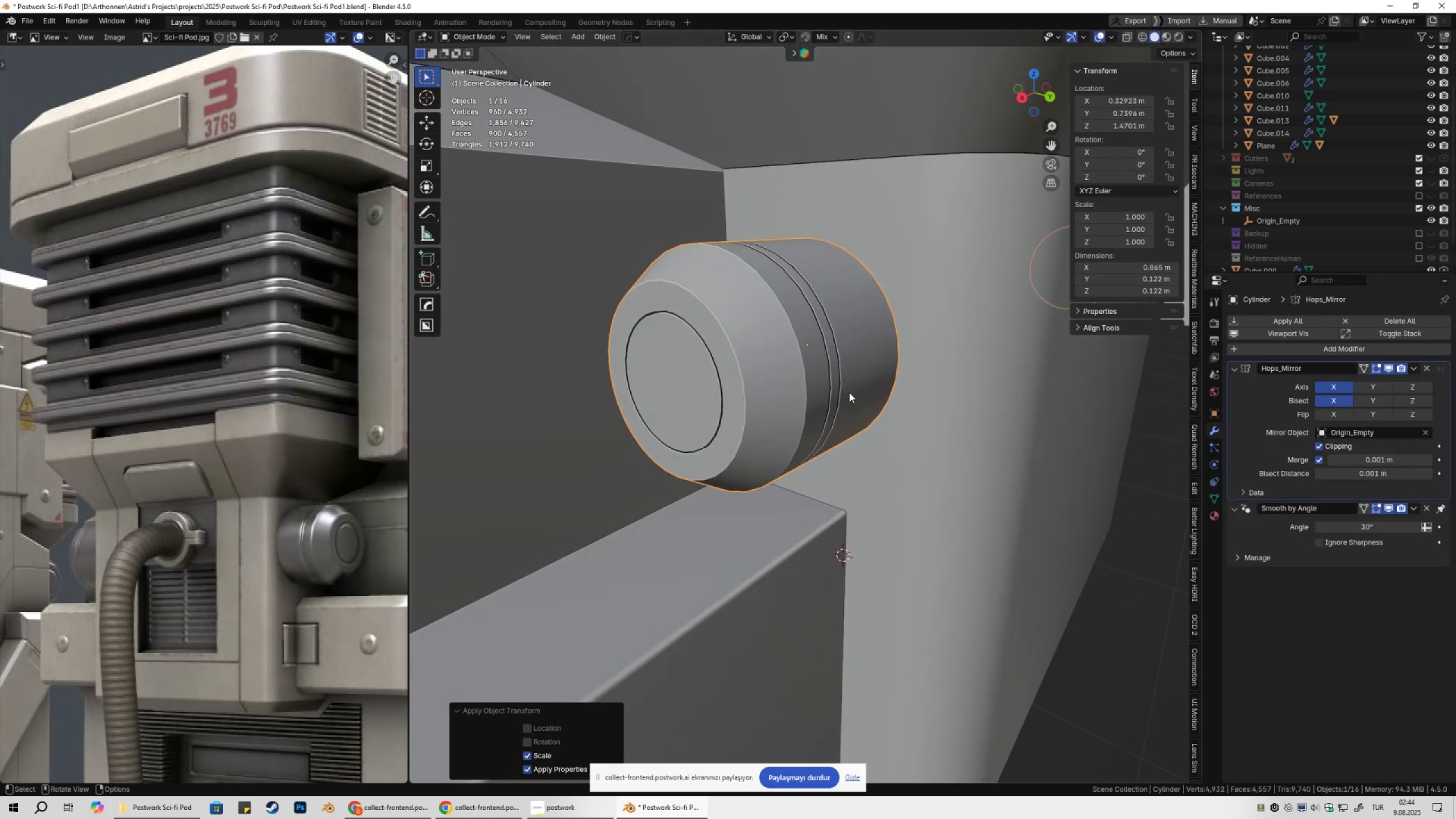 
key(Q)
 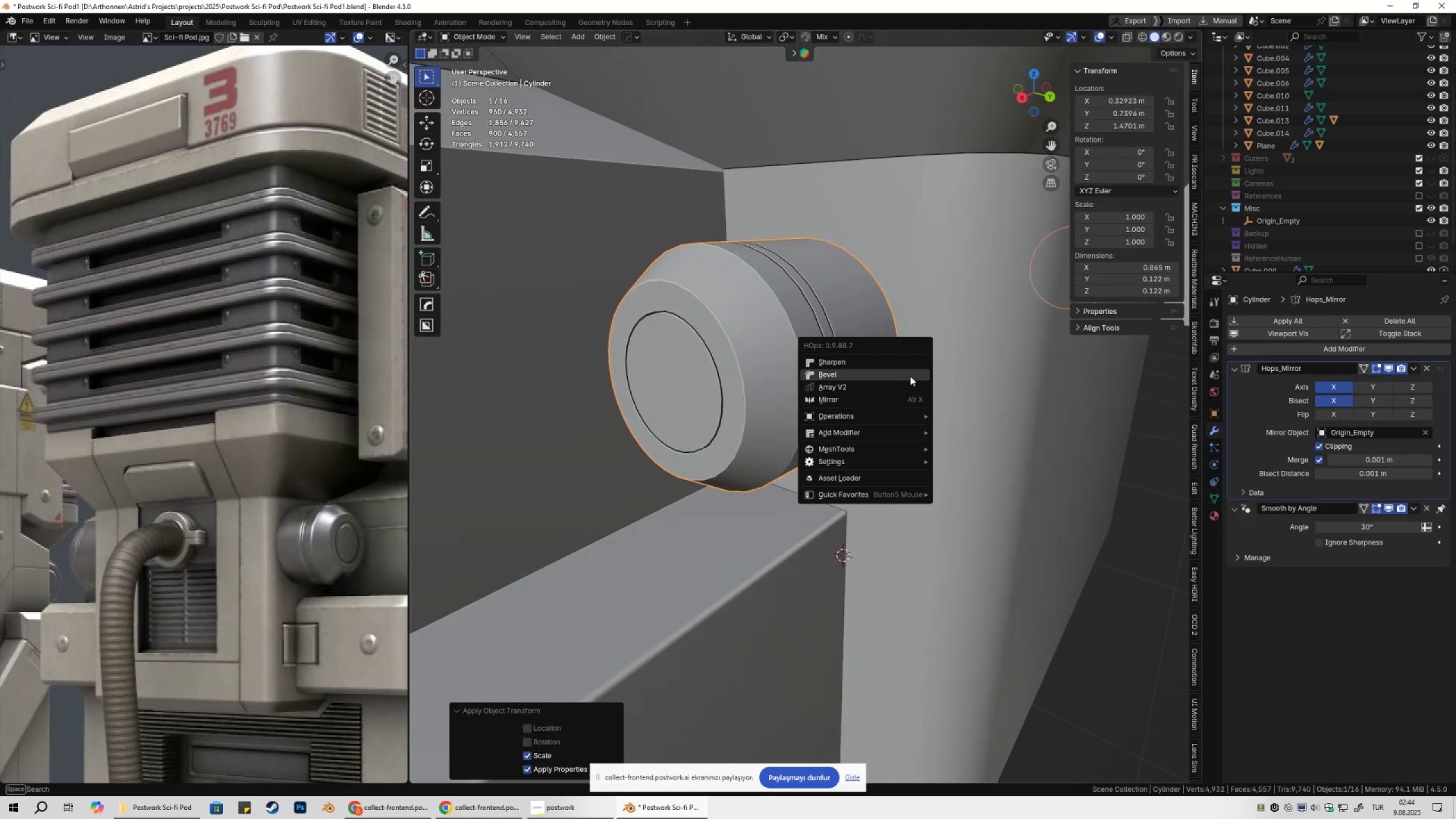 
left_click([911, 375])
 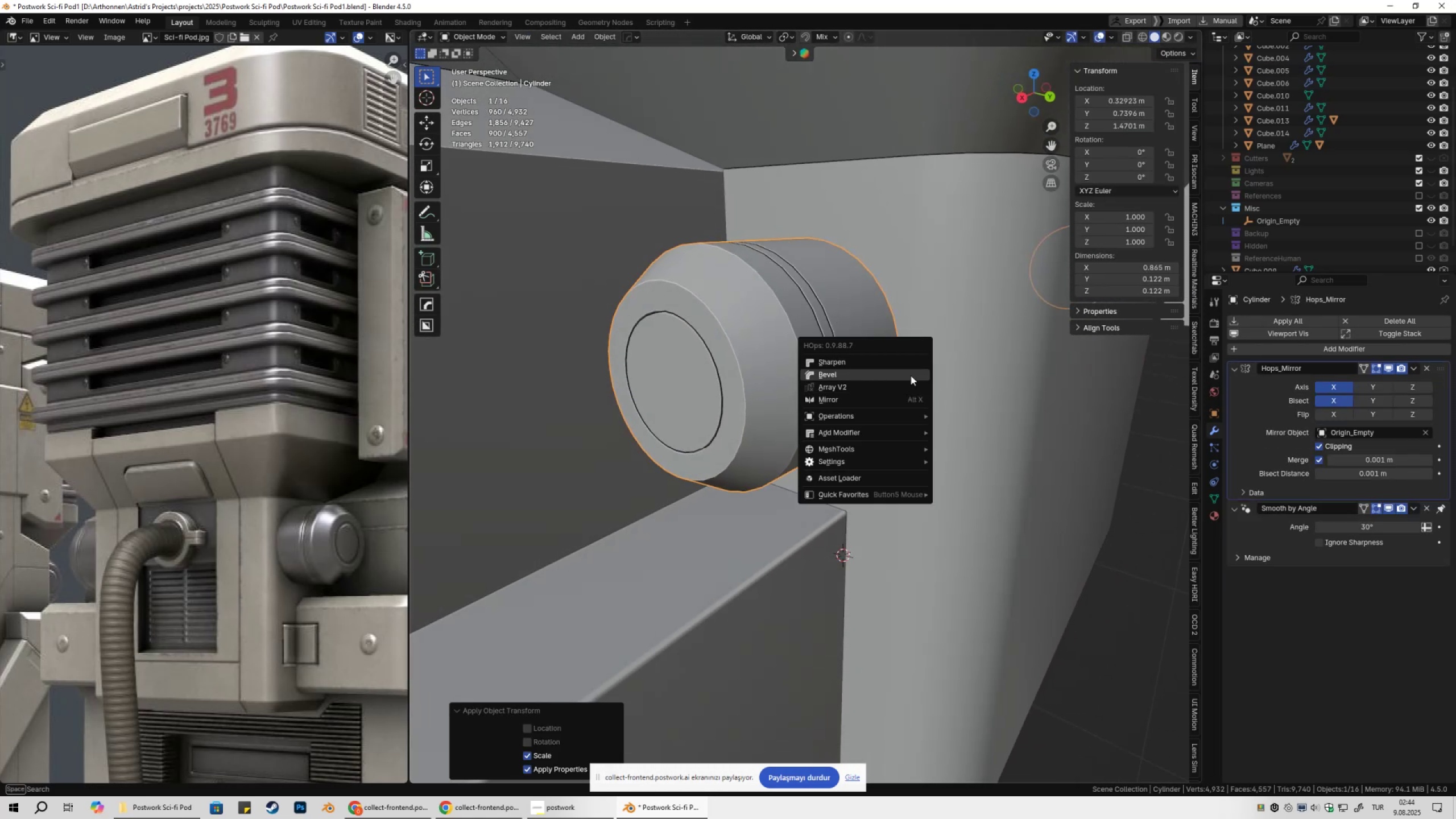 
hold_key(key=ShiftLeft, duration=1.38)
left_click([958, 372])
 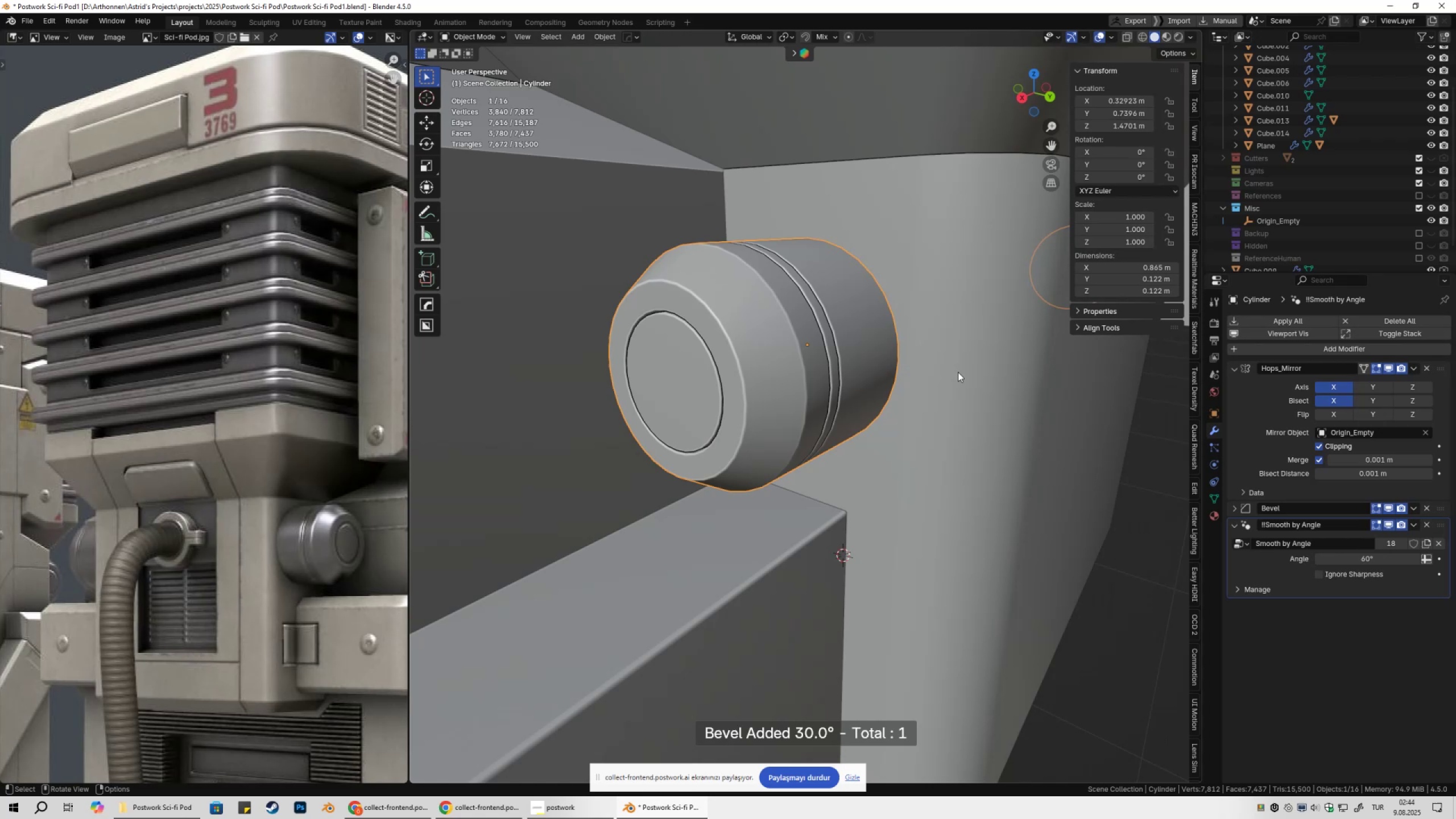 
scroll: coordinate [950, 378], scroll_direction: down, amount: 6.0
 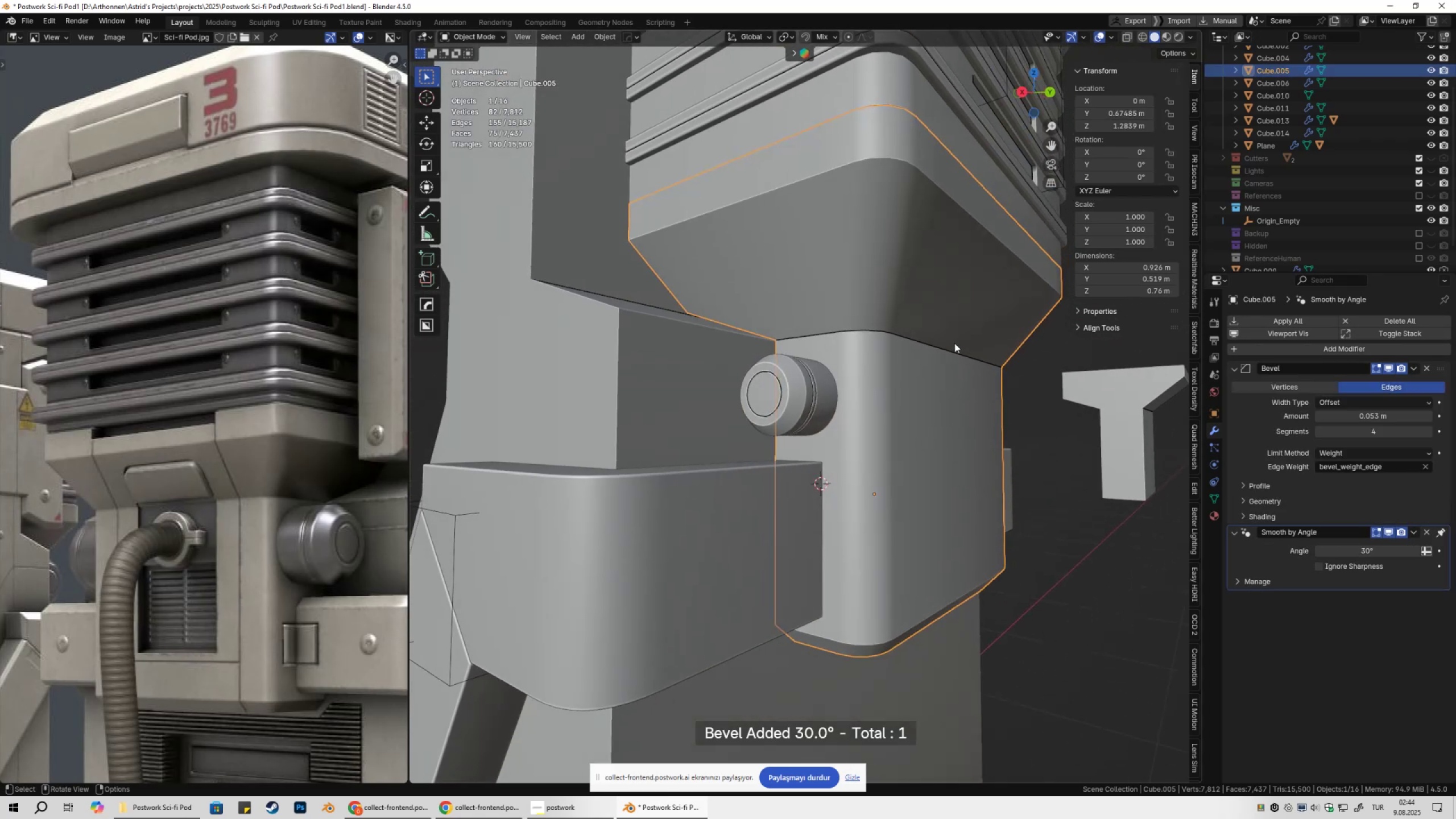 
left_click([947, 378])
 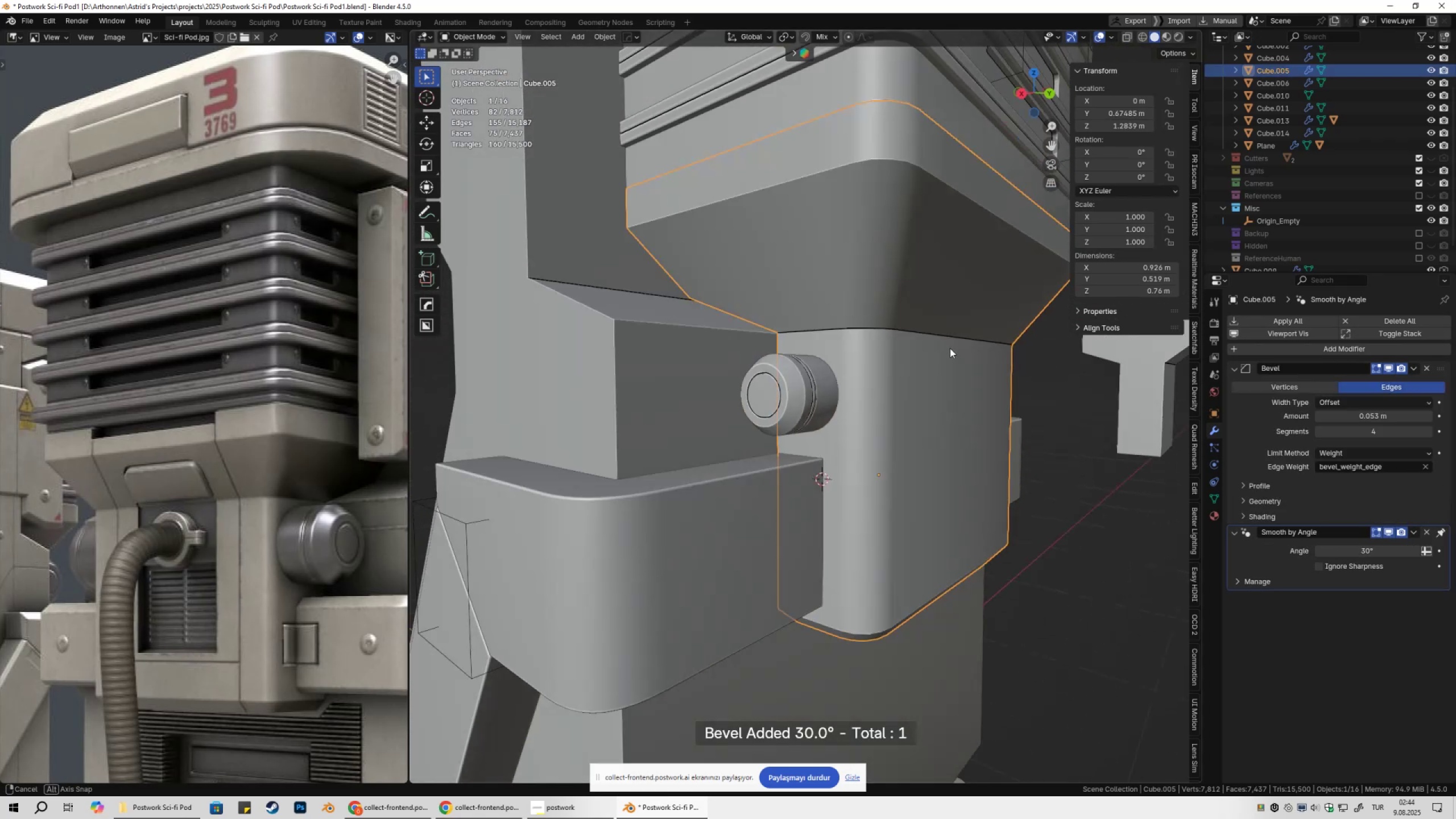 
scroll: coordinate [959, 352], scroll_direction: down, amount: 8.0
 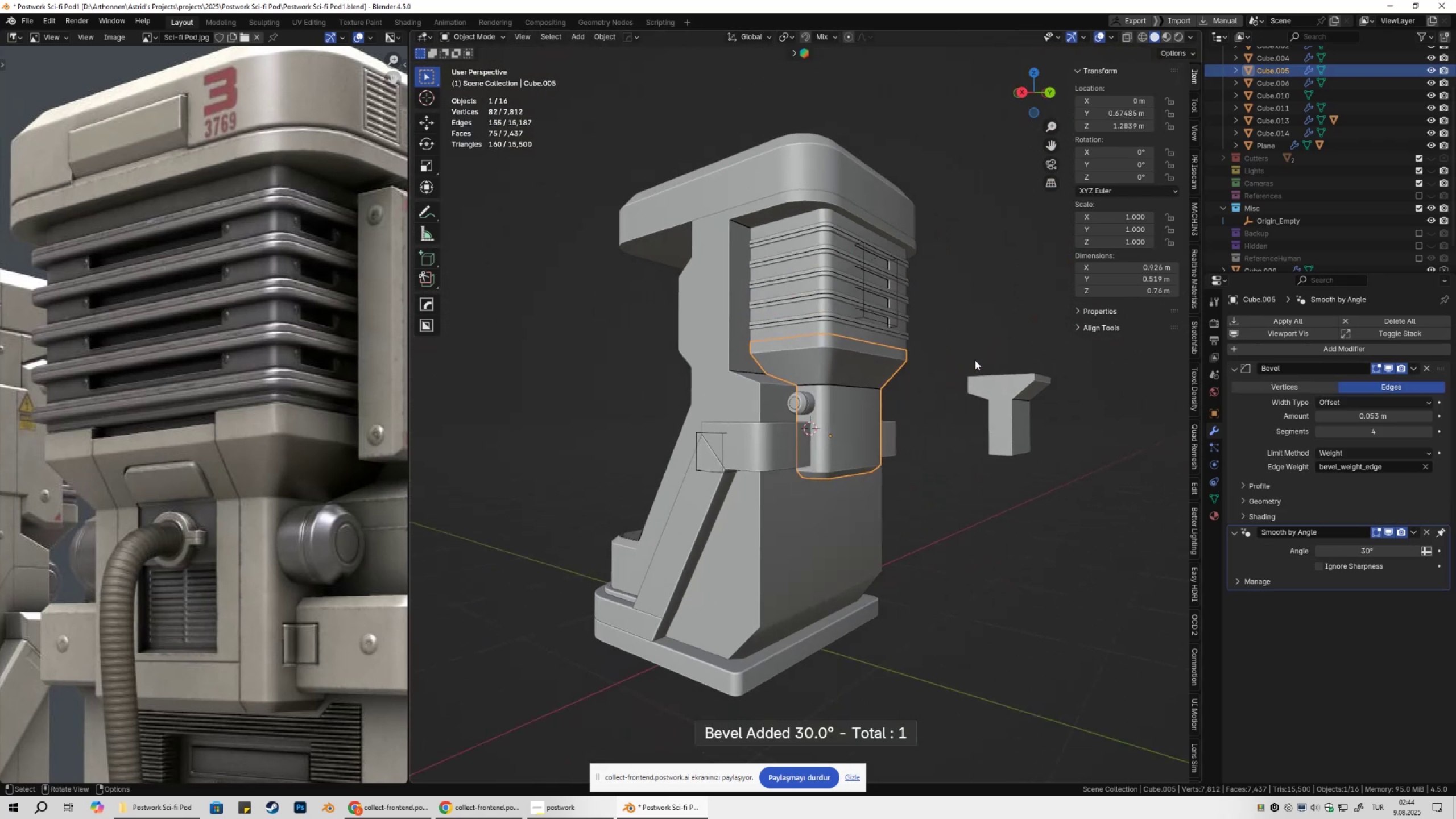 
left_click([975, 360])
 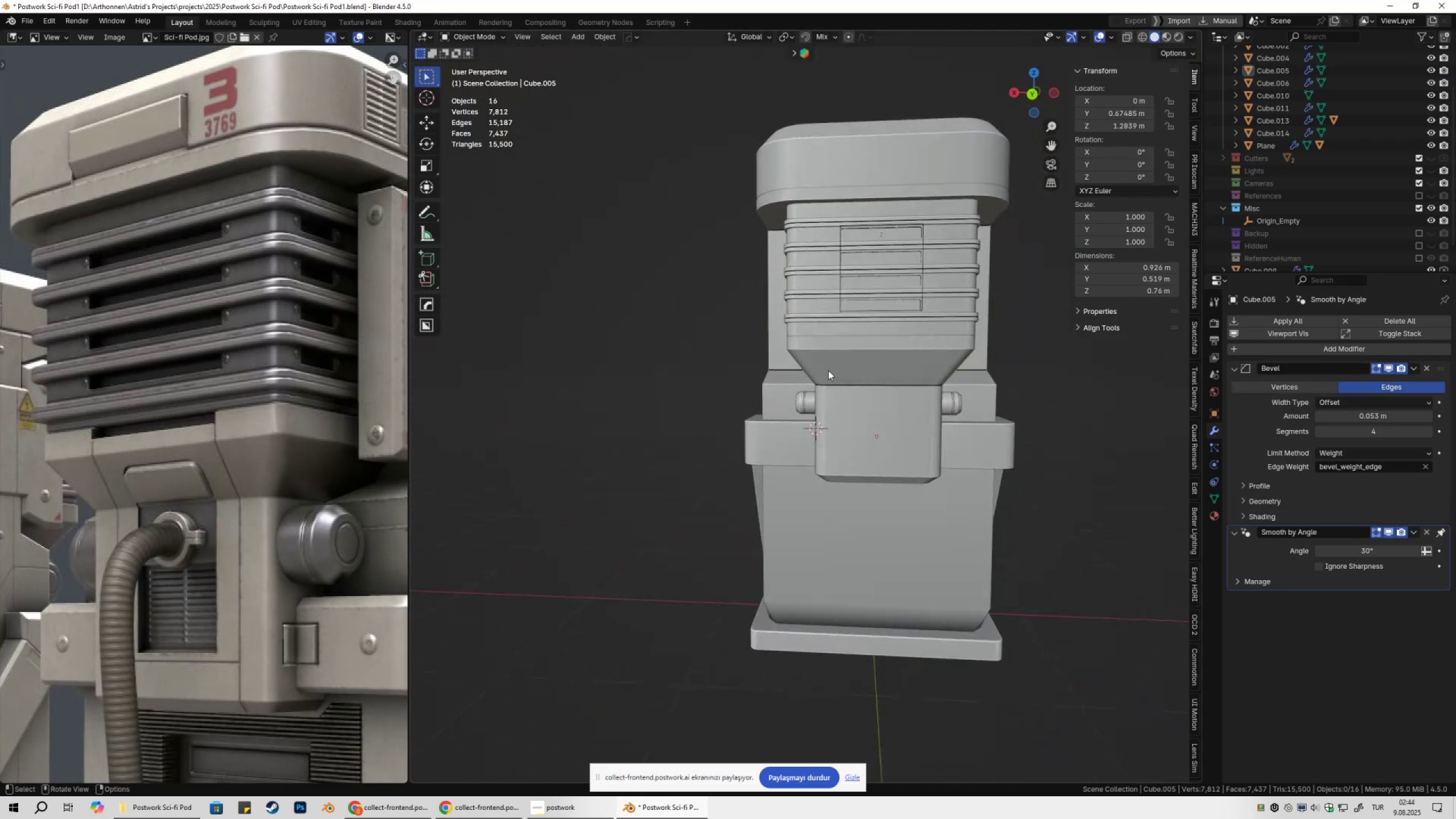 
left_click([394, 818])
 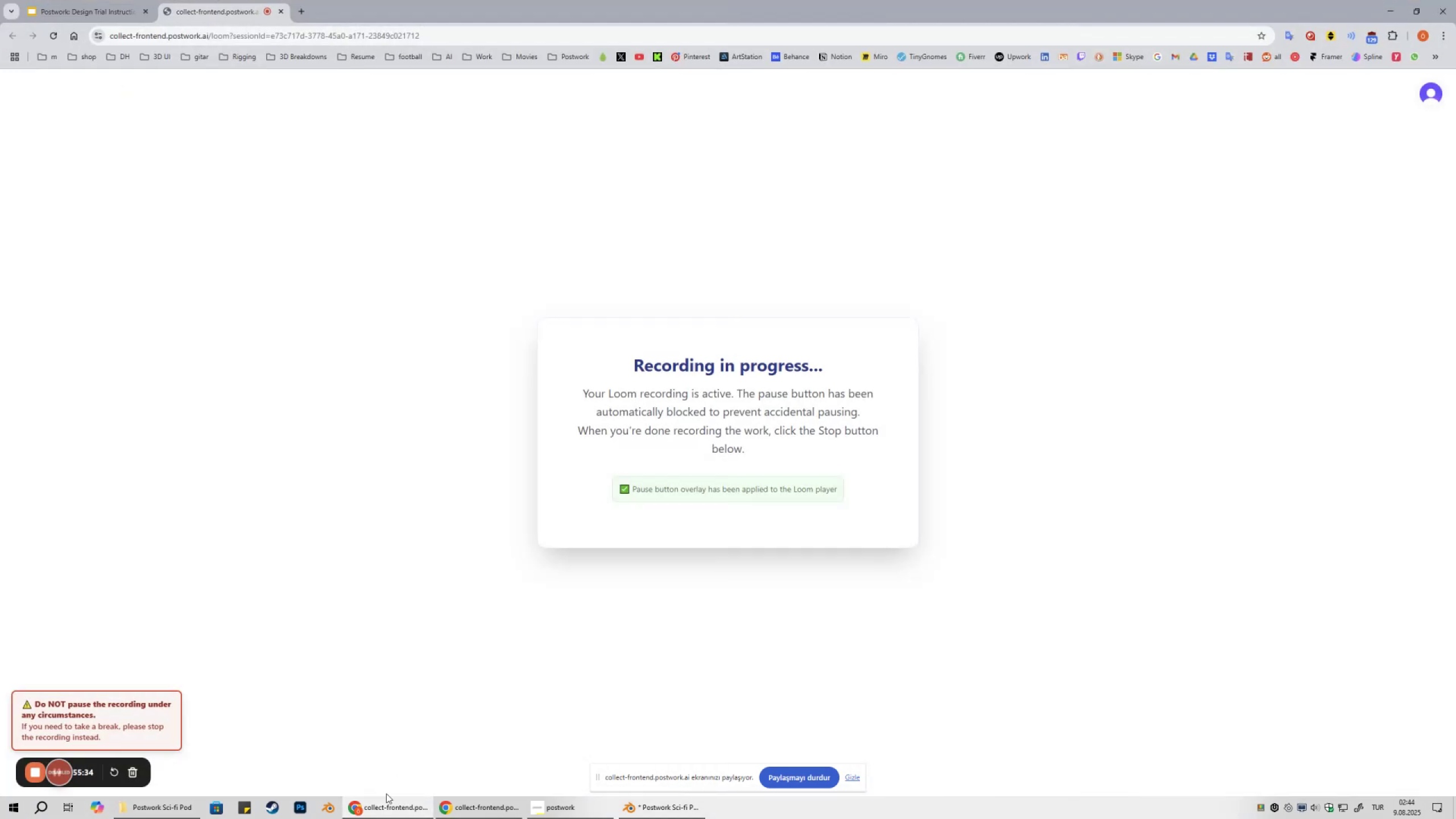 
left_click([362, 818])
 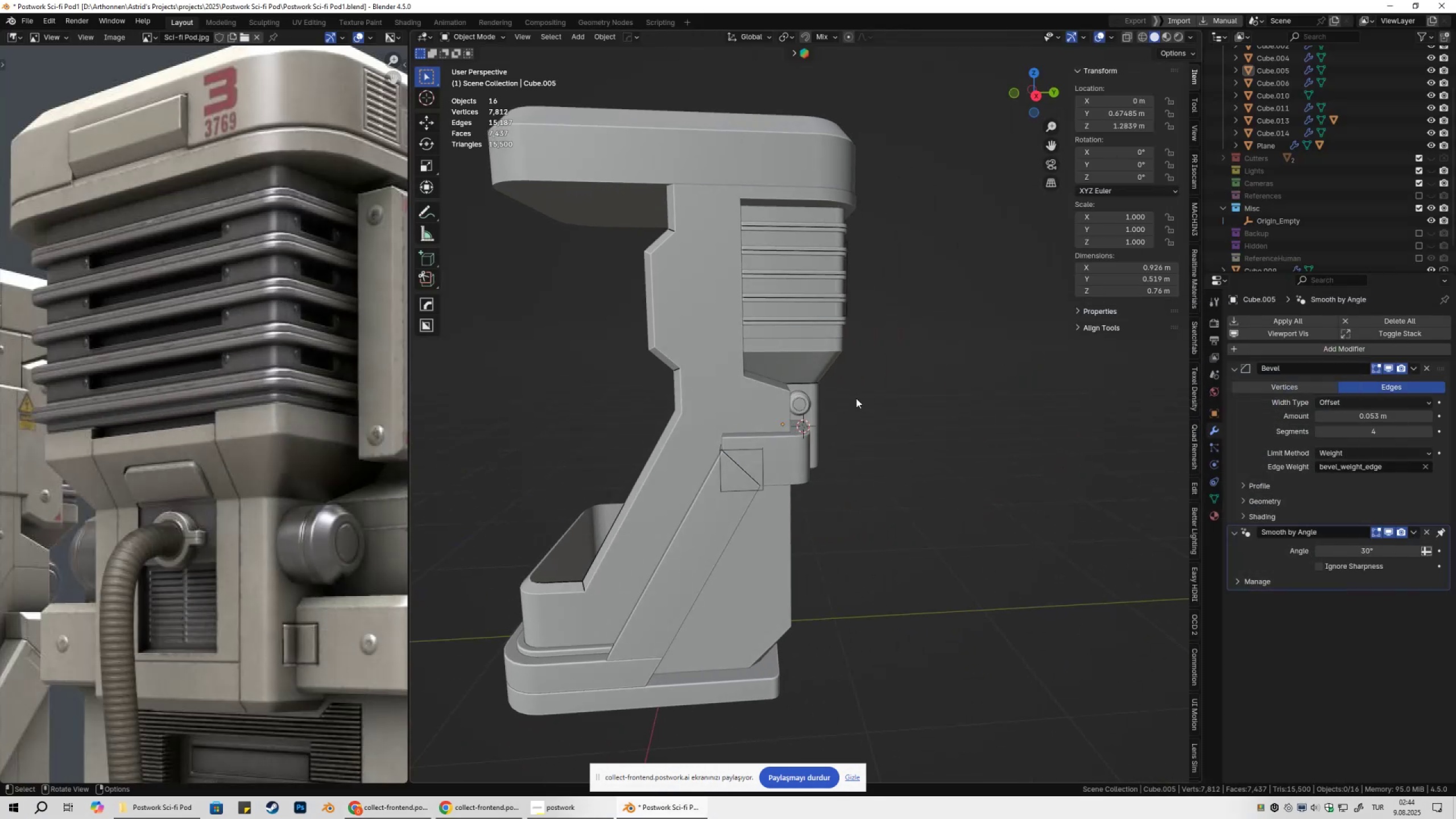 
scroll: coordinate [255, 506], scroll_direction: down, amount: 1.0
 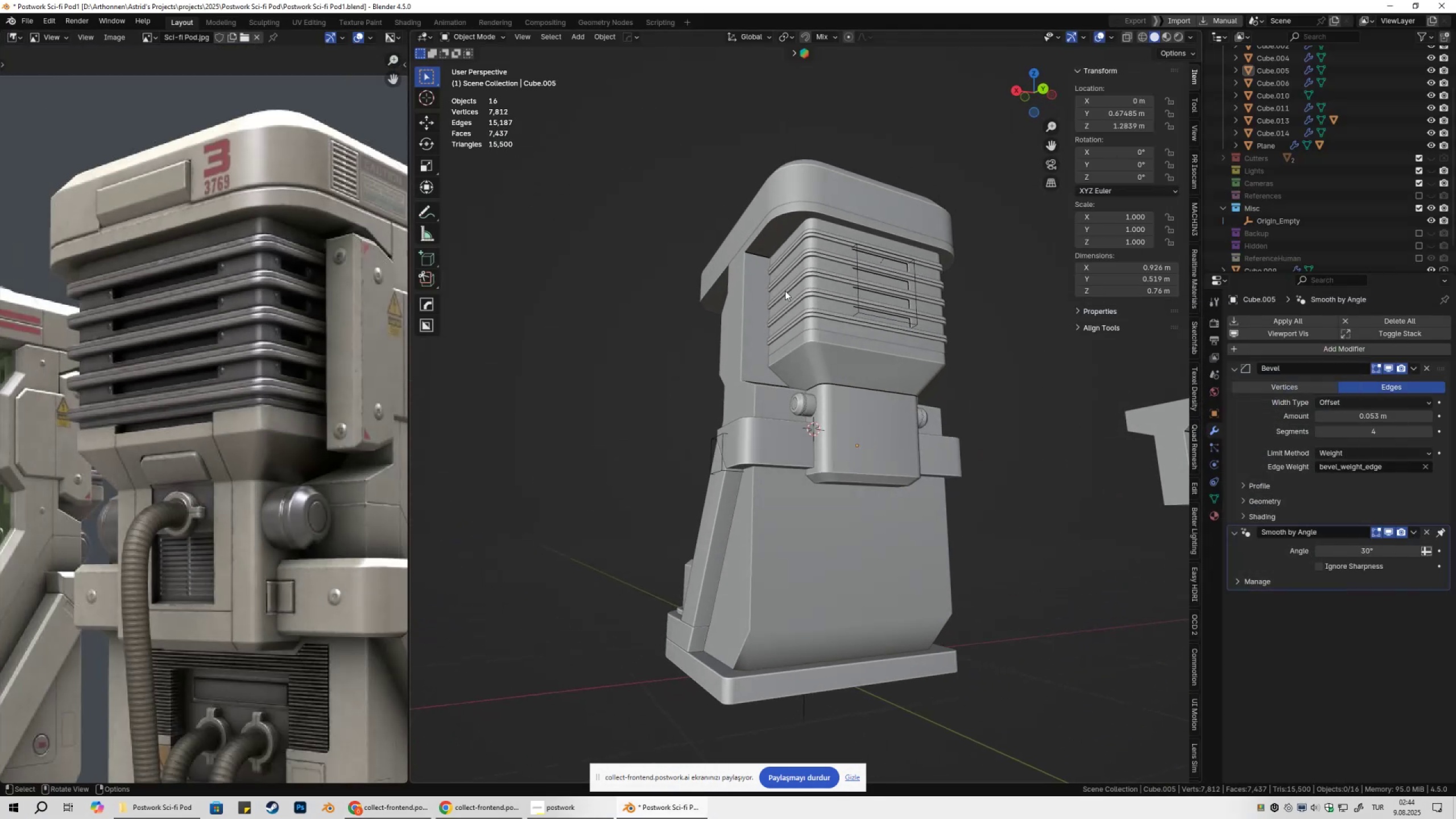 
left_click([874, 433])
 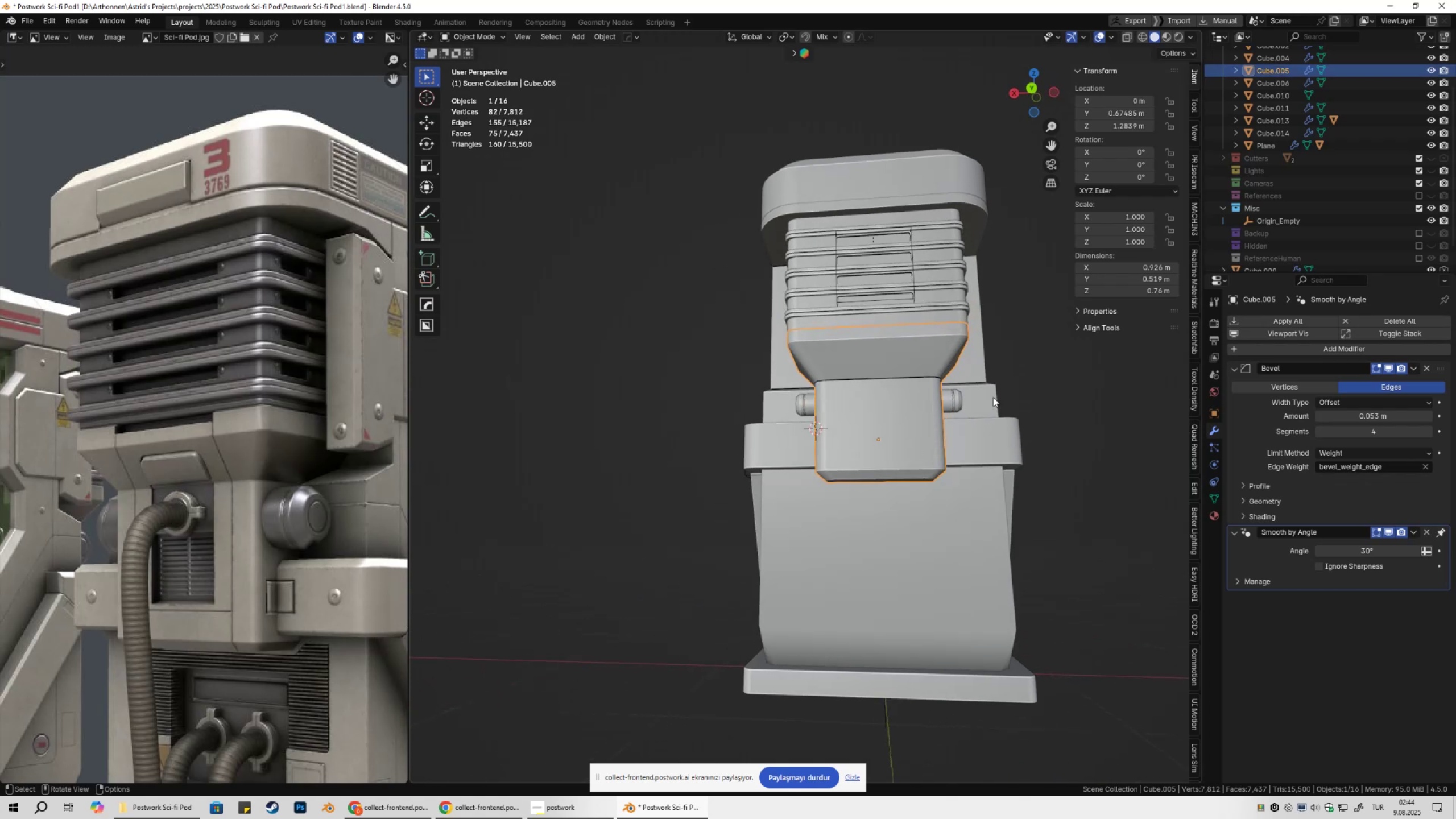 
left_click([1049, 383])
 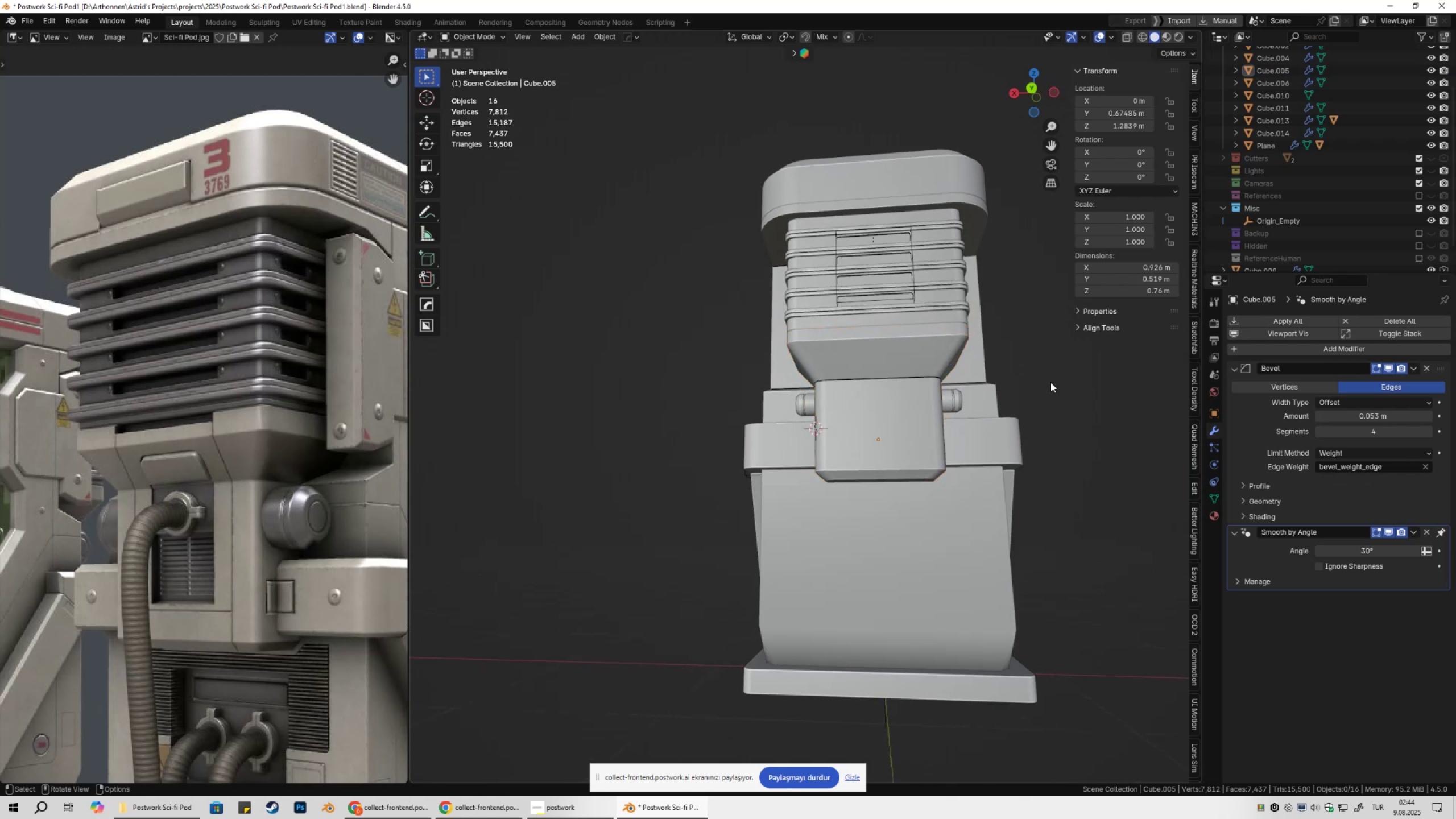 
key(Numpad1)
 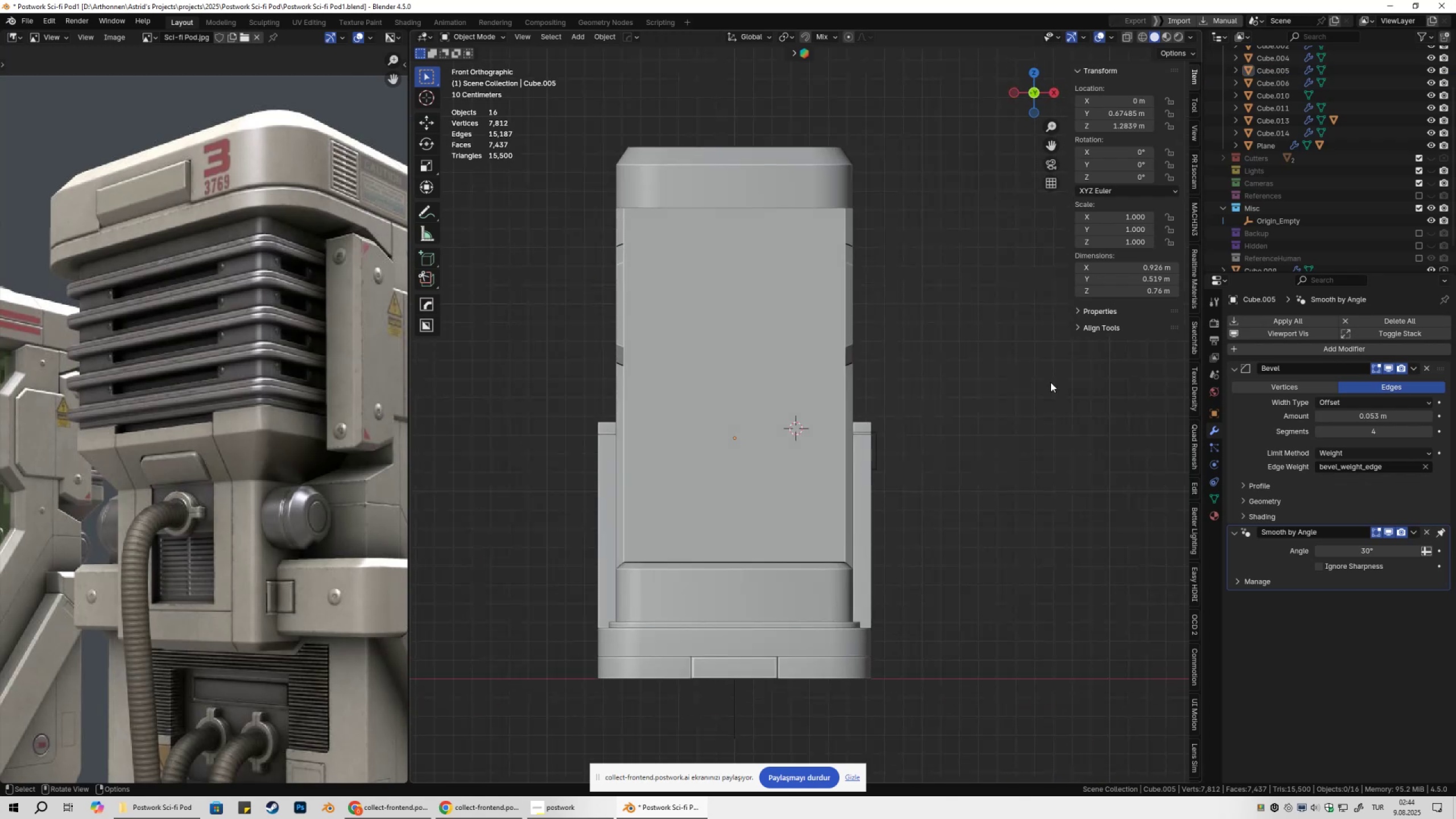 
key(Numpad9)
 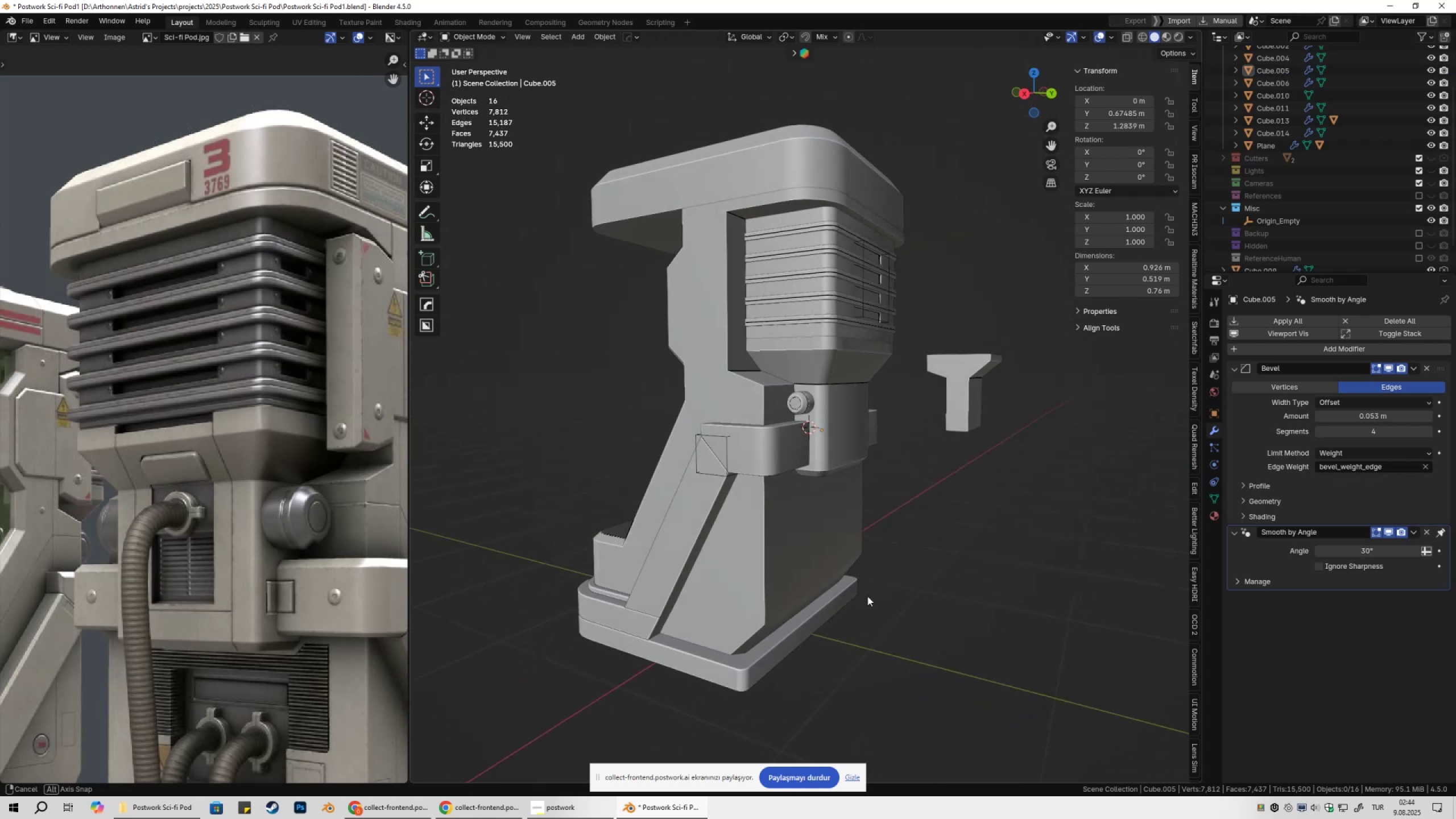 
wait(9.86)
 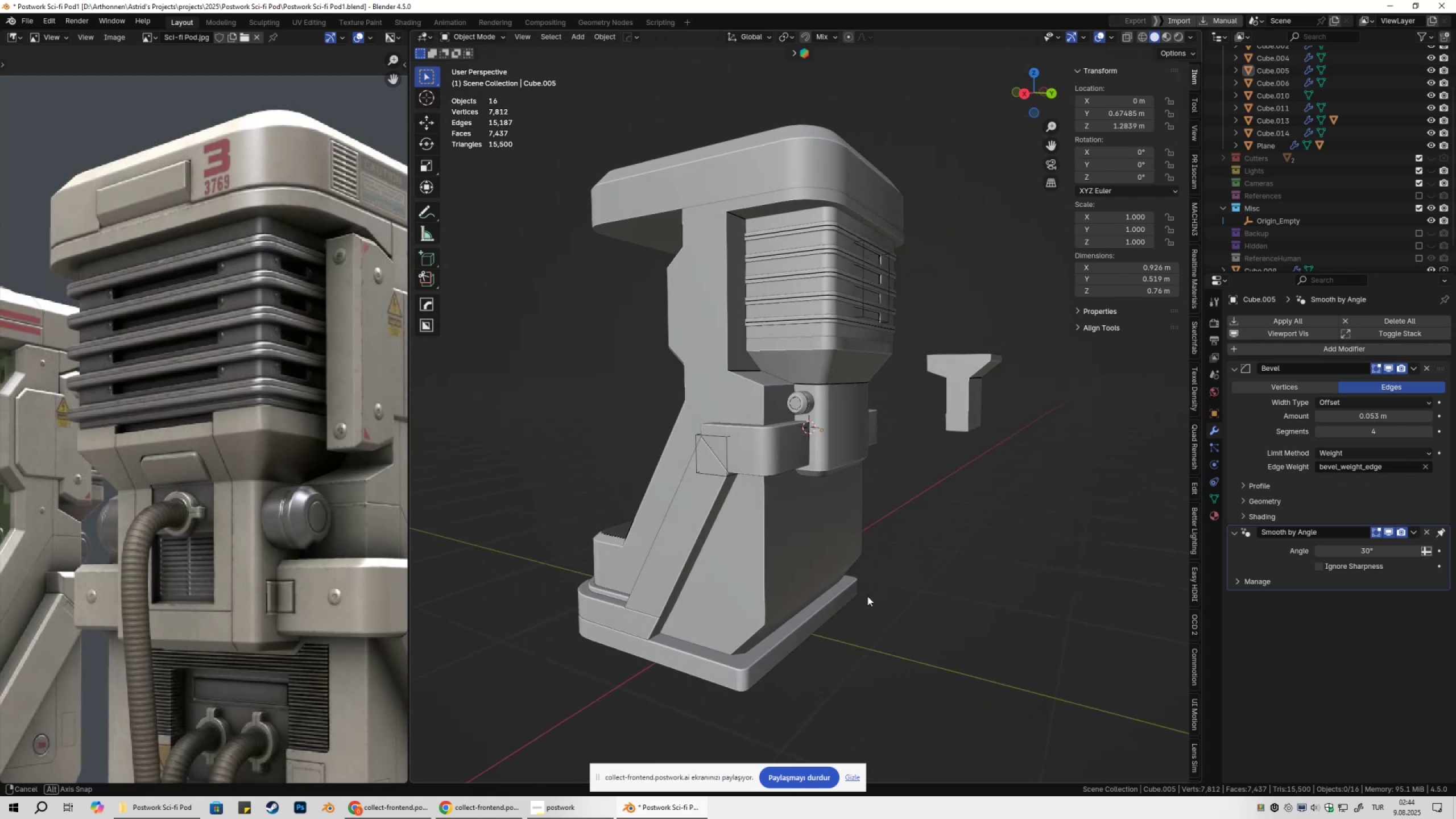 
scroll: coordinate [693, 570], scroll_direction: down, amount: 2.0
 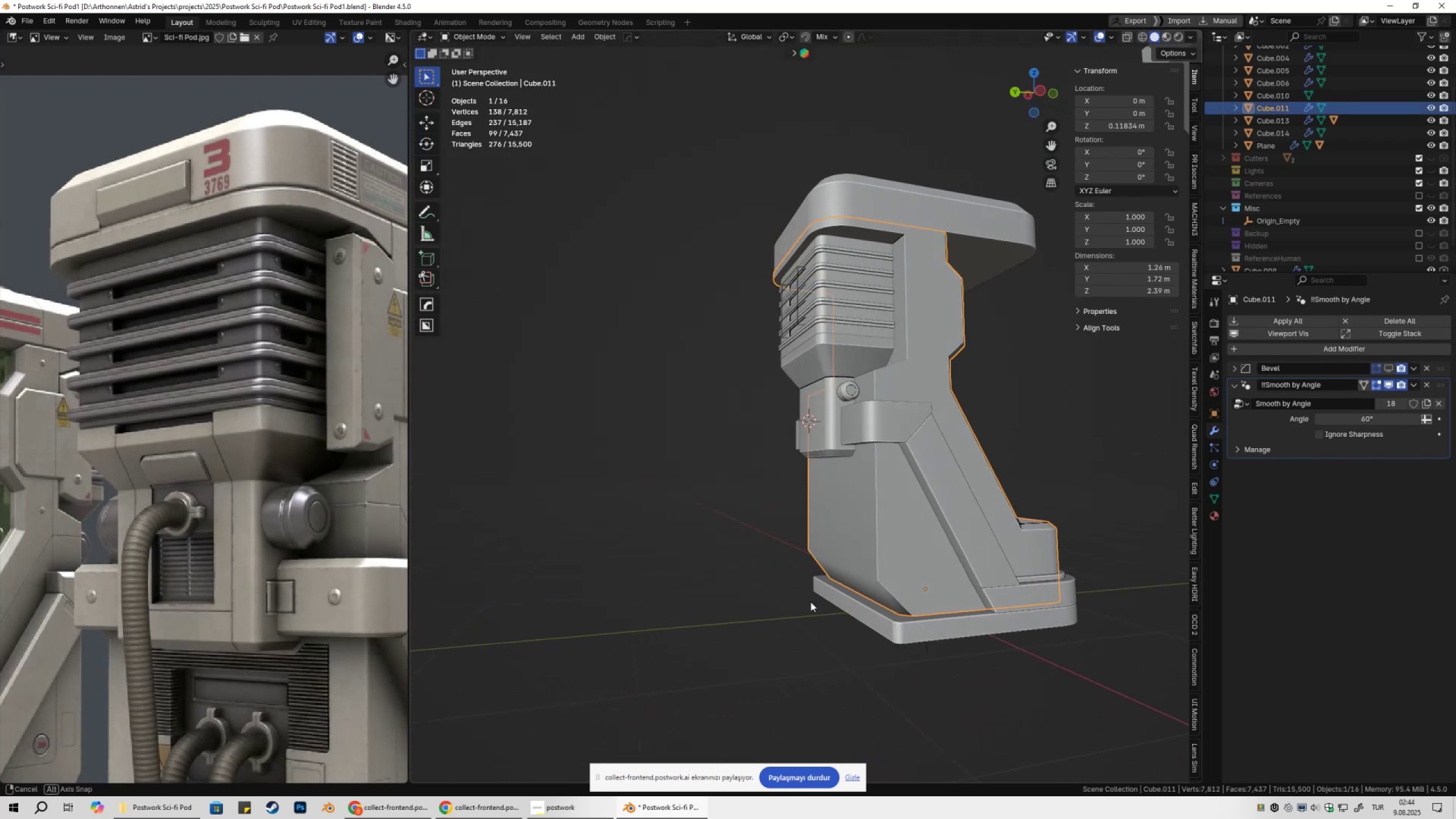 
key(NumpadDivide)
 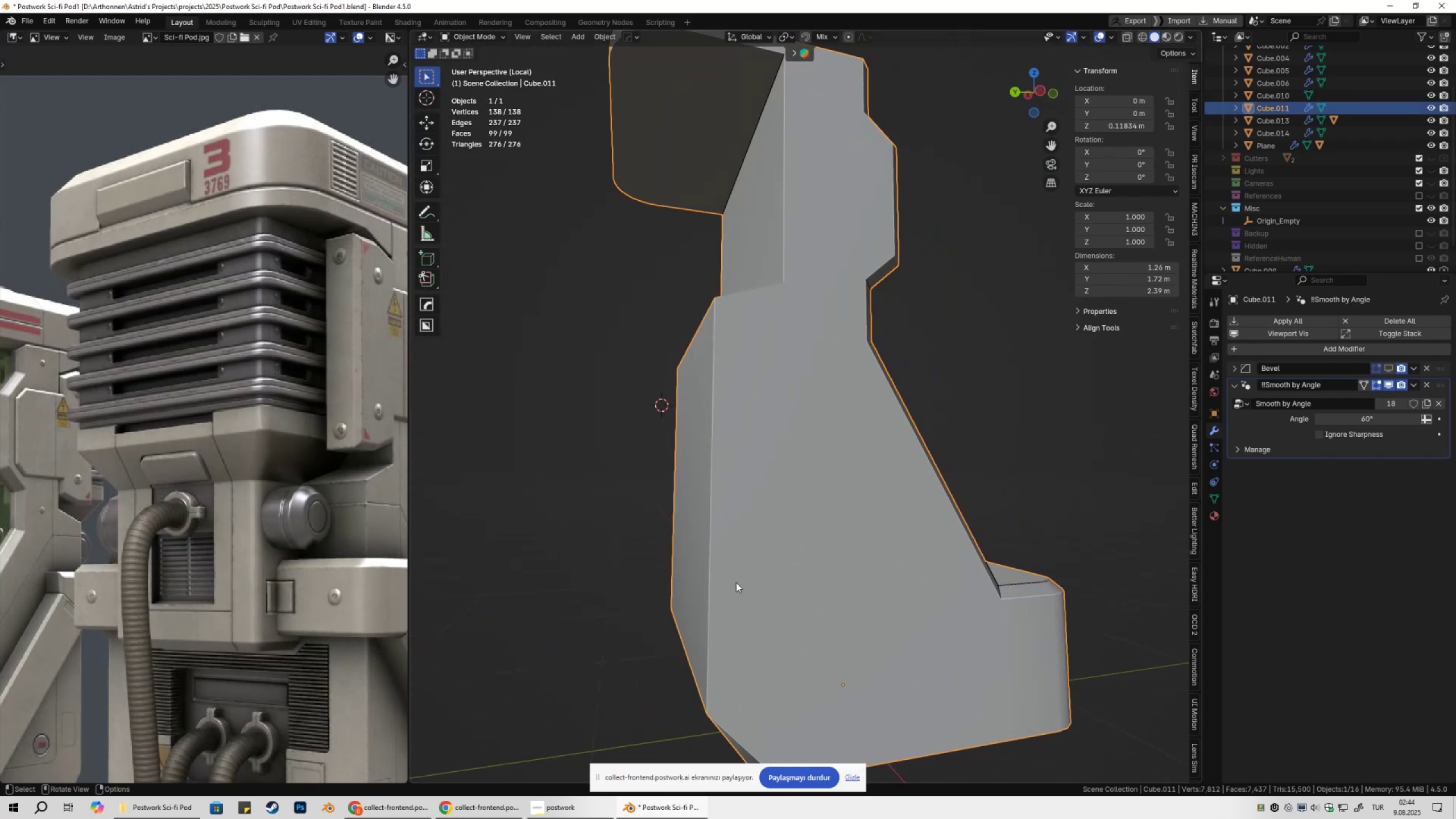 
key(Shift+ShiftLeft)
 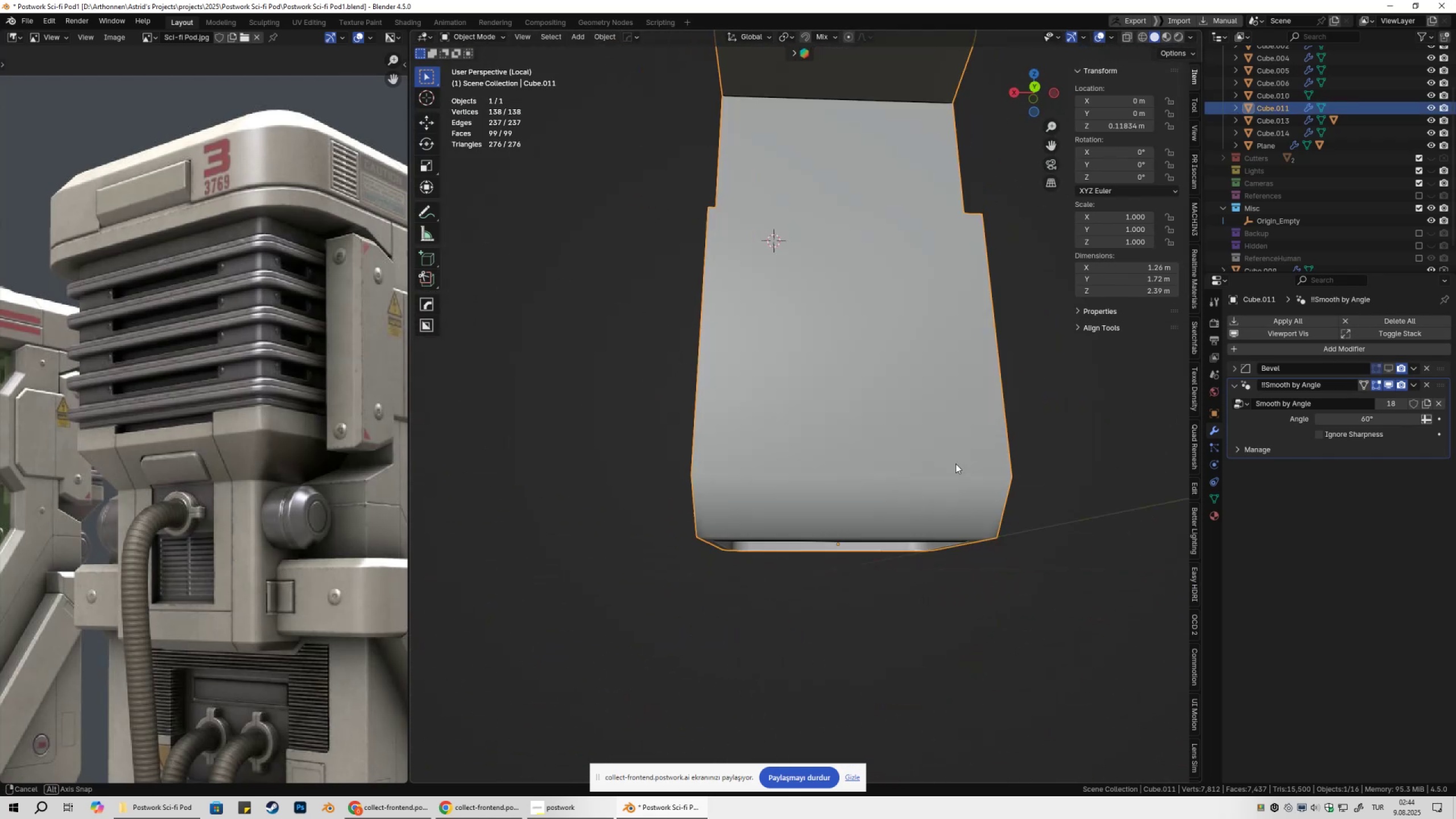 
key(Tab)
 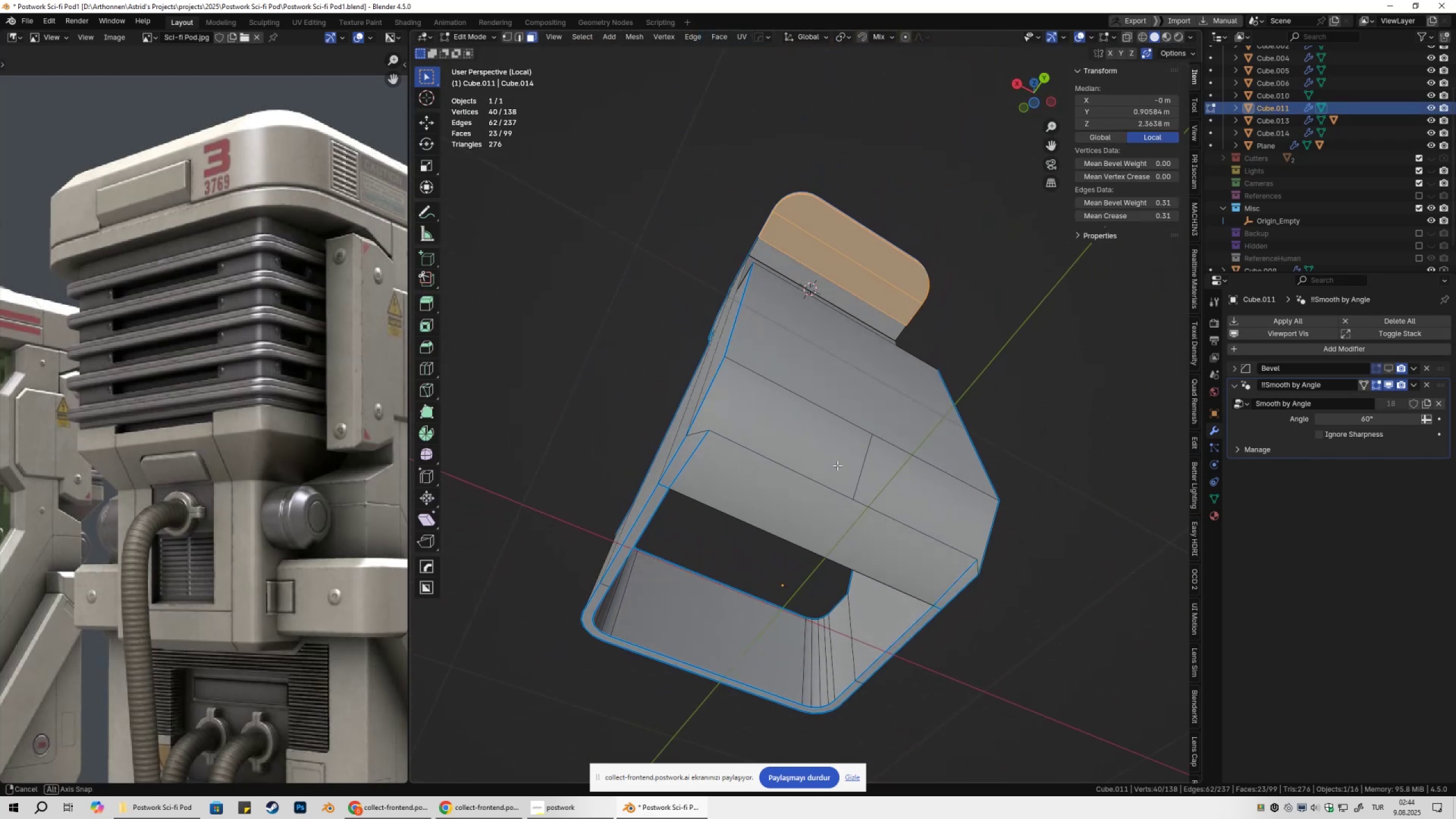 
key(1)
 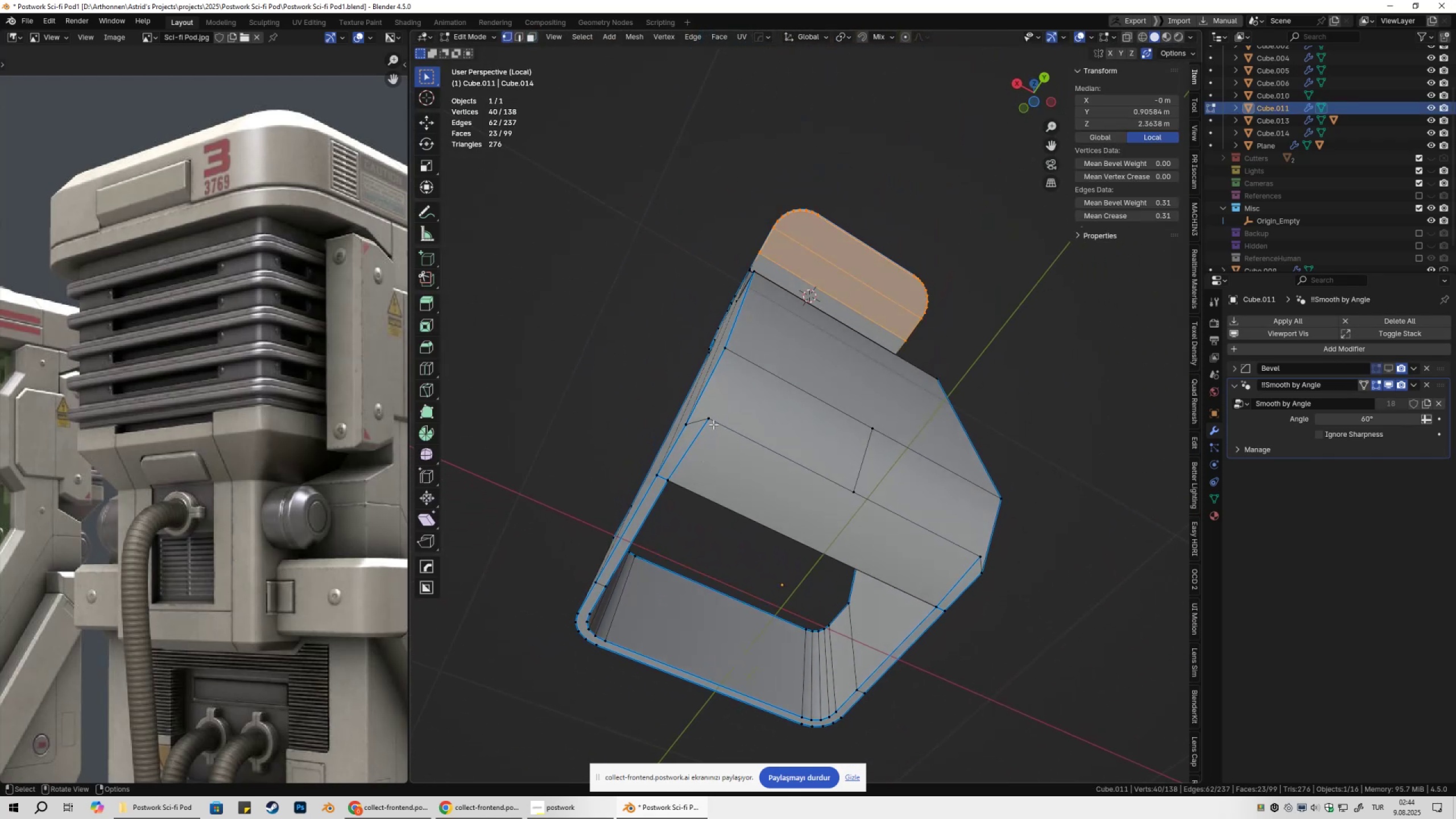 
left_click([713, 424])
 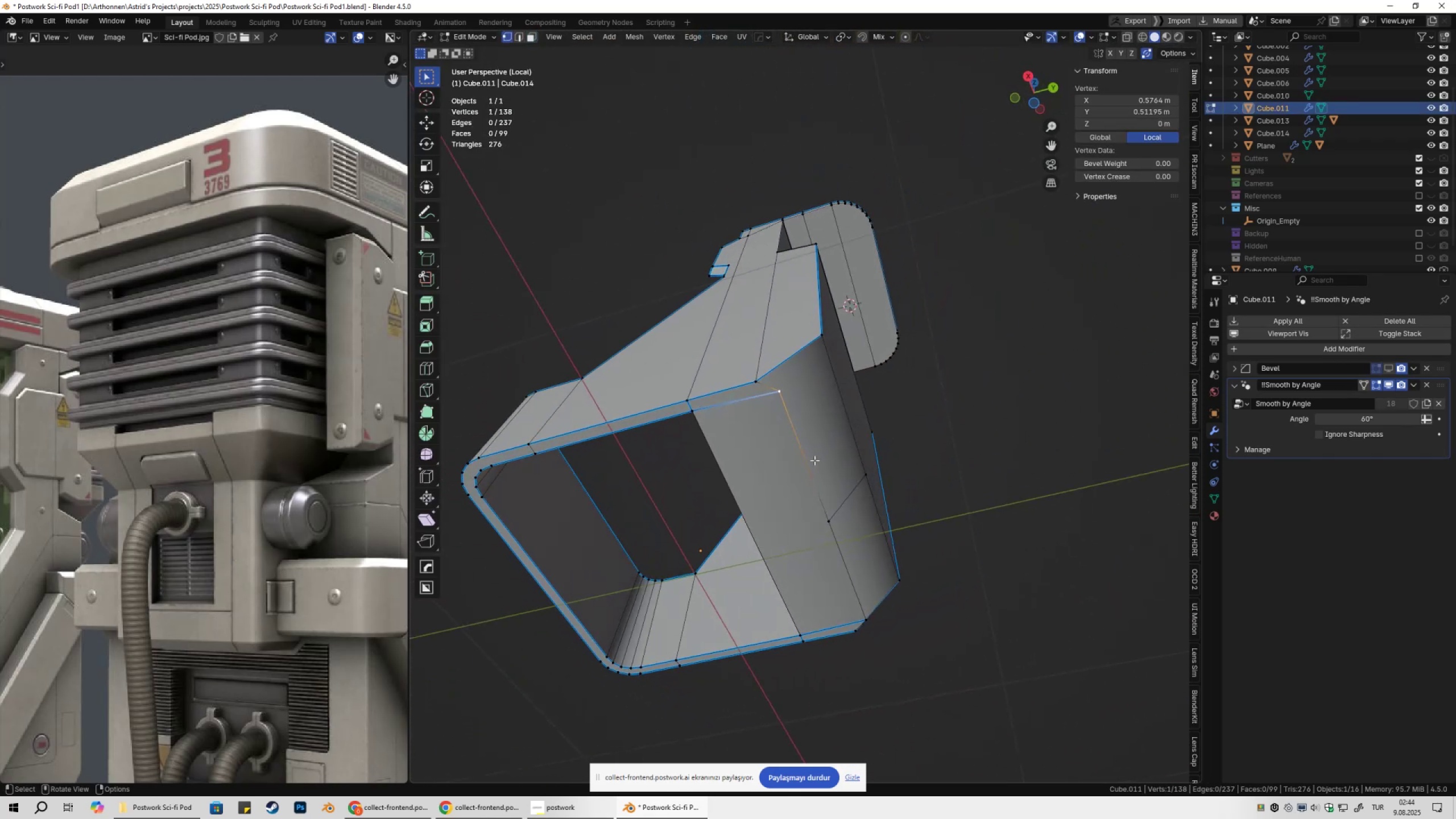 
left_click([822, 472])
 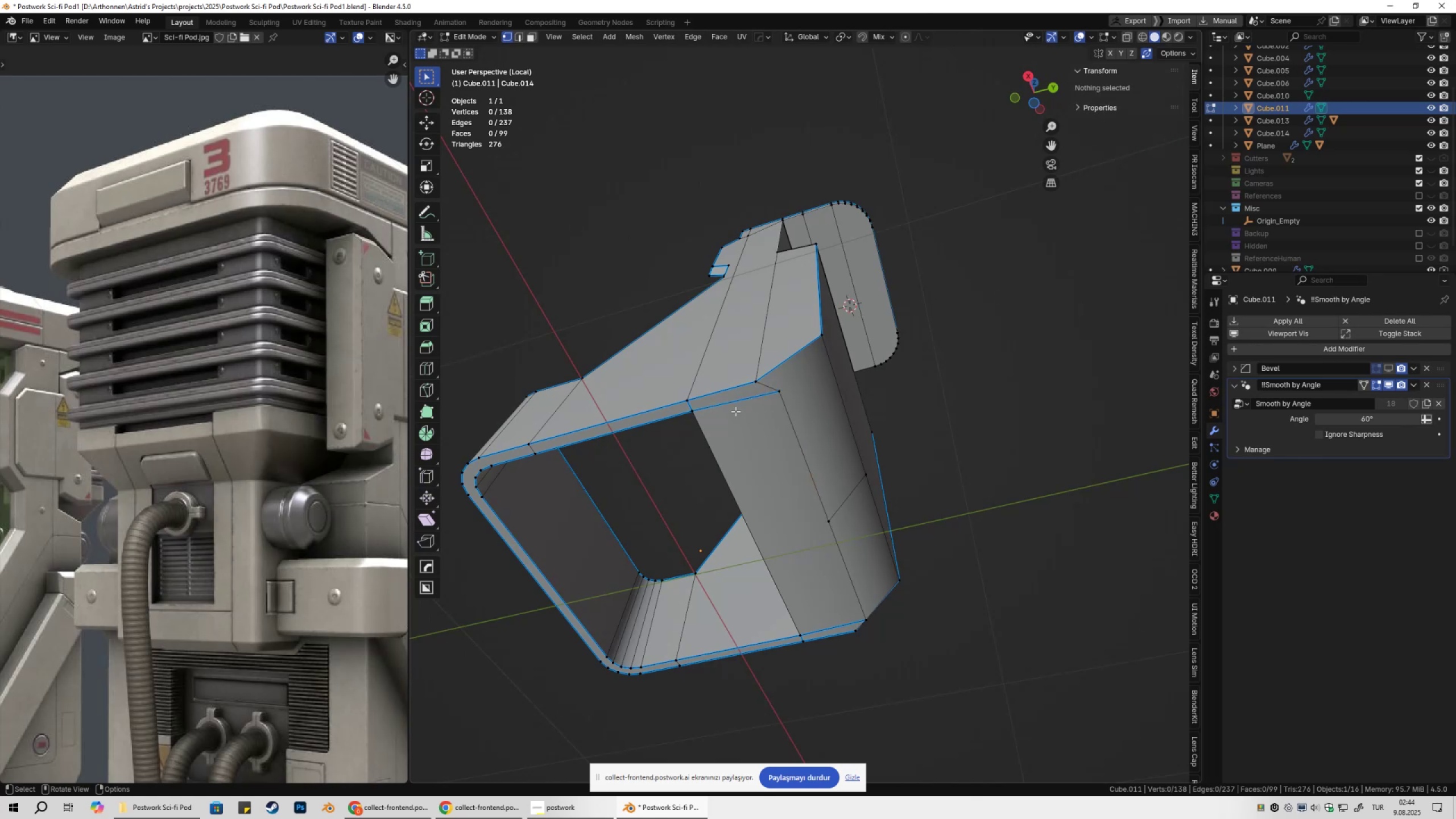 
key(2)
 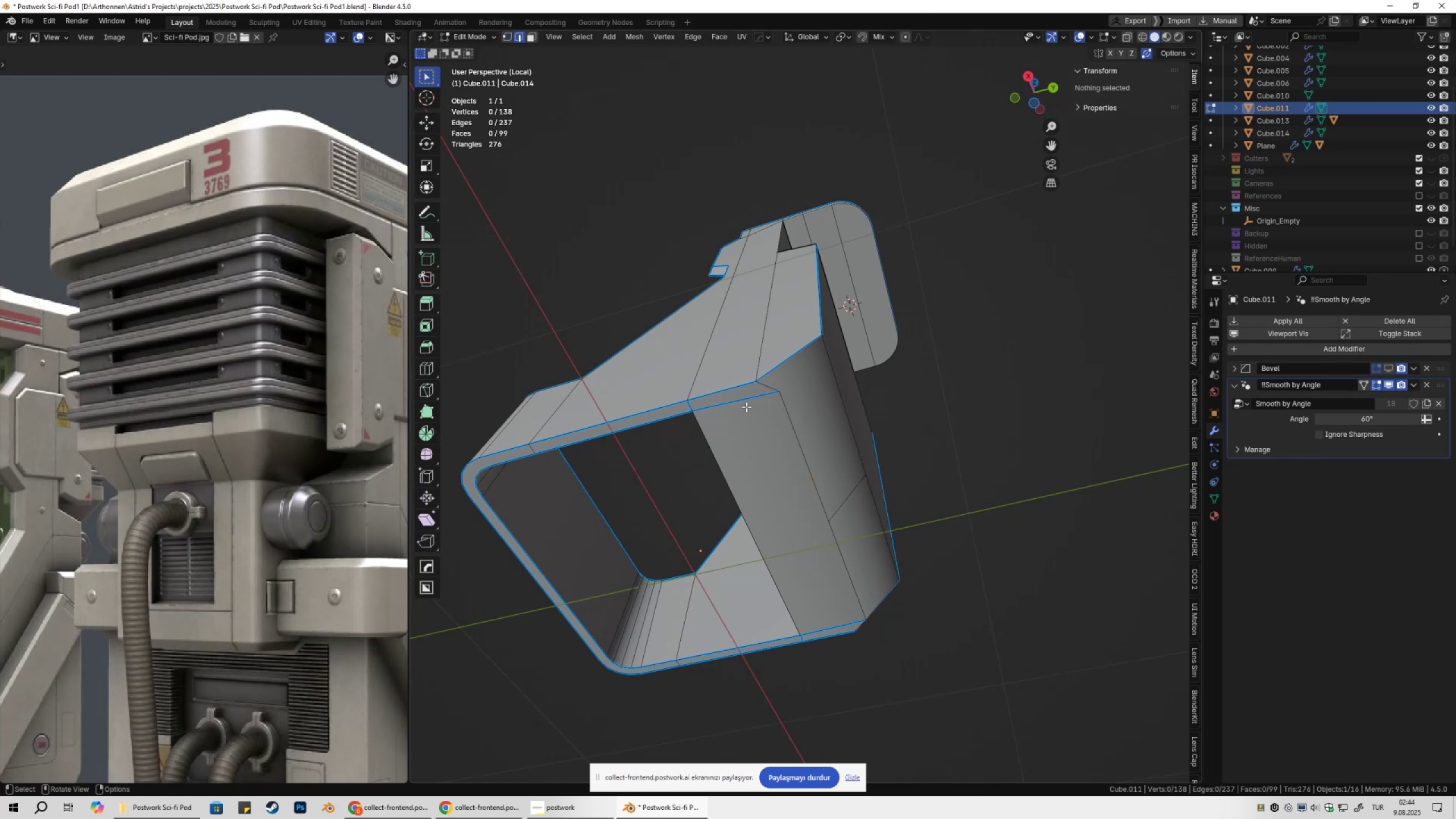 
left_click([746, 407])
 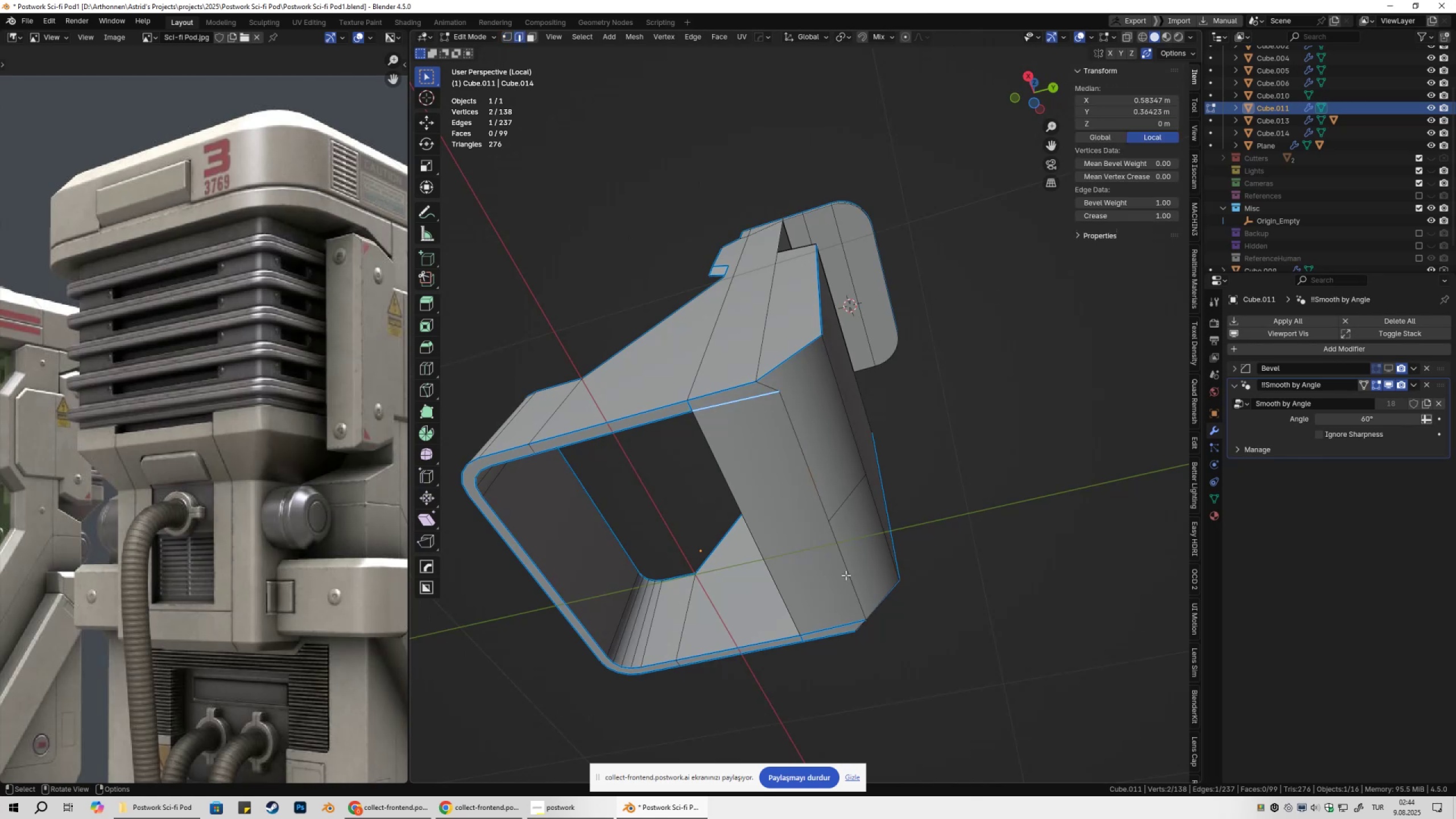 
hold_key(key=ShiftLeft, duration=0.46)
left_click([843, 621])
 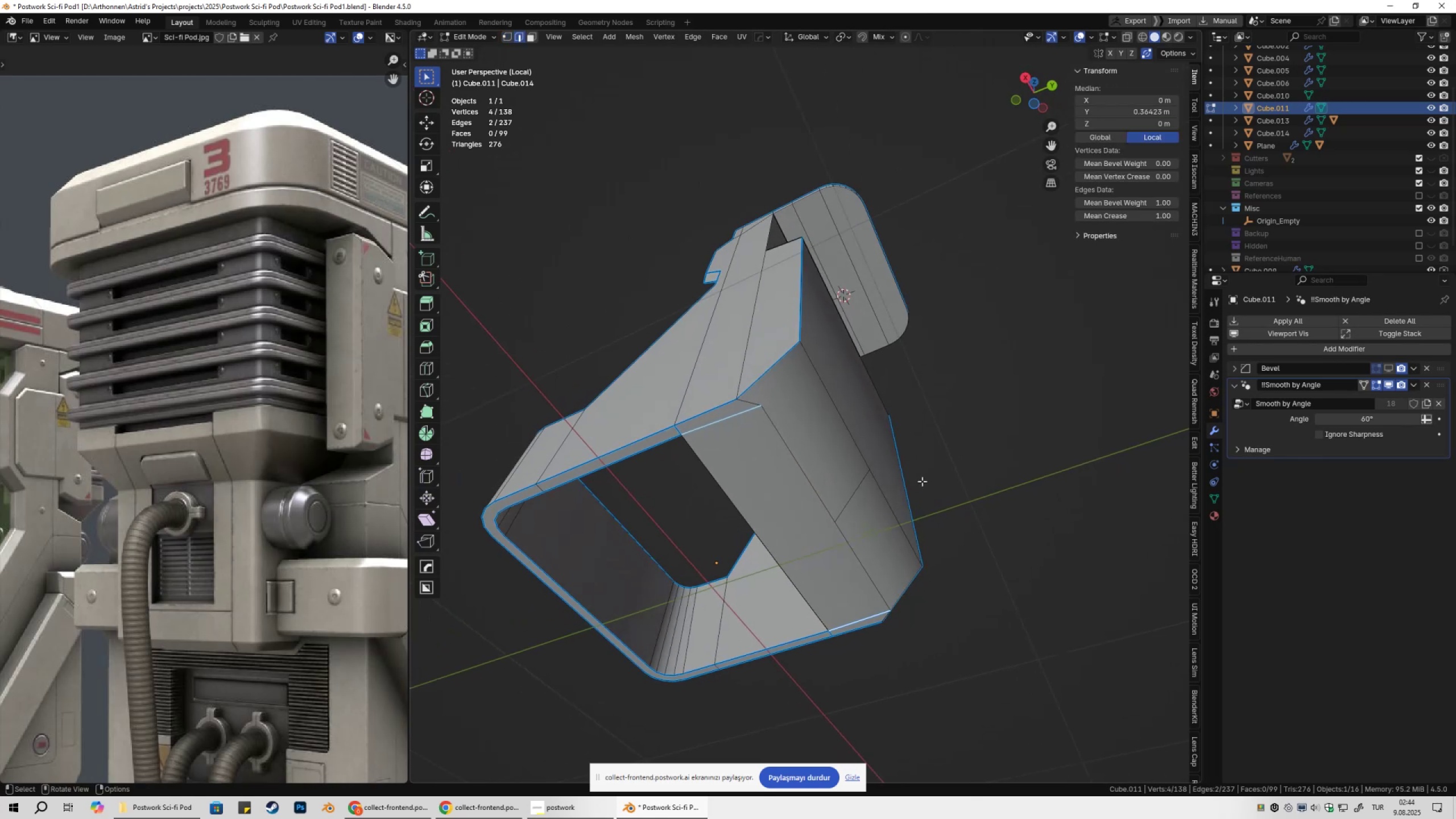 
key(Q)
 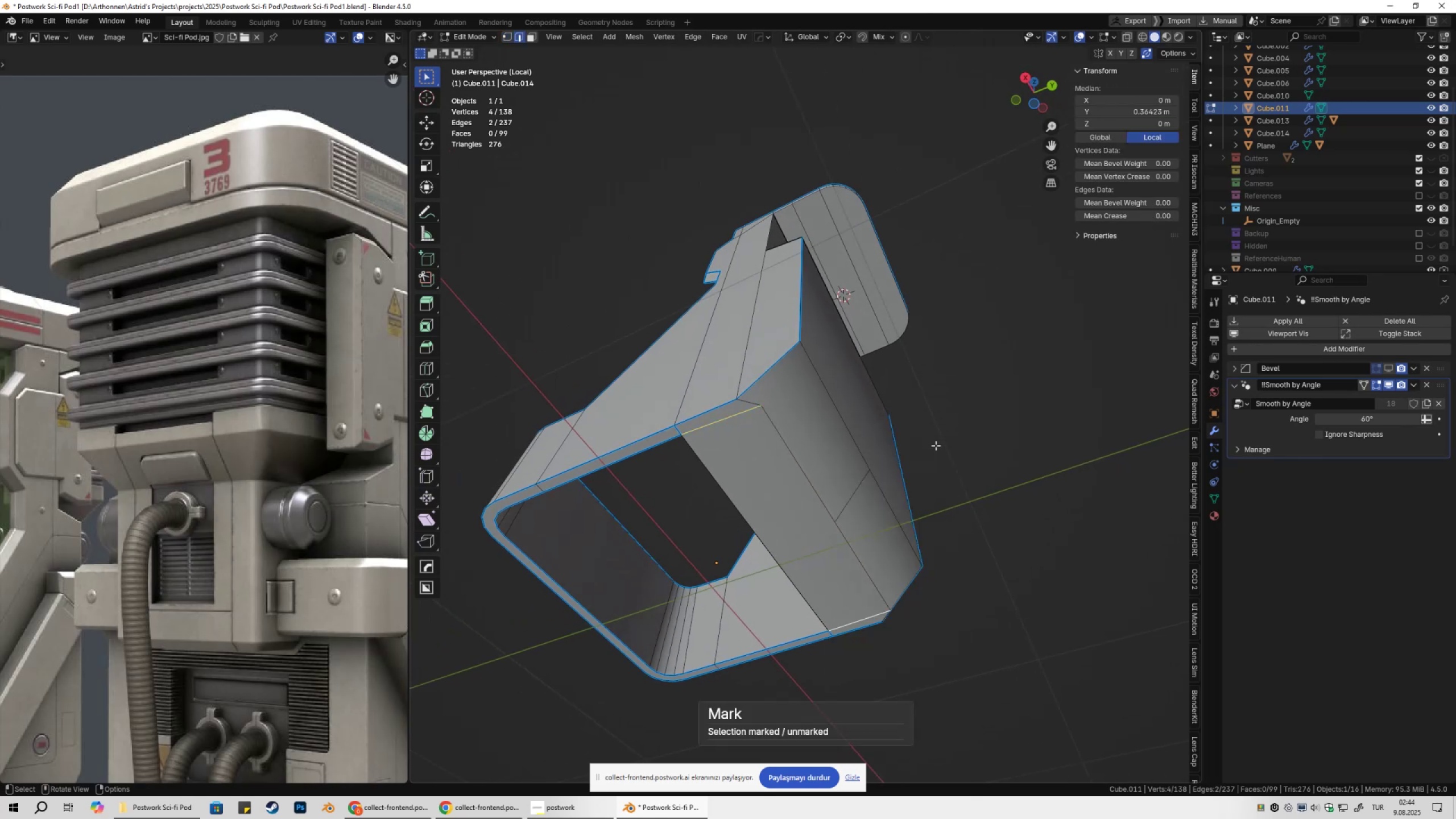 
key(Tab)
 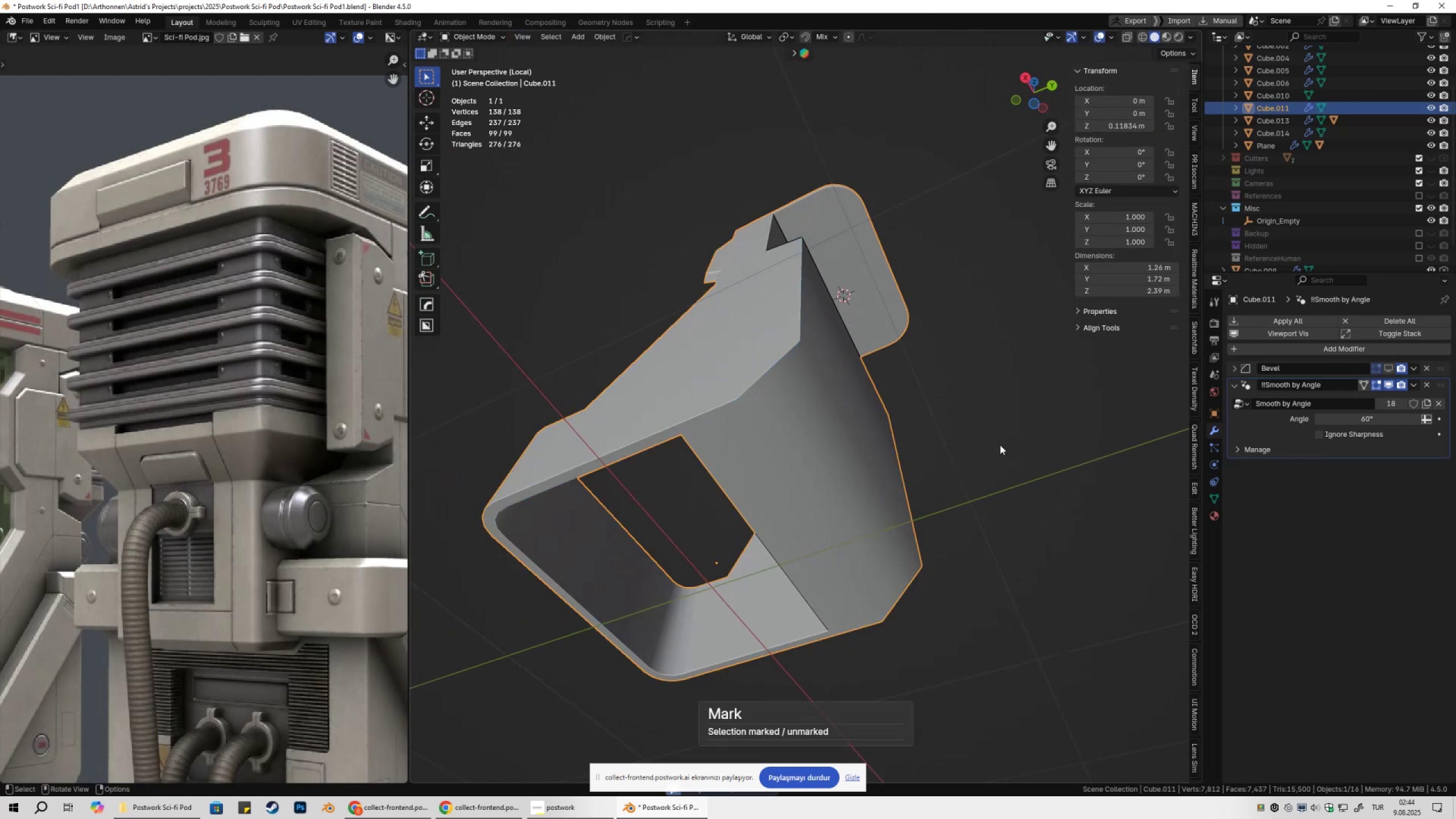 
key(Tab)
 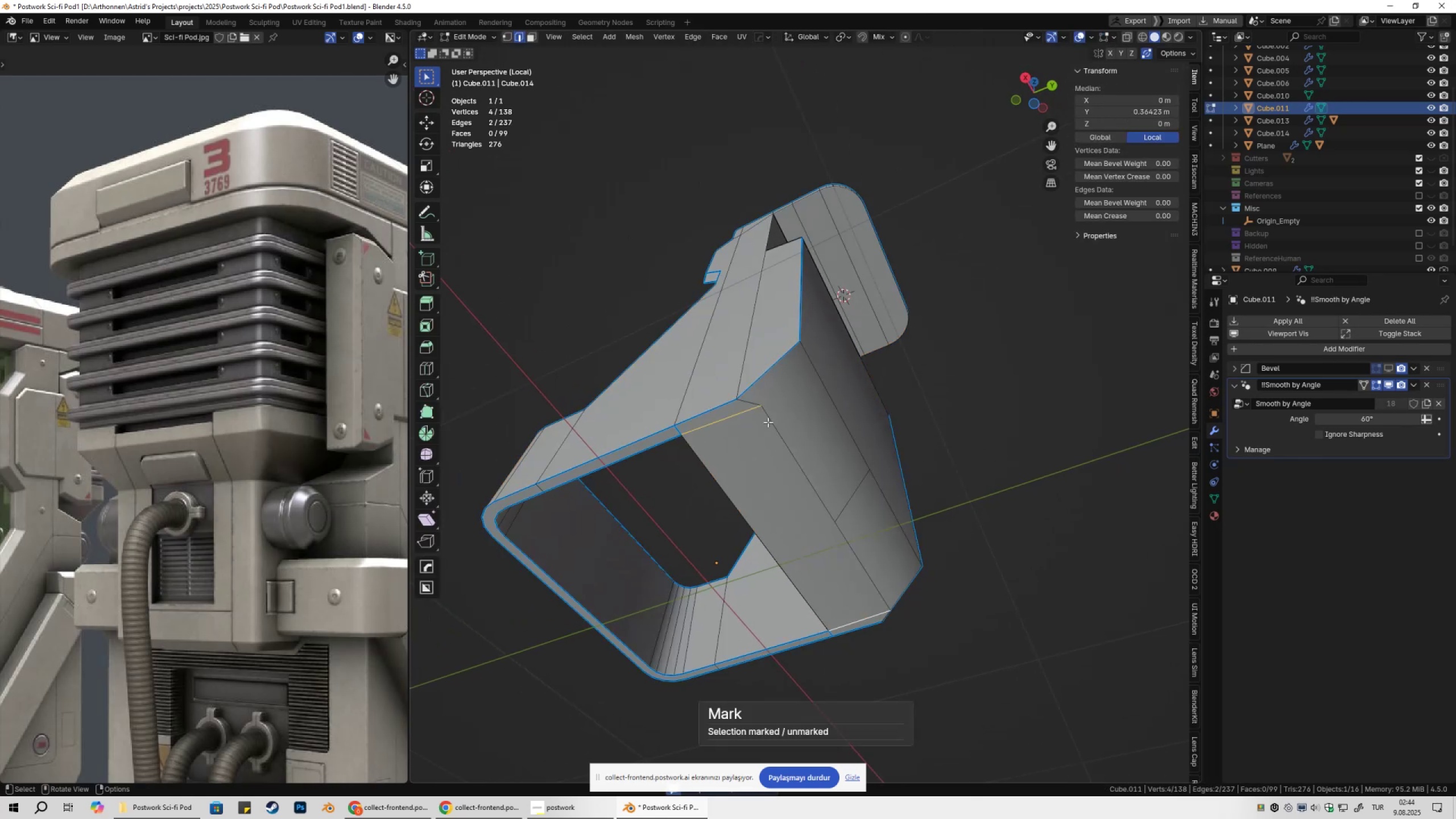 
key(1)
 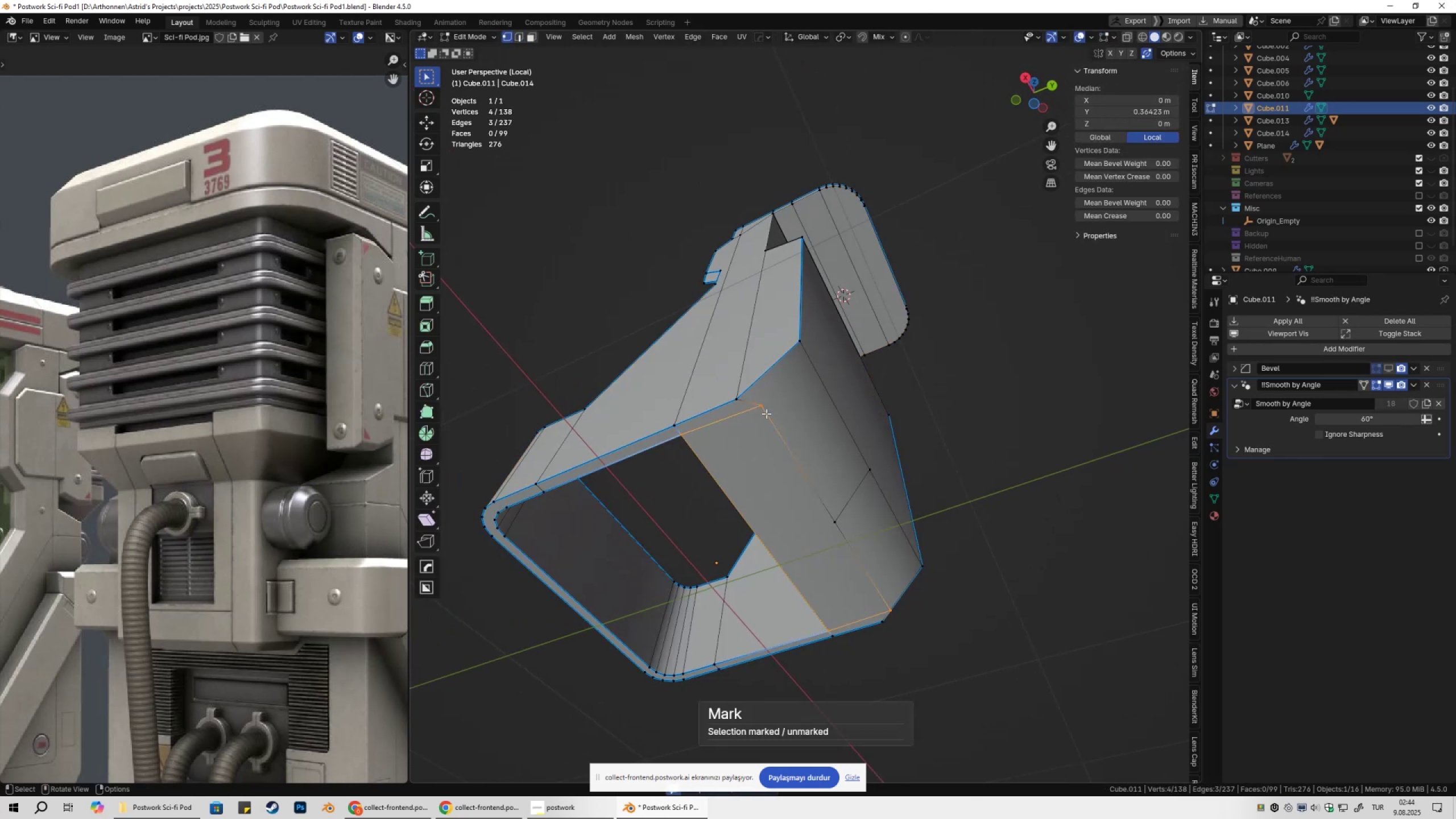 
left_click([766, 413])
 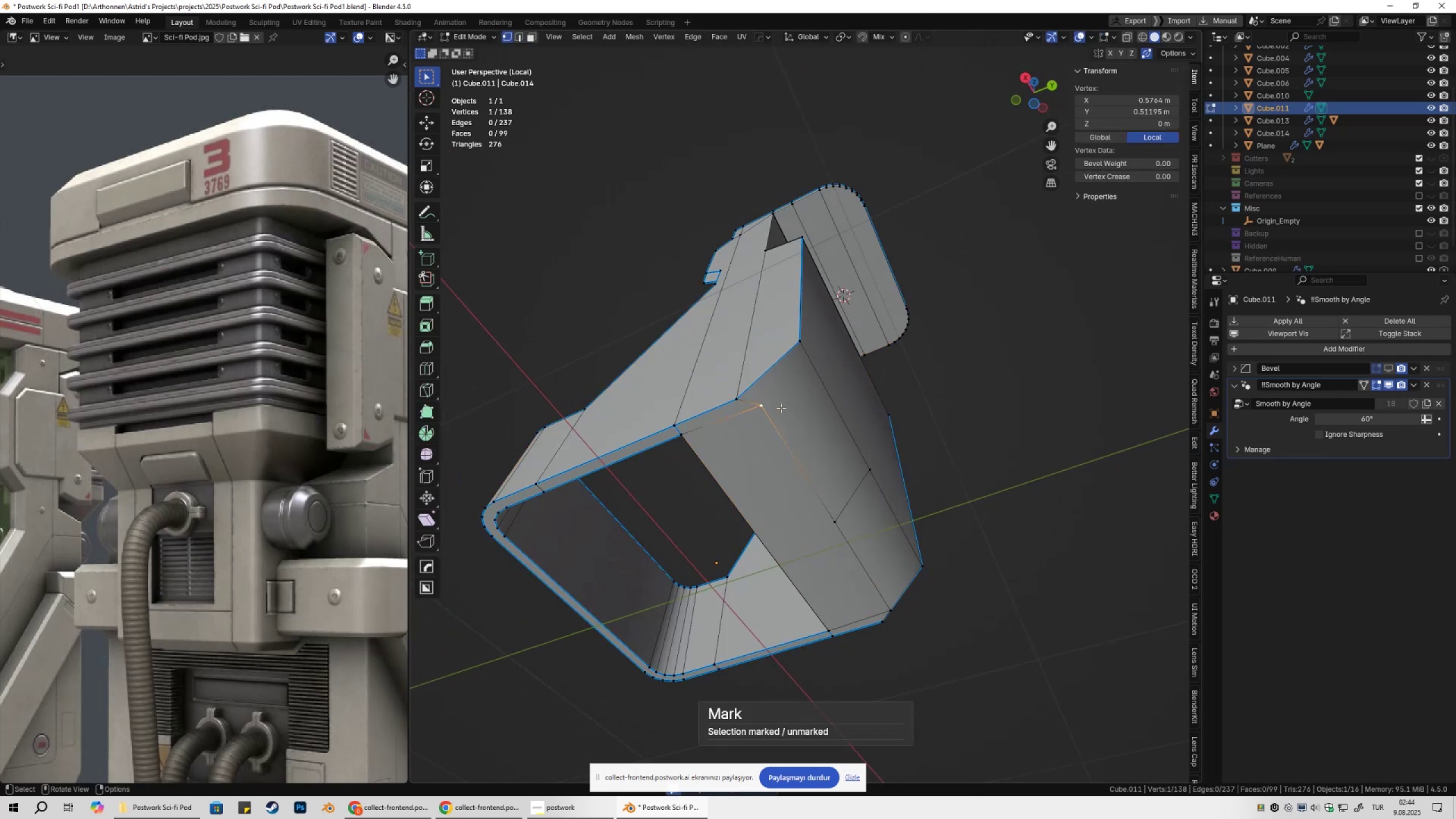 
type(gy)
 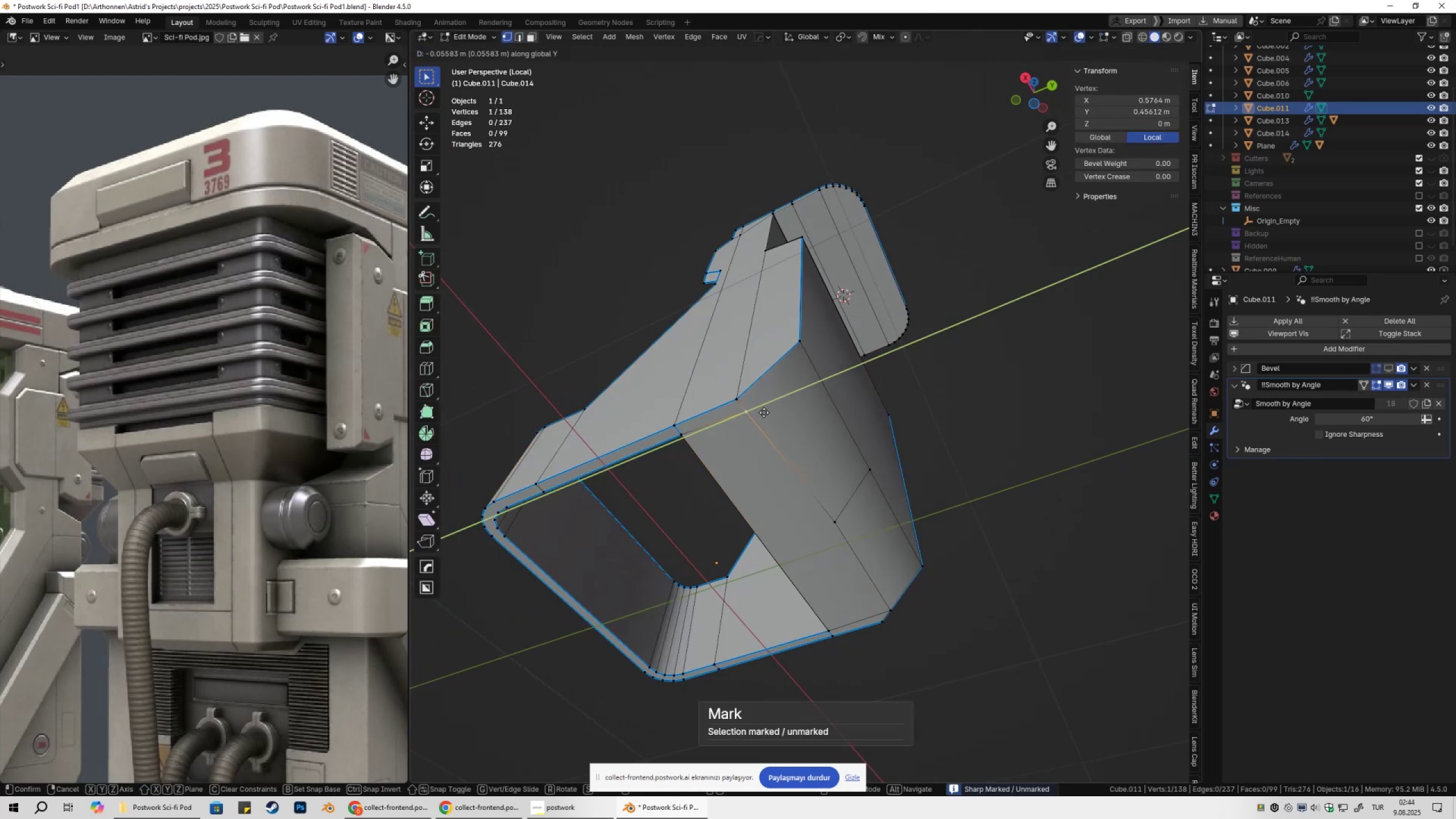 
hold_key(key=ControlLeft, duration=0.48)
left_click([740, 404])
 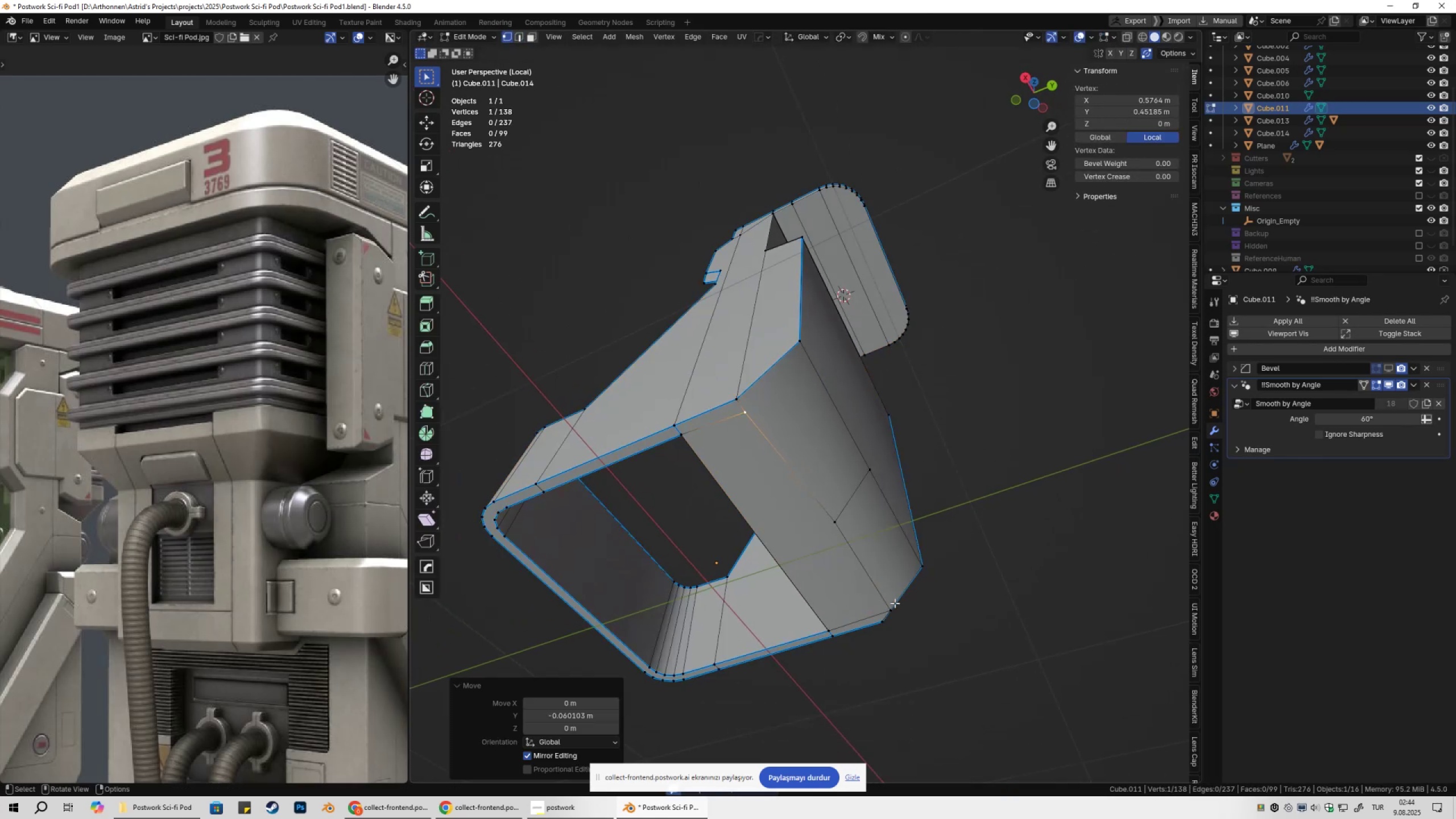 
left_click([891, 607])
 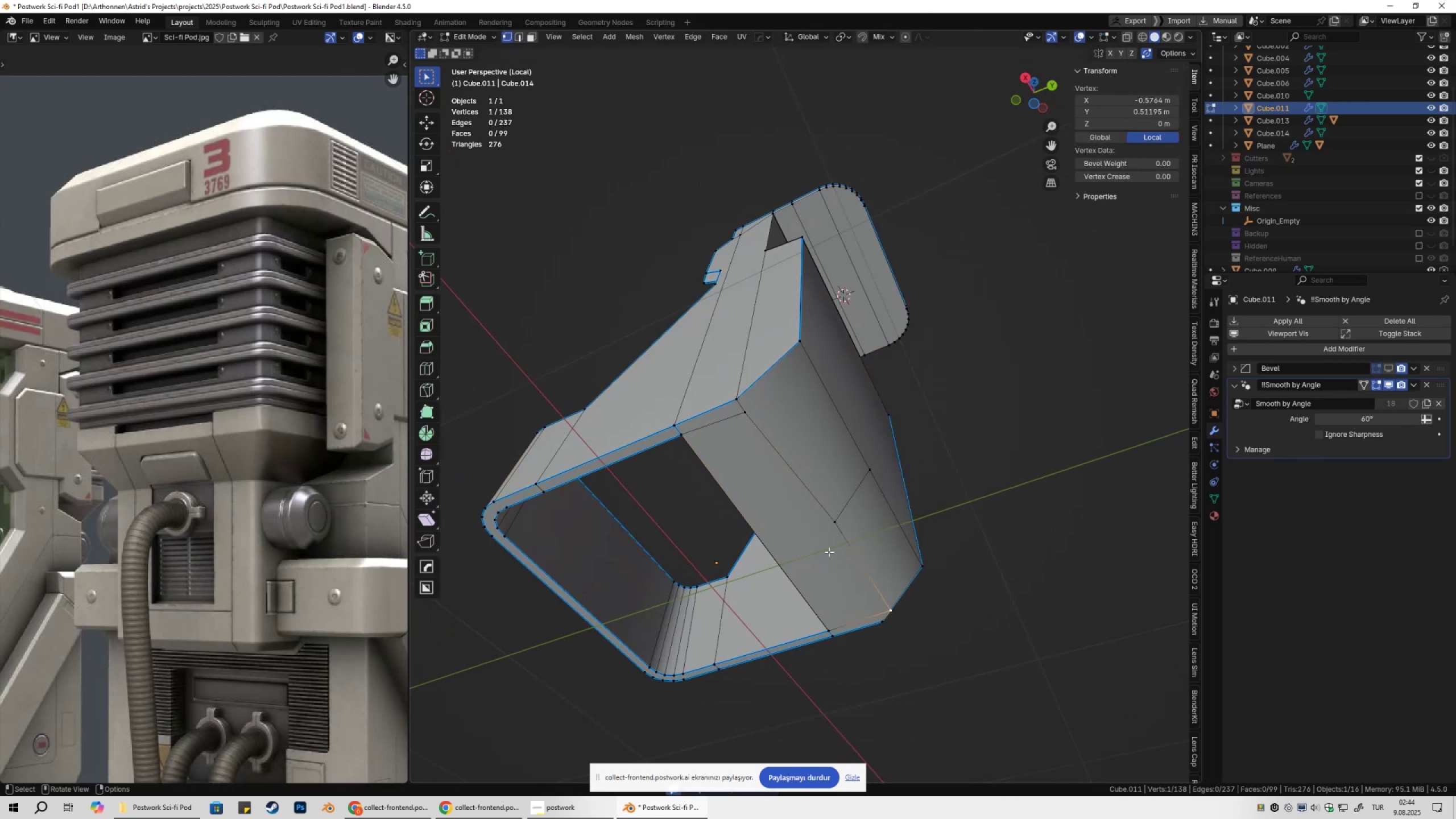 
type(gy)
 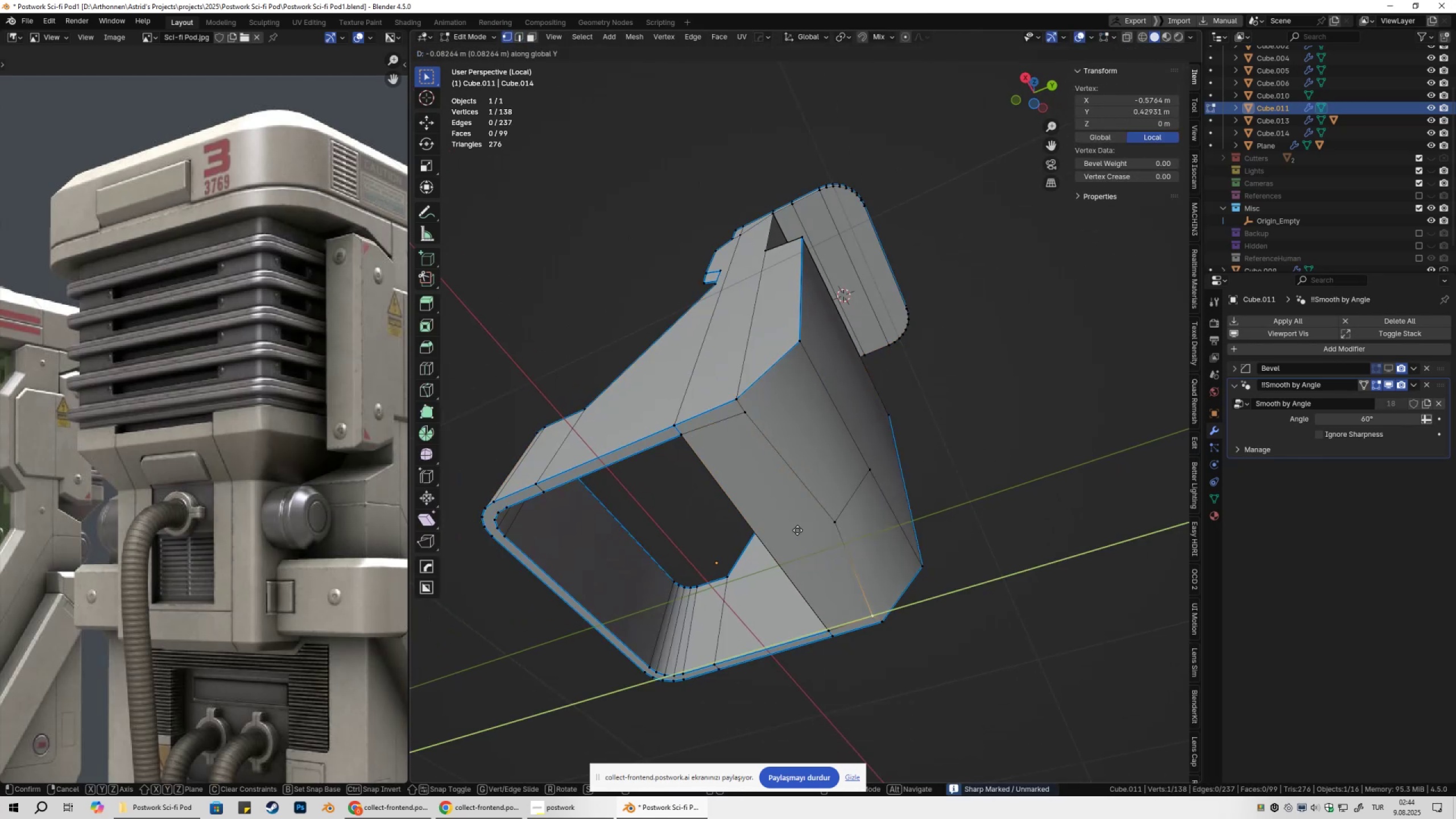 
hold_key(key=ControlLeft, duration=1.12)
left_click([747, 417])
 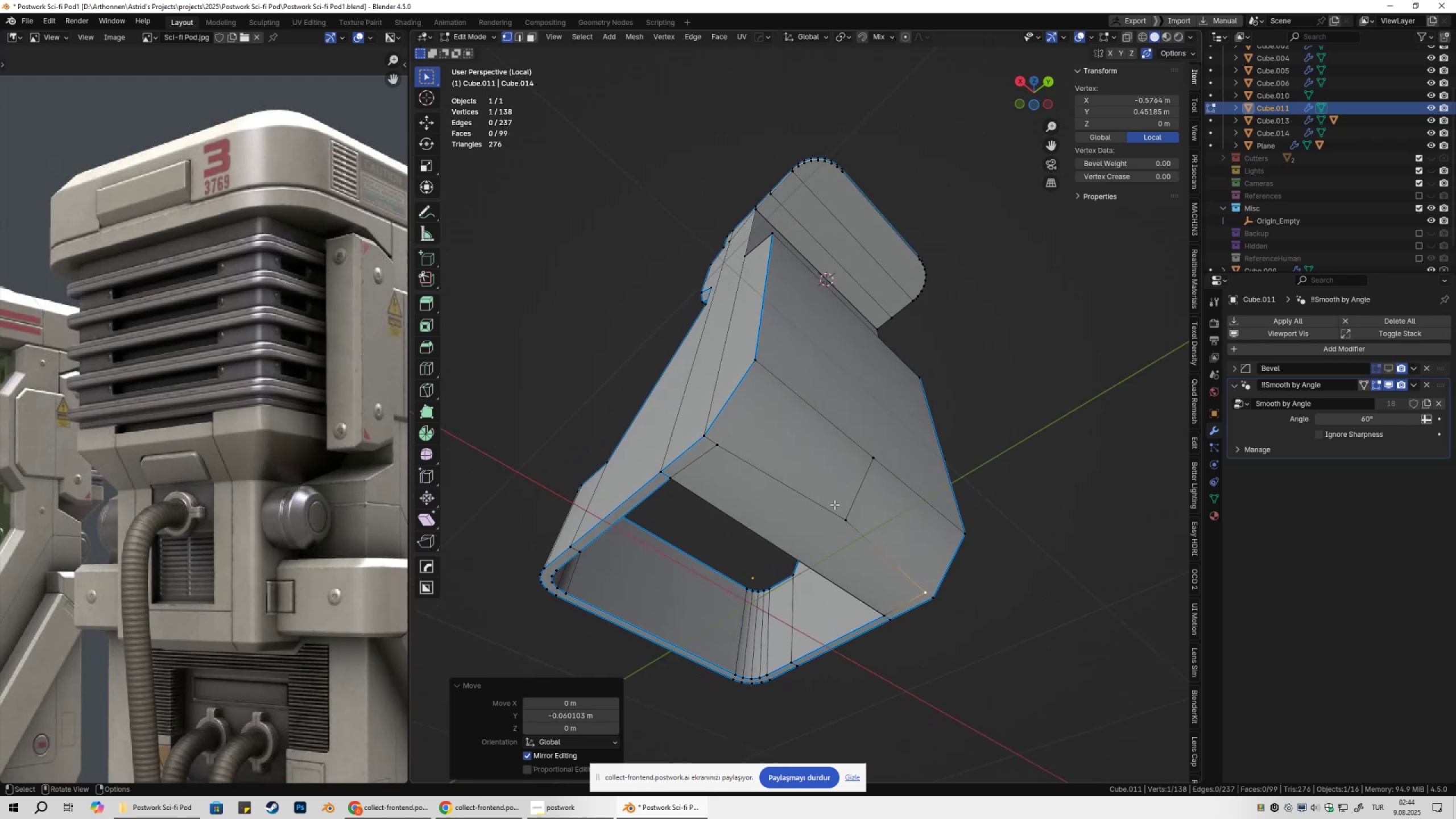 
left_click([853, 519])
 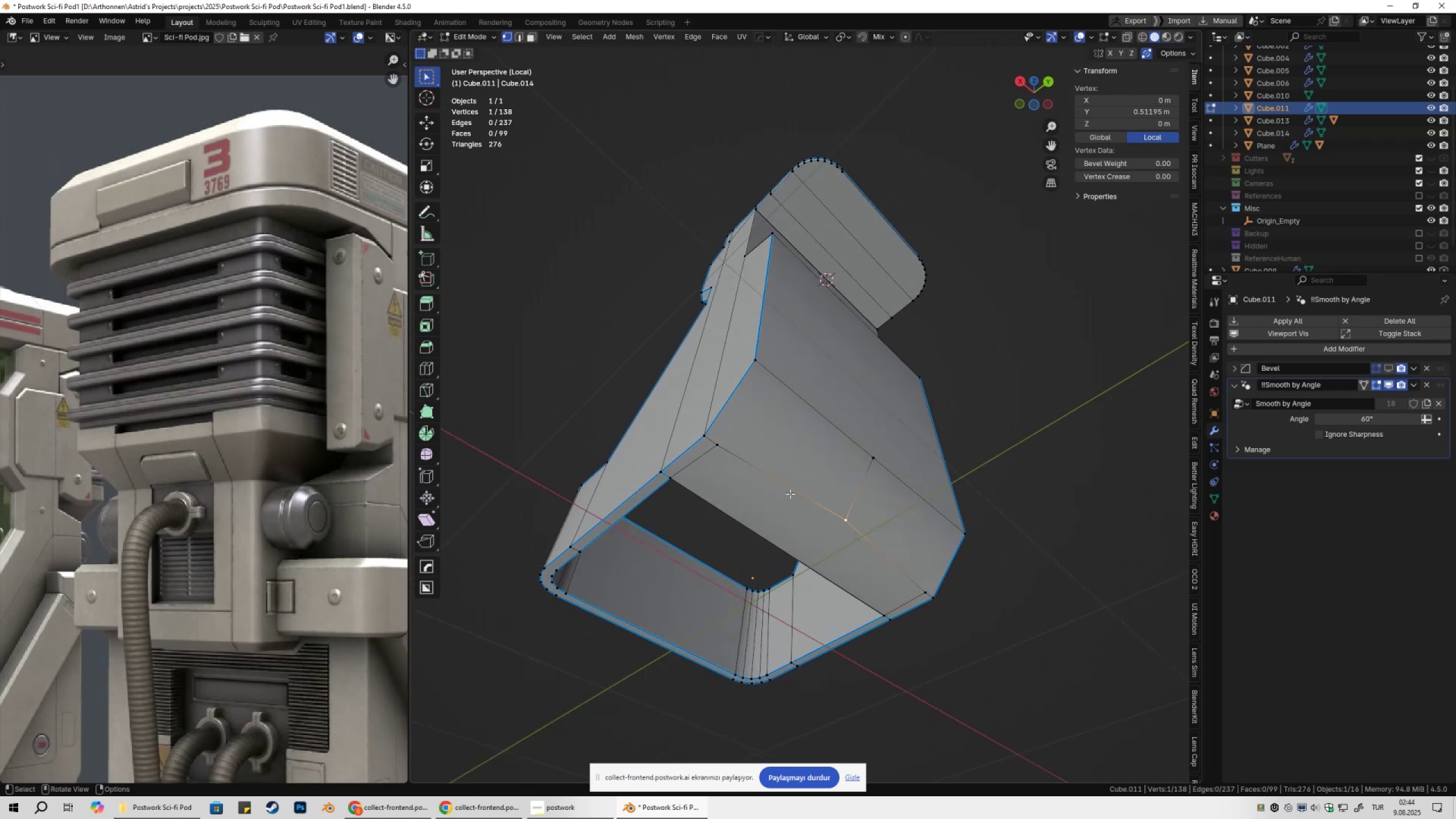 
type(gy)
 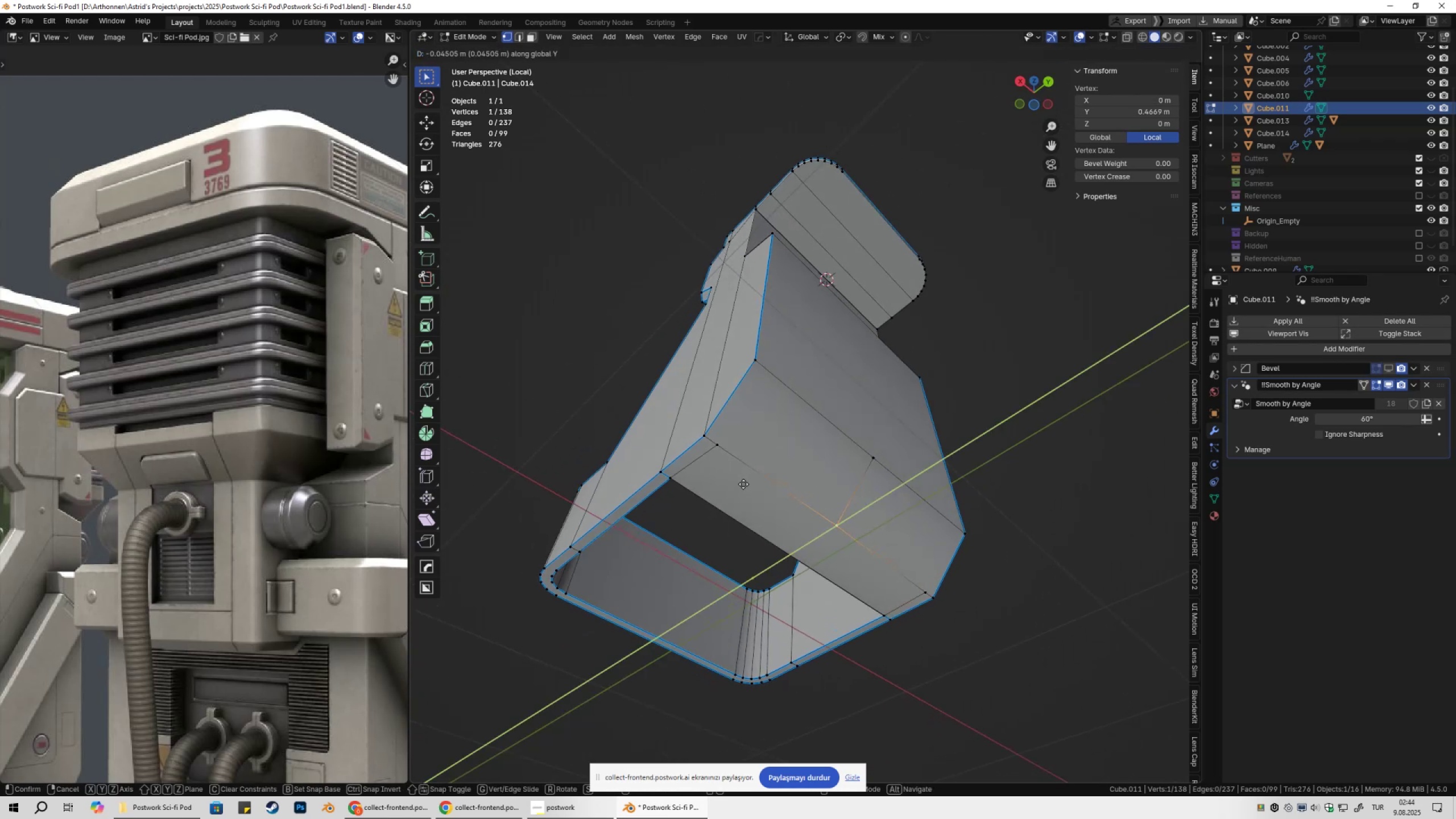 
hold_key(key=ControlLeft, duration=0.61)
left_click([715, 446])
 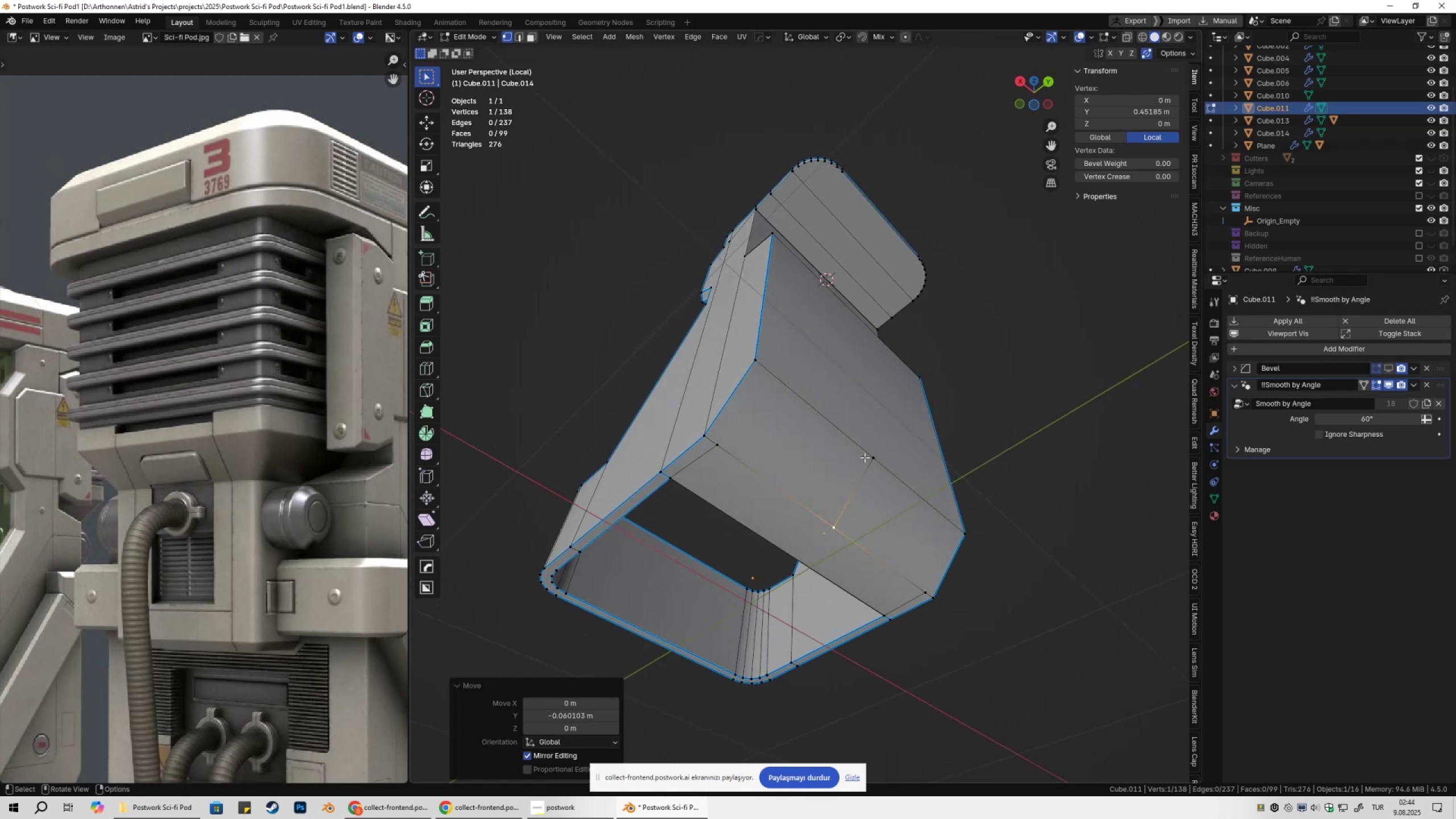 
key(Tab)
 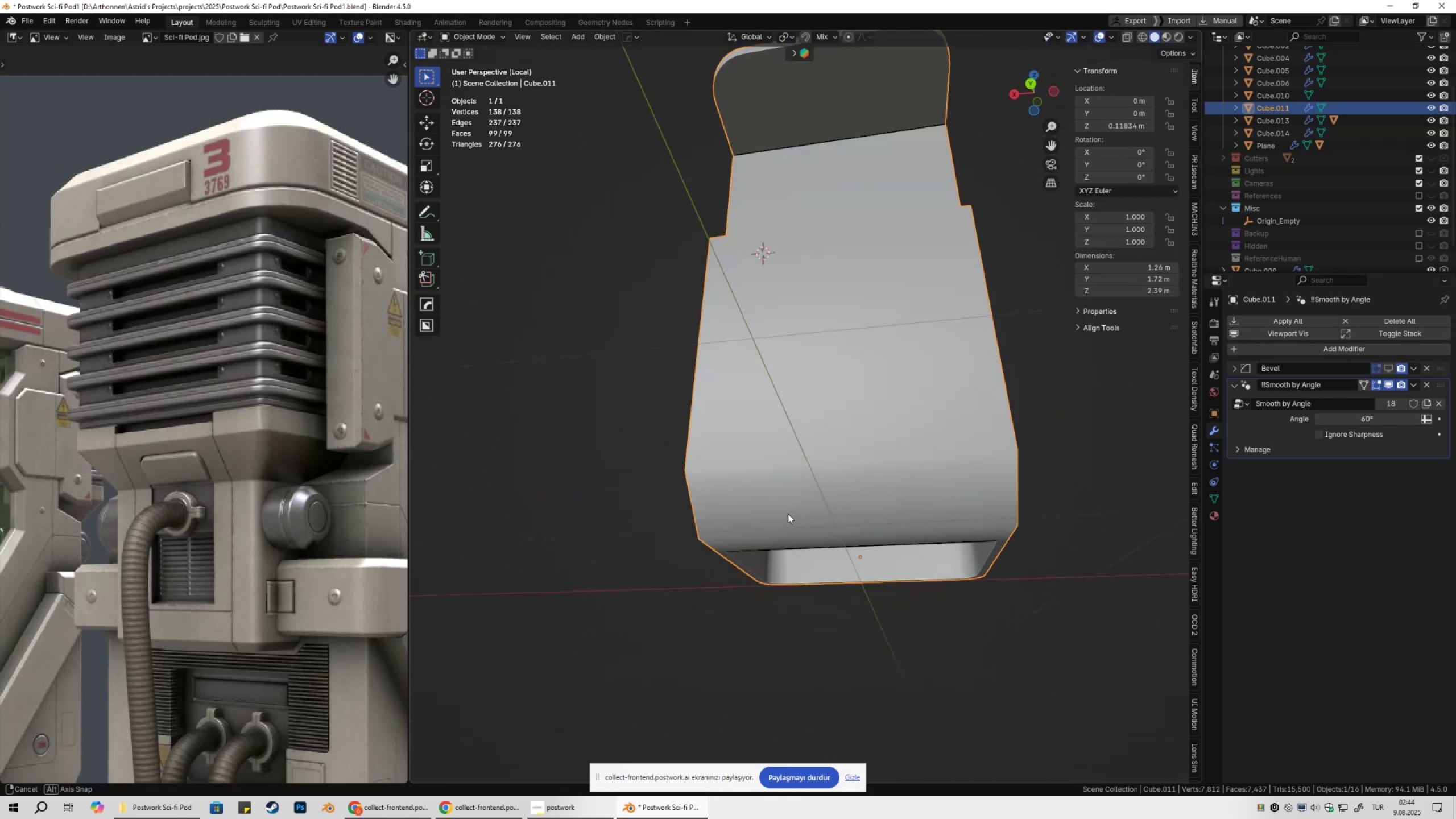 
key(Tab)
 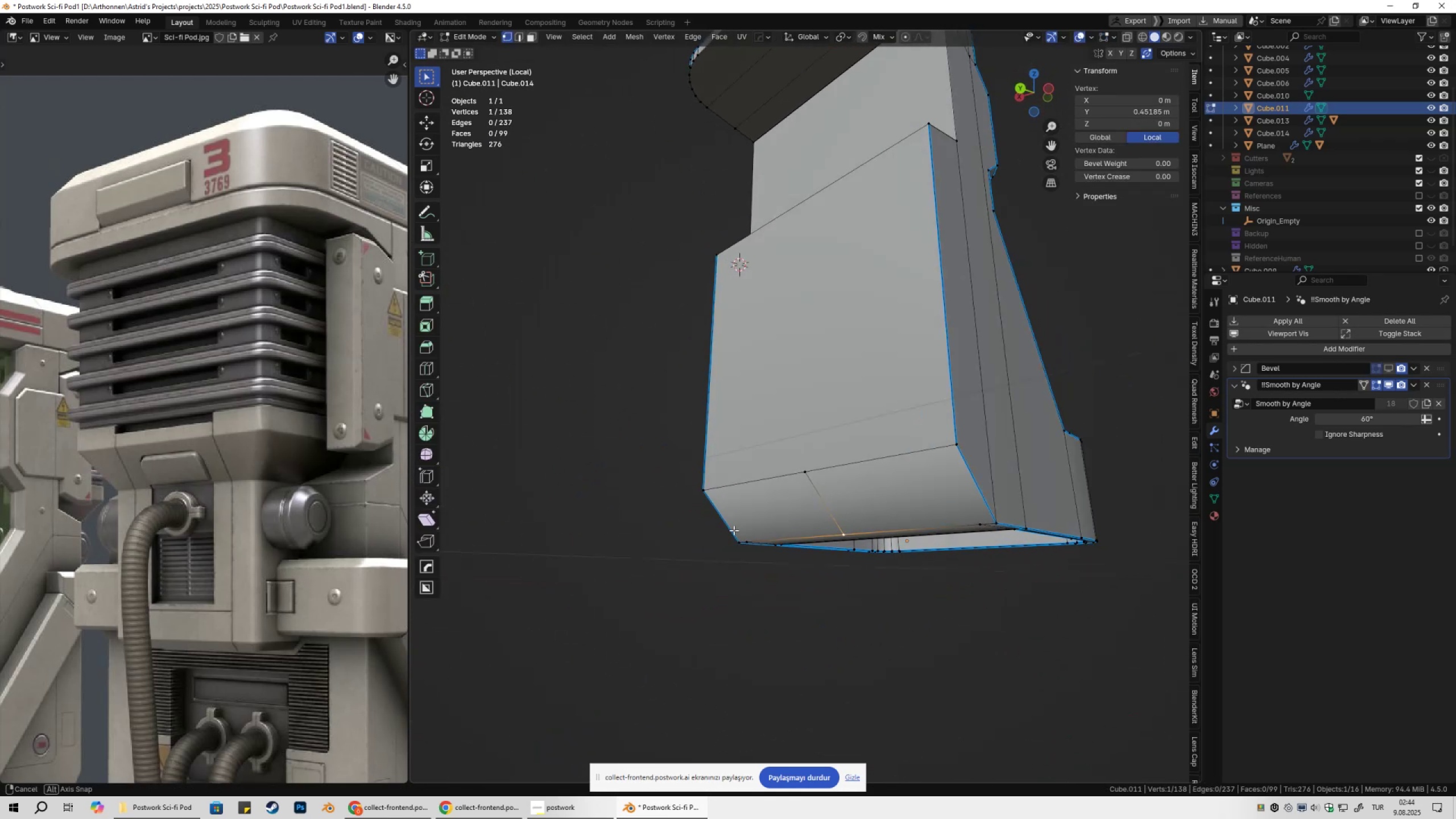 
key(Tab)
 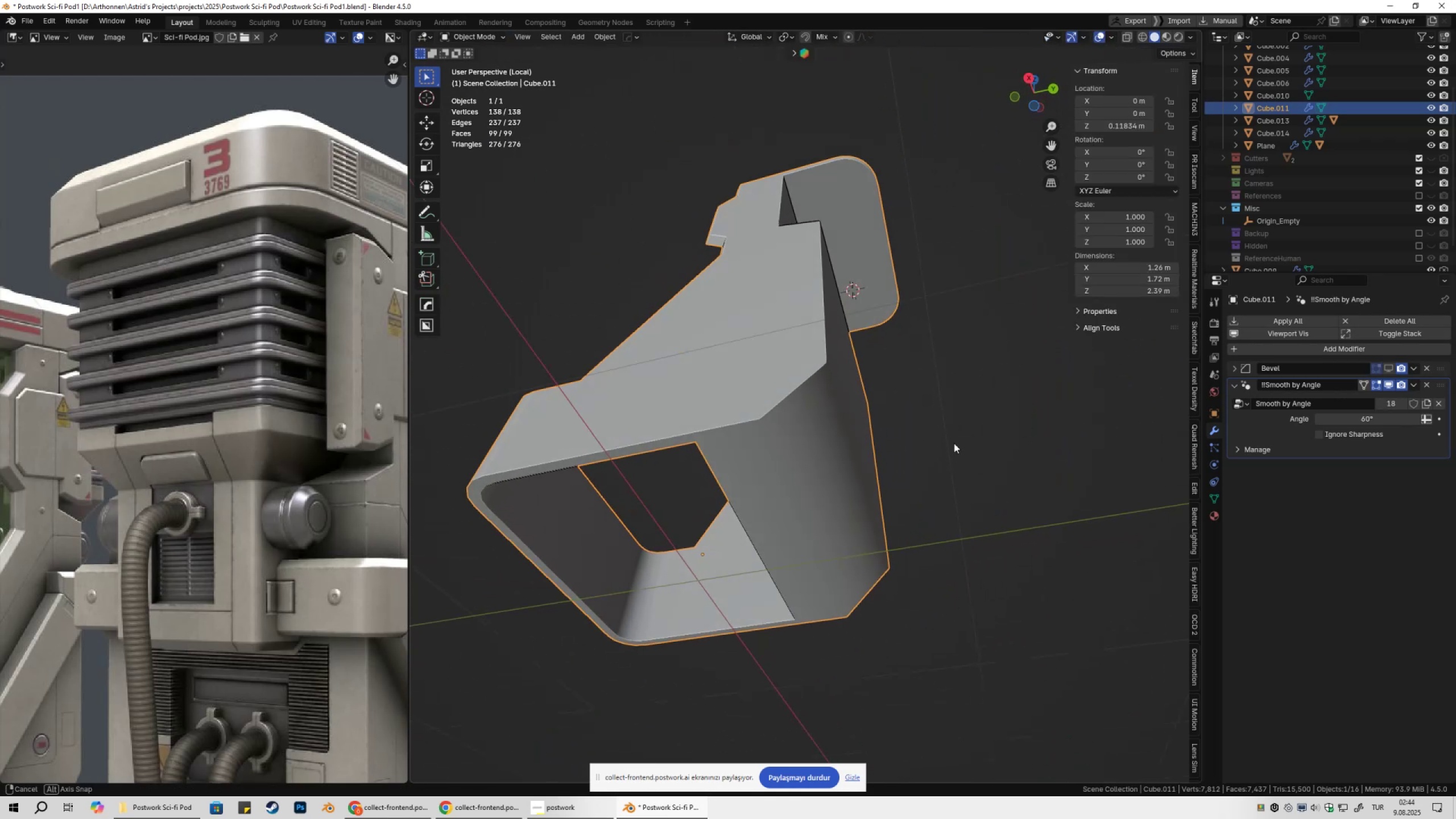 
left_click([961, 415])
 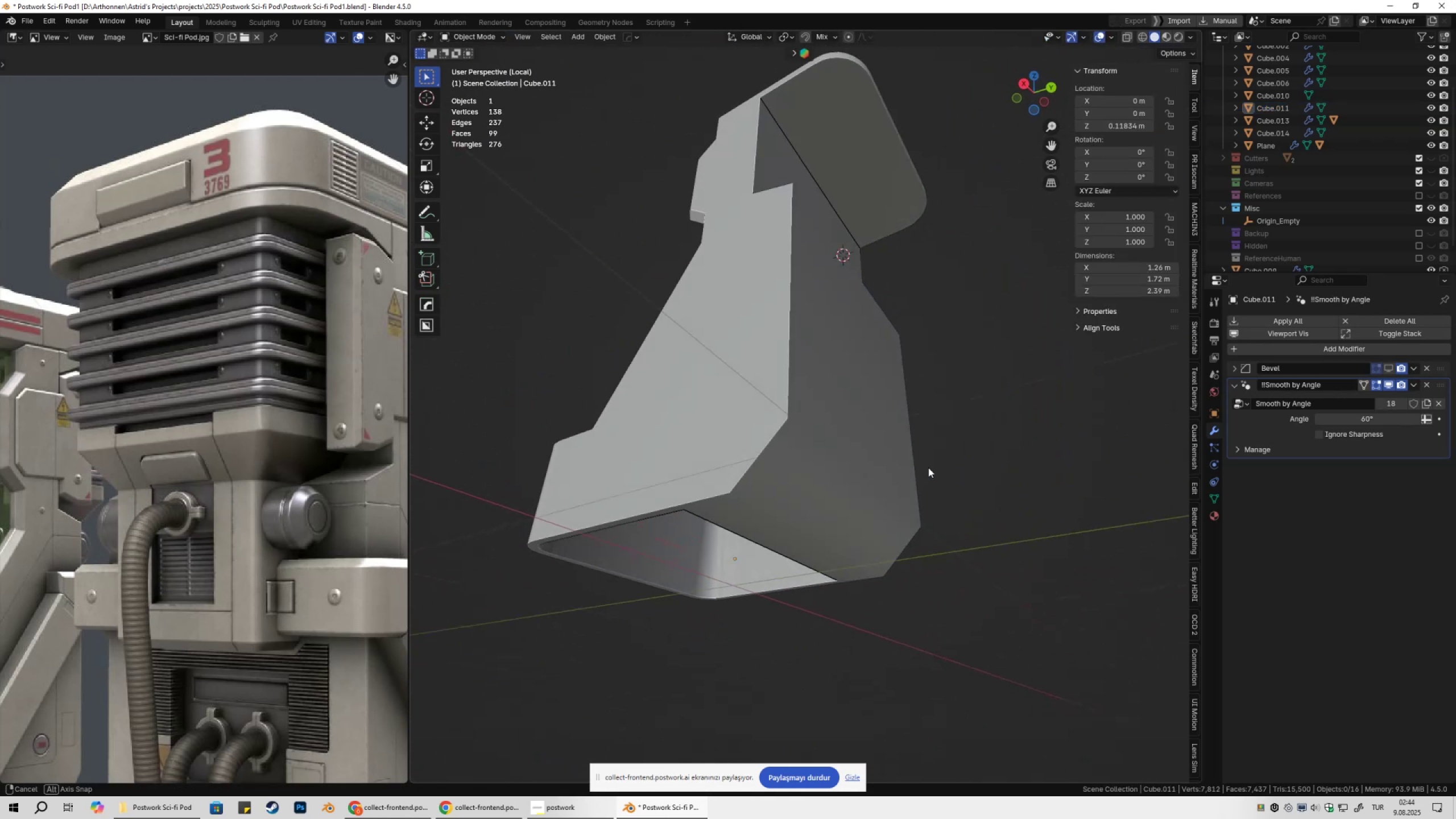 
left_click([860, 462])
 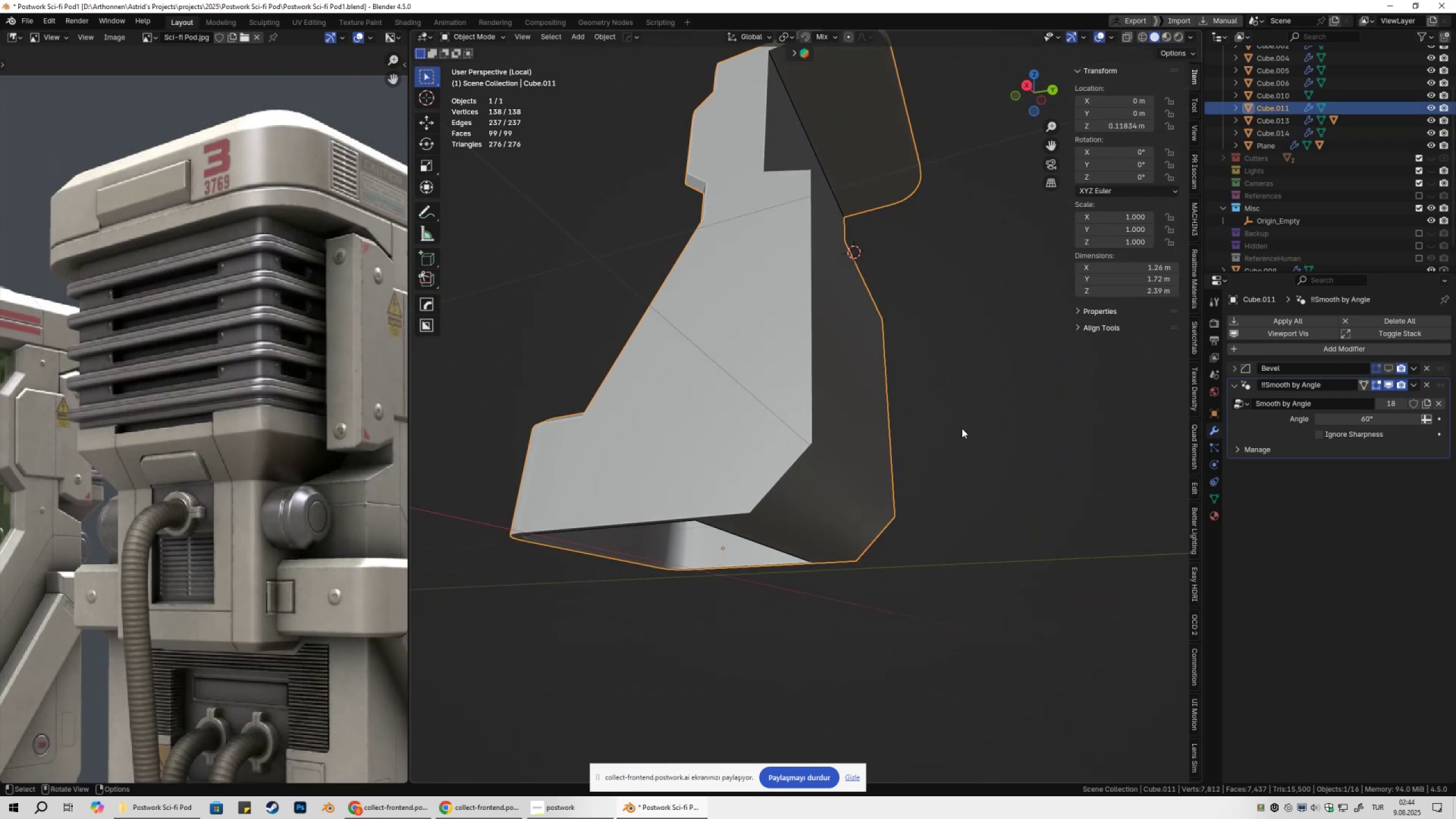 
key(NumpadDivide)
 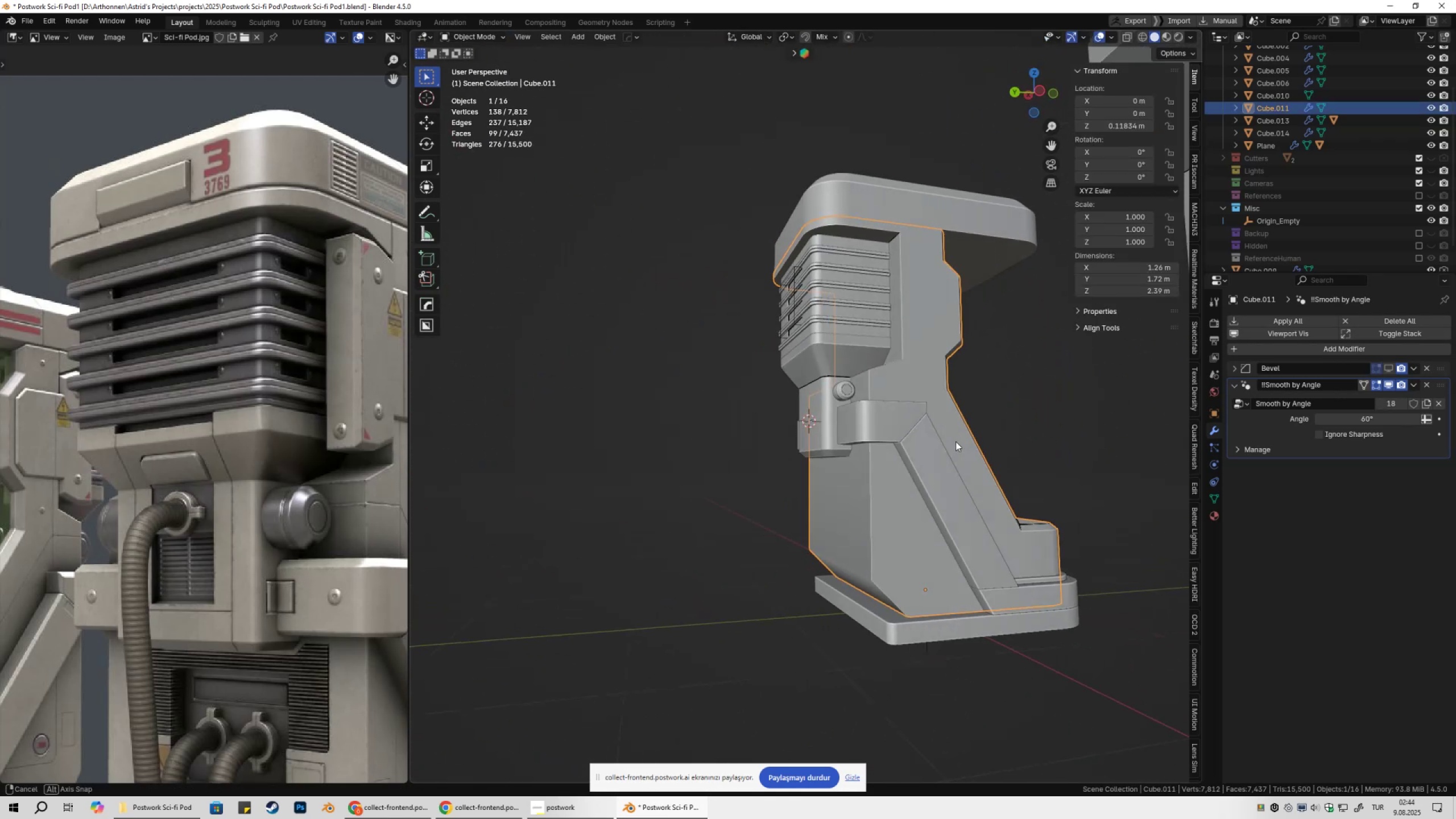 
key(Control+ControlLeft)
 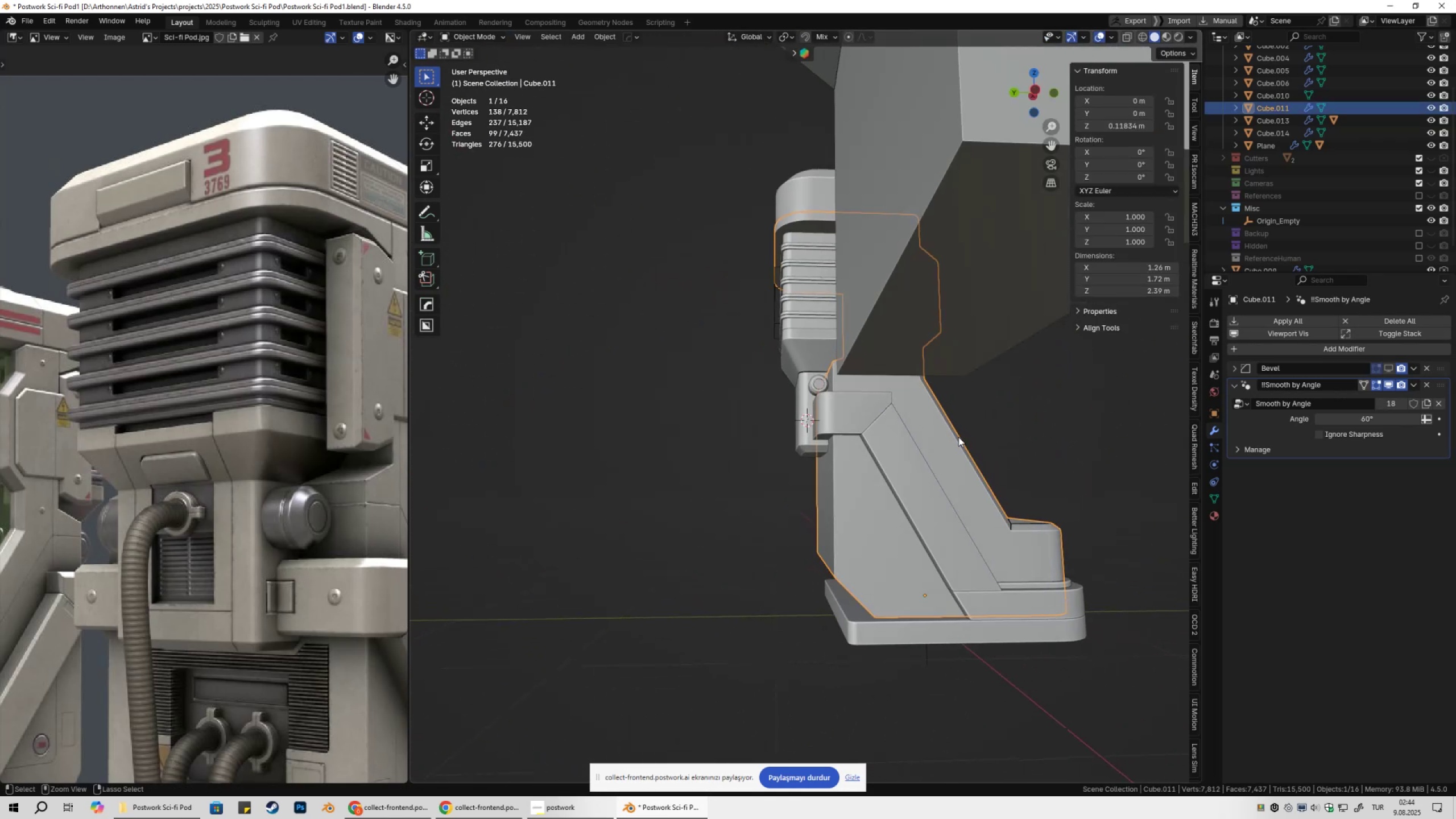 
key(Control+S)
 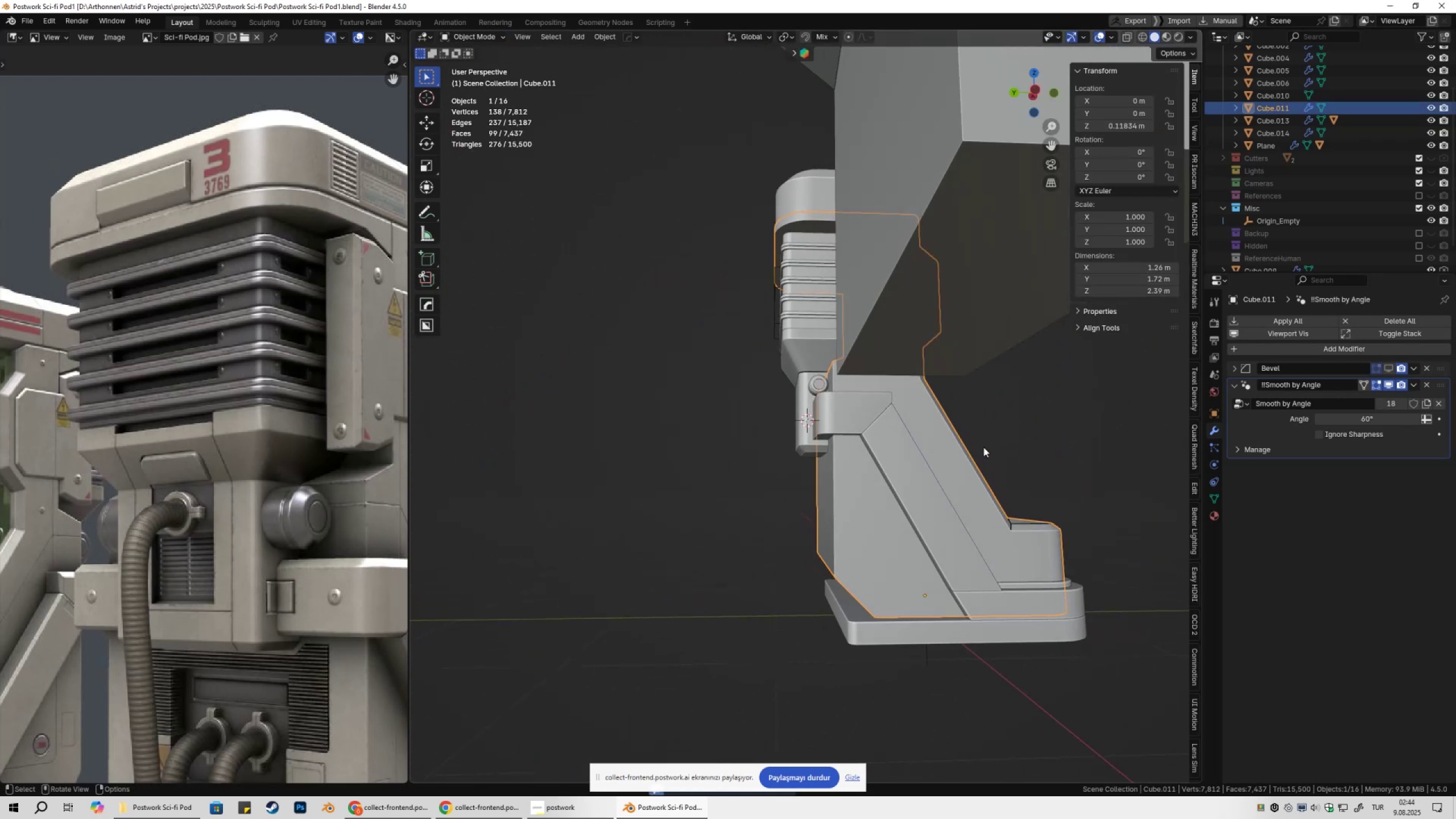 
key(Shift+ShiftLeft)
 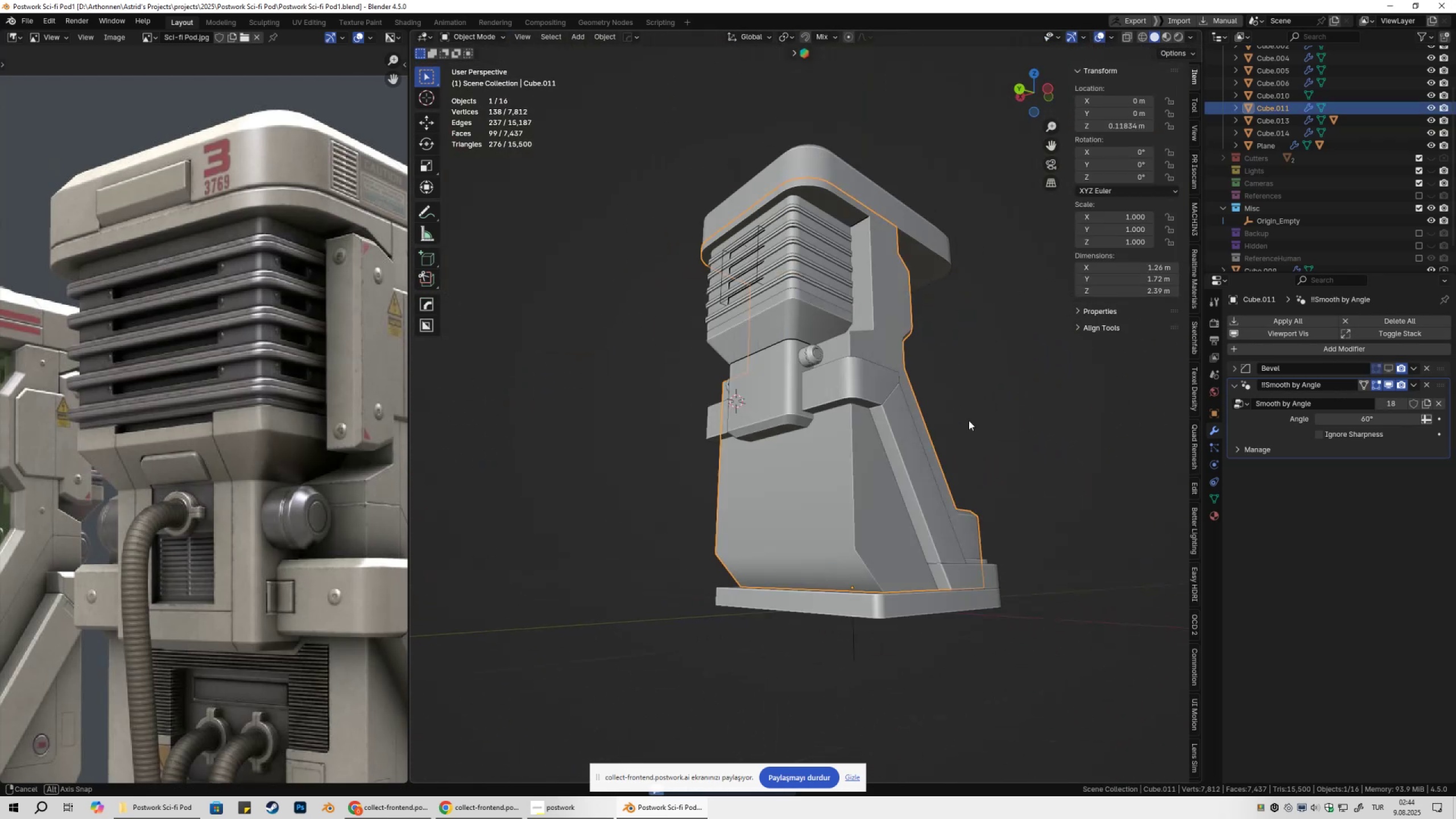 
key(Tab)
 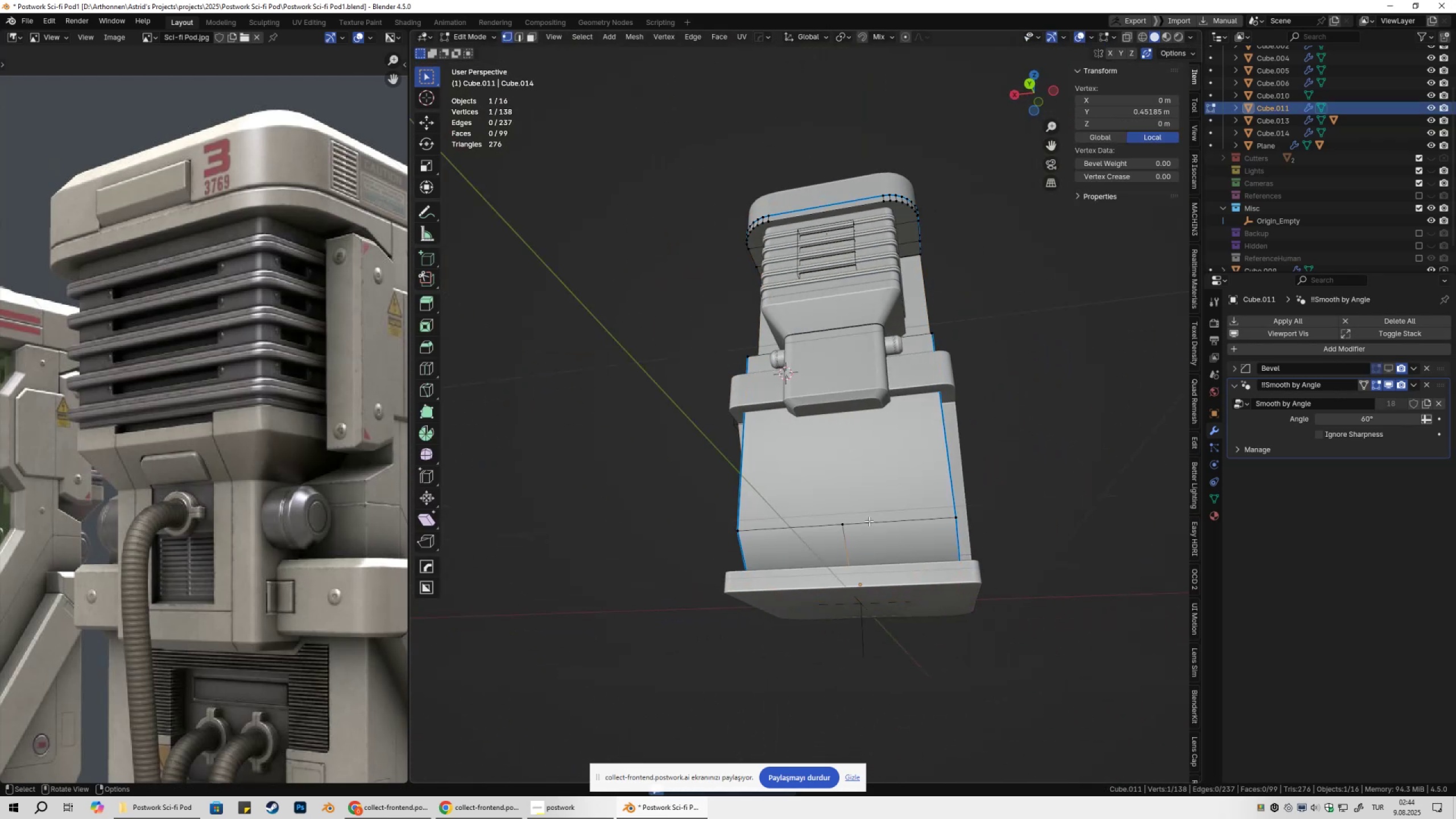 
left_click([869, 522])
 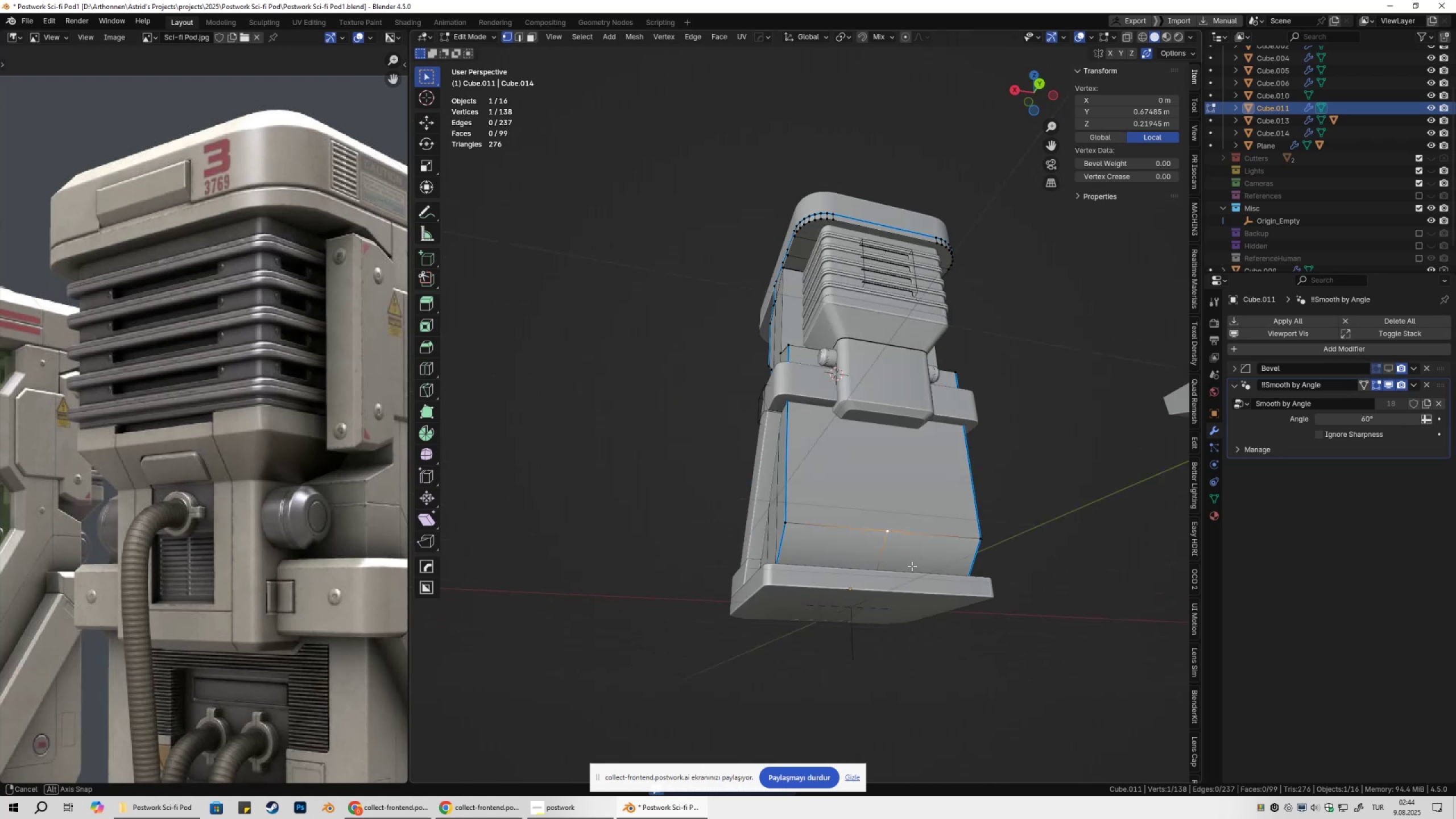 
scroll: coordinate [925, 569], scroll_direction: up, amount: 2.0
 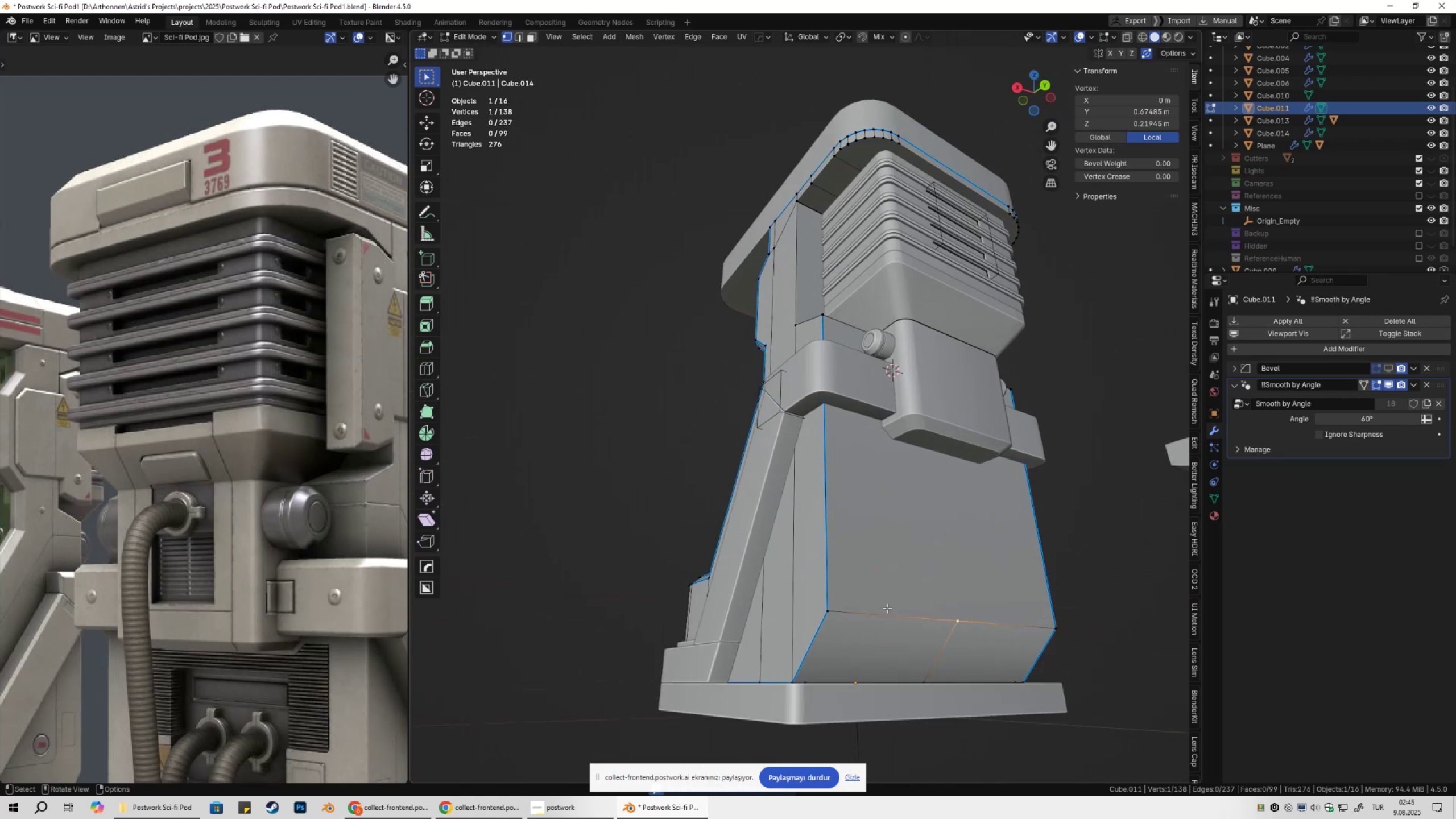 
key(2)
 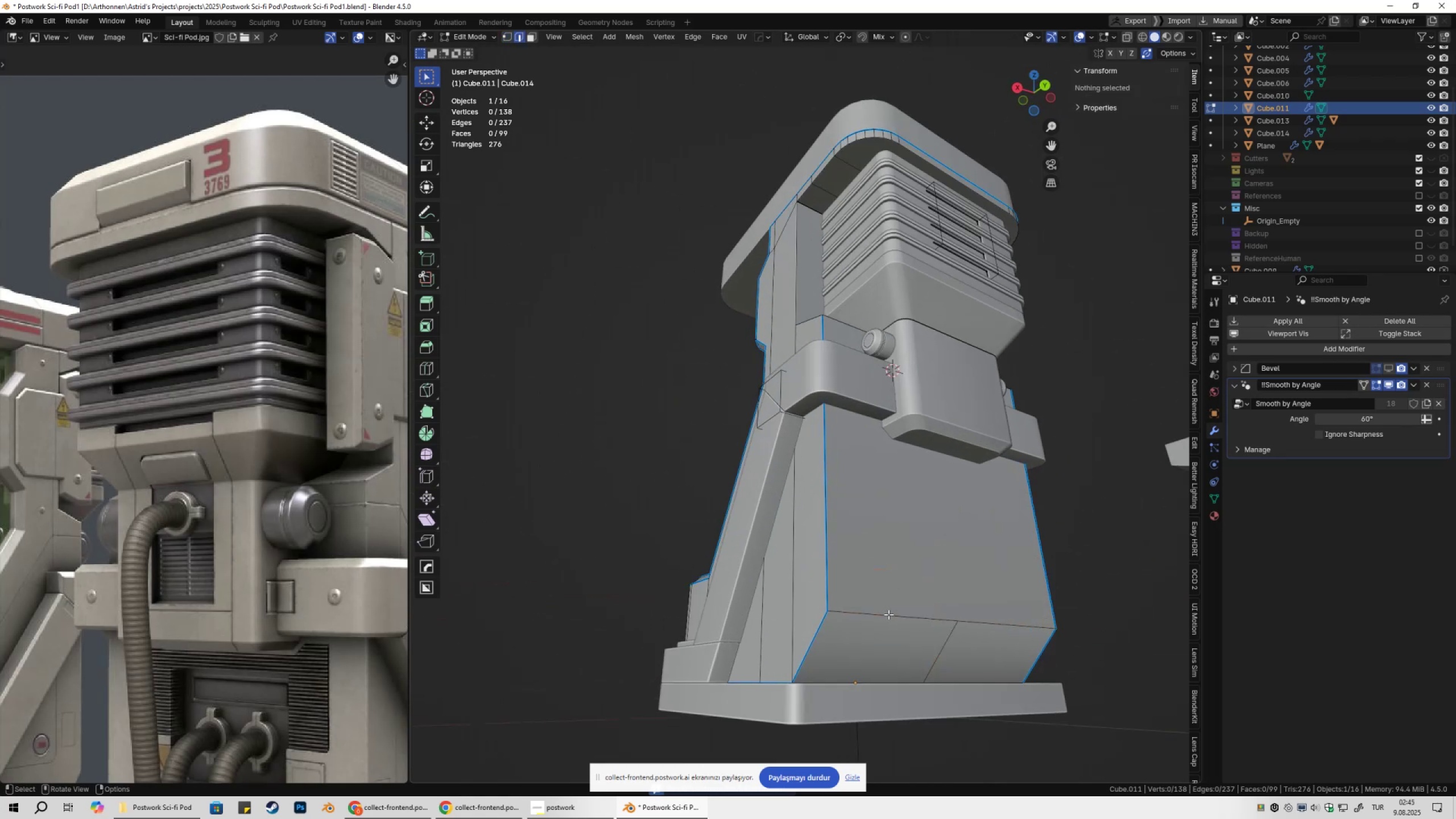 
key(Shift+ShiftLeft)
 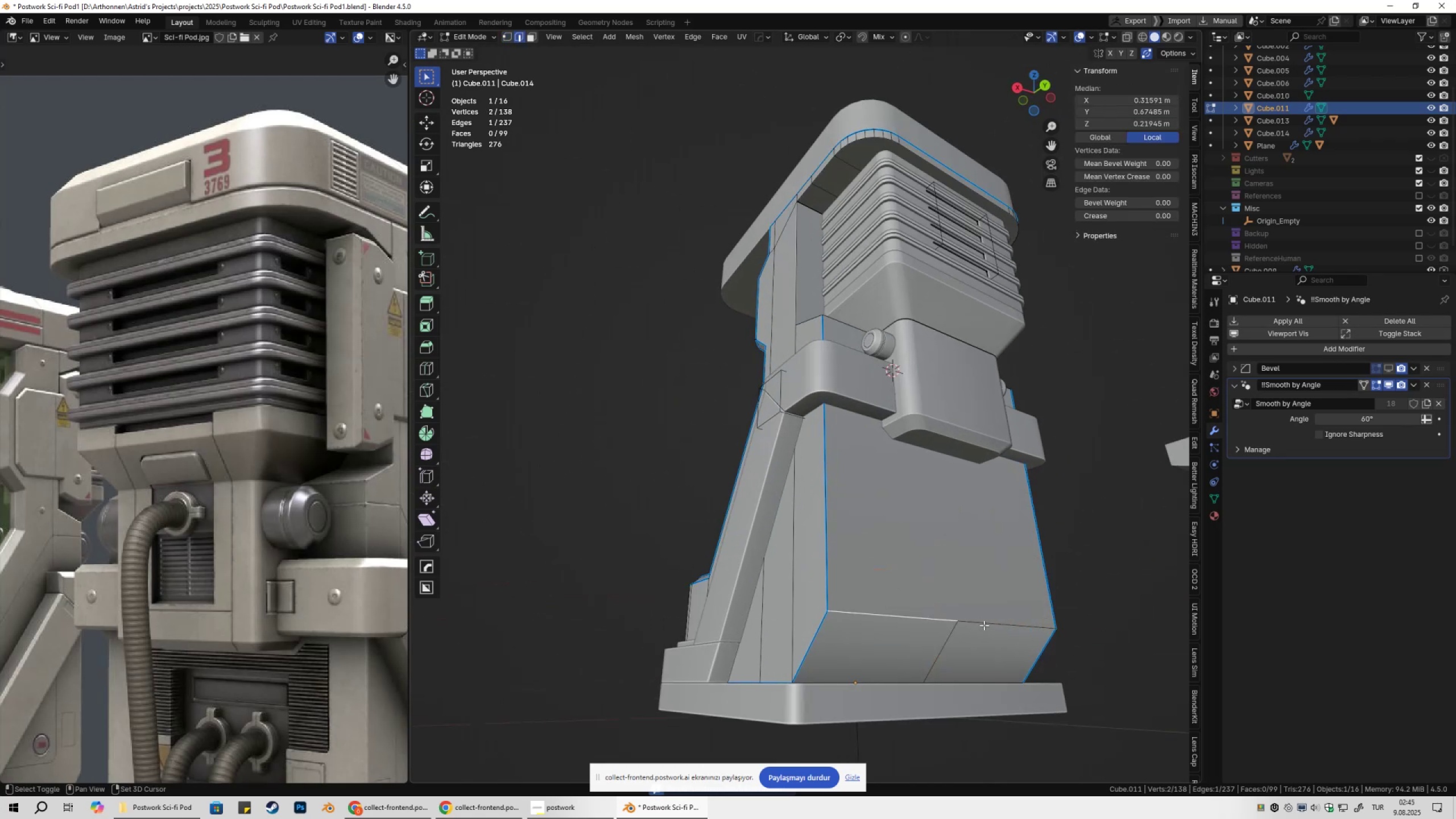 
double_click([984, 625])
 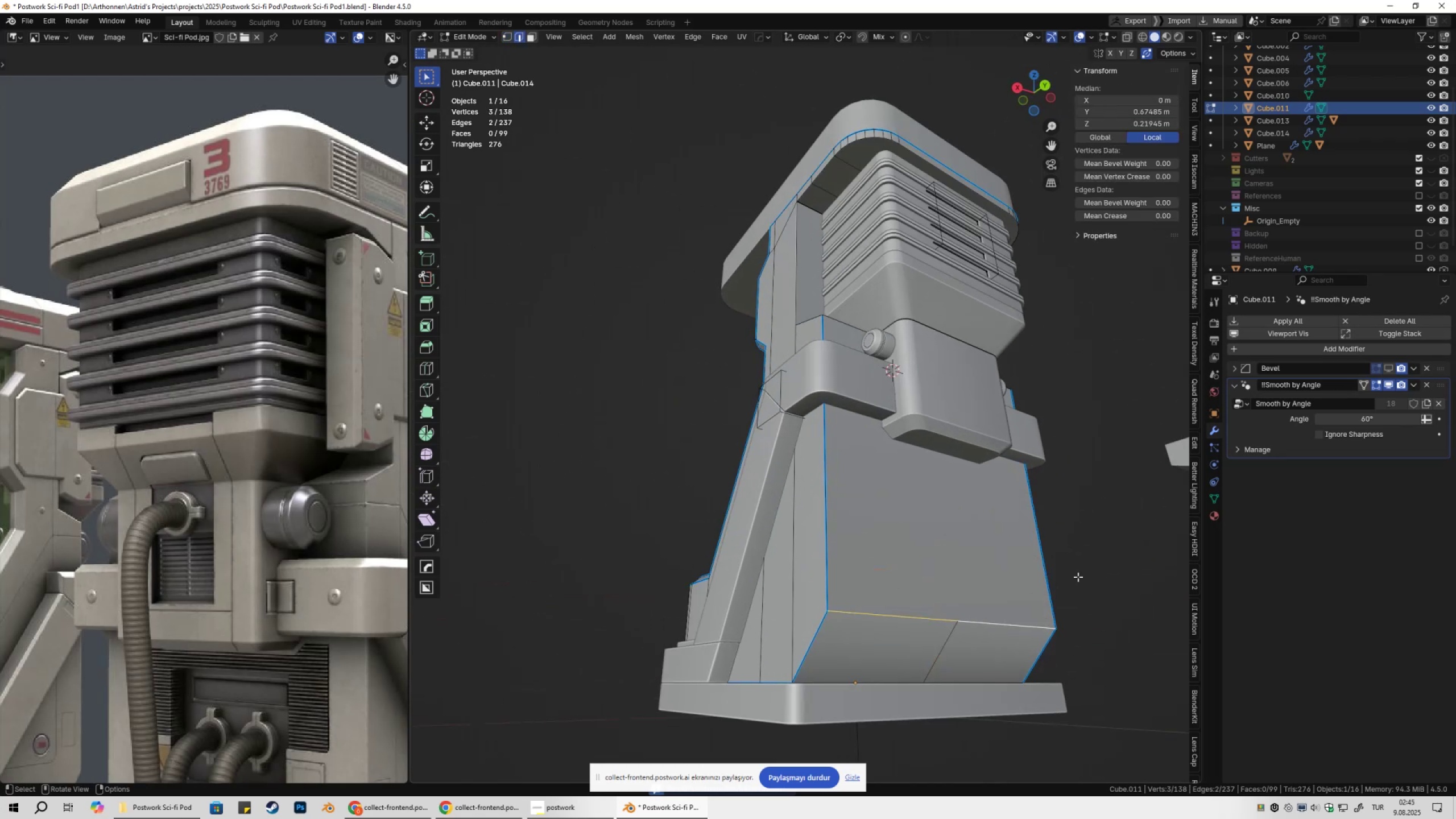 
key(Q)
 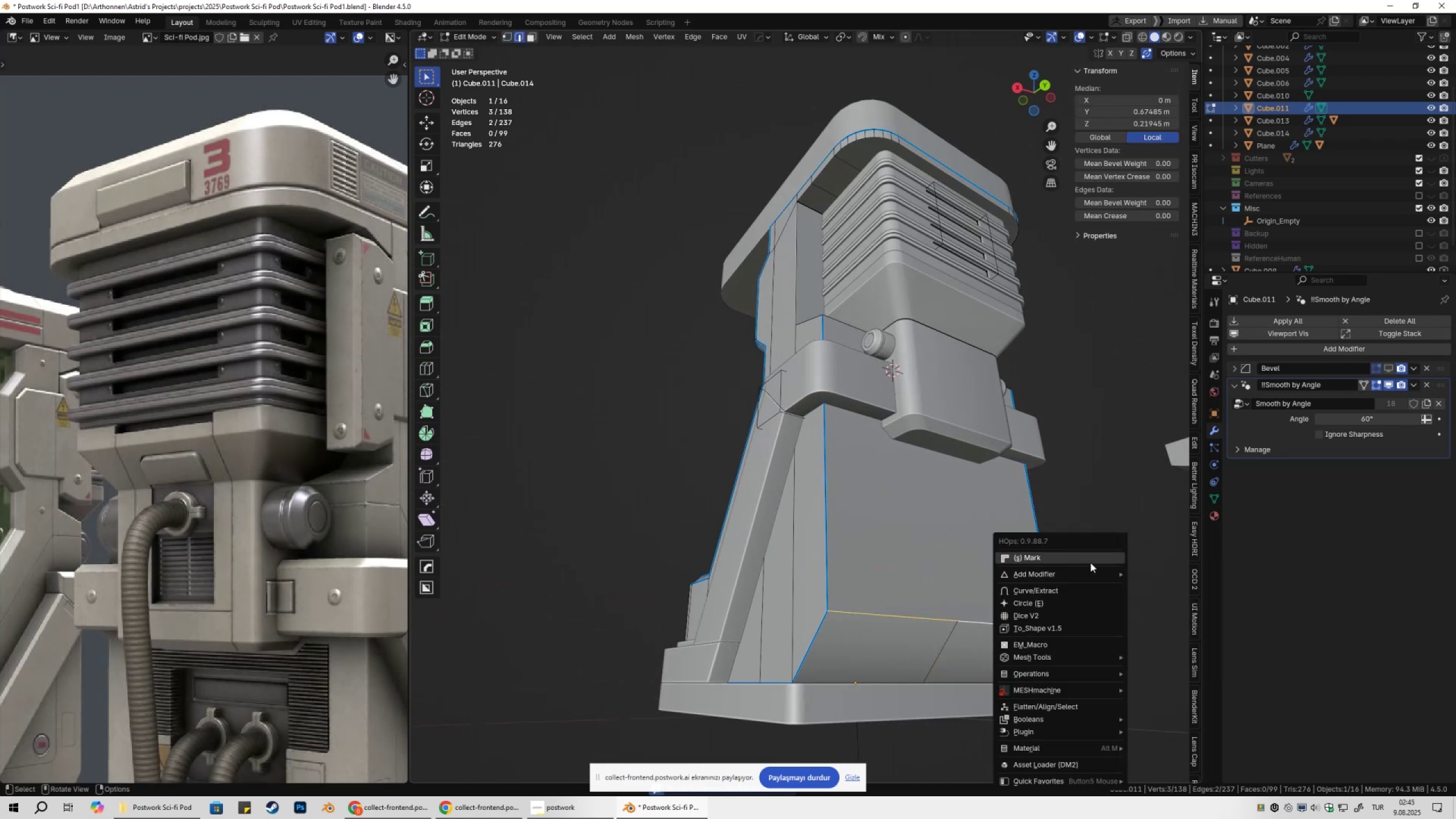 
left_click([1090, 562])
 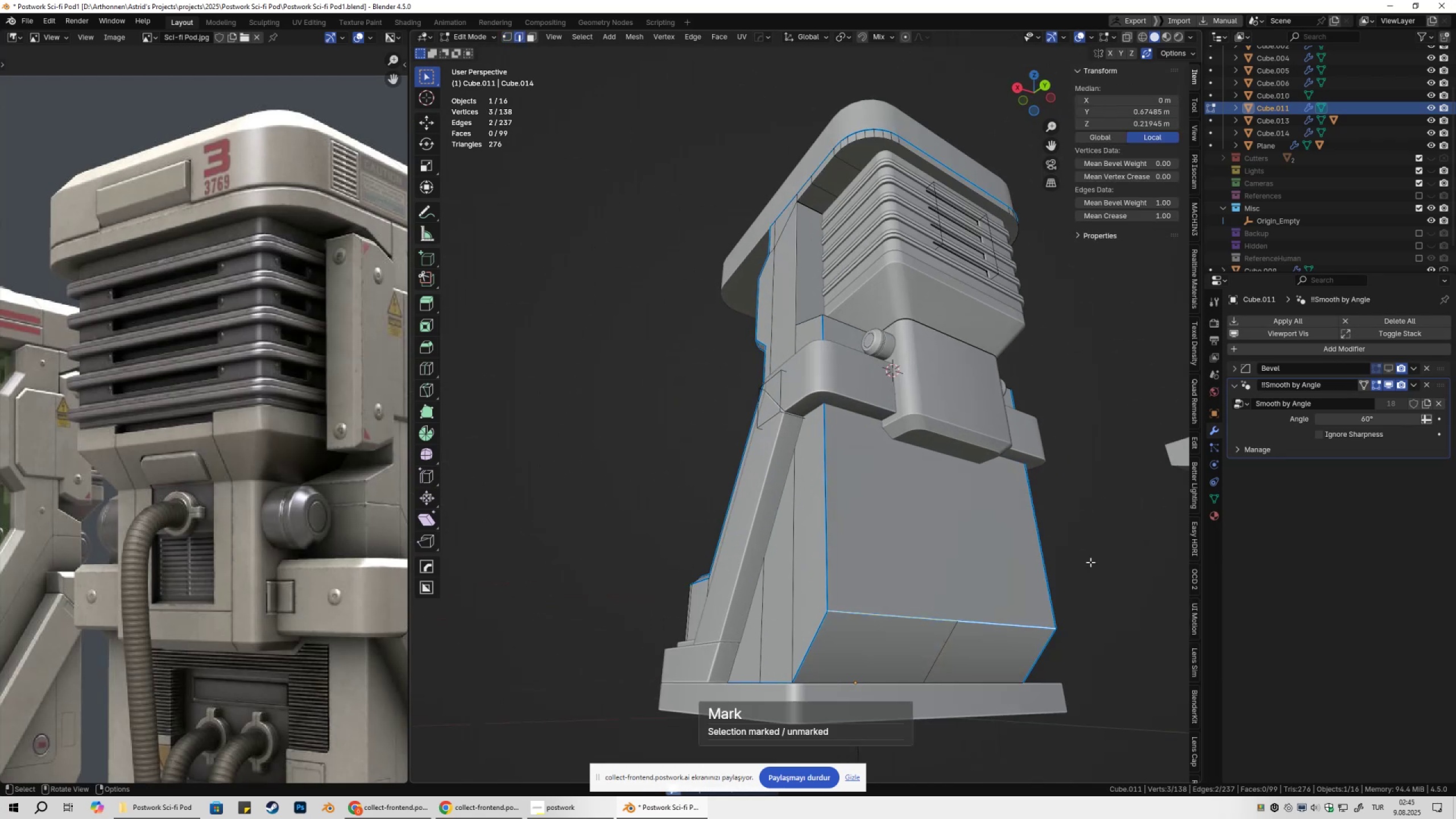 
key(Tab)
 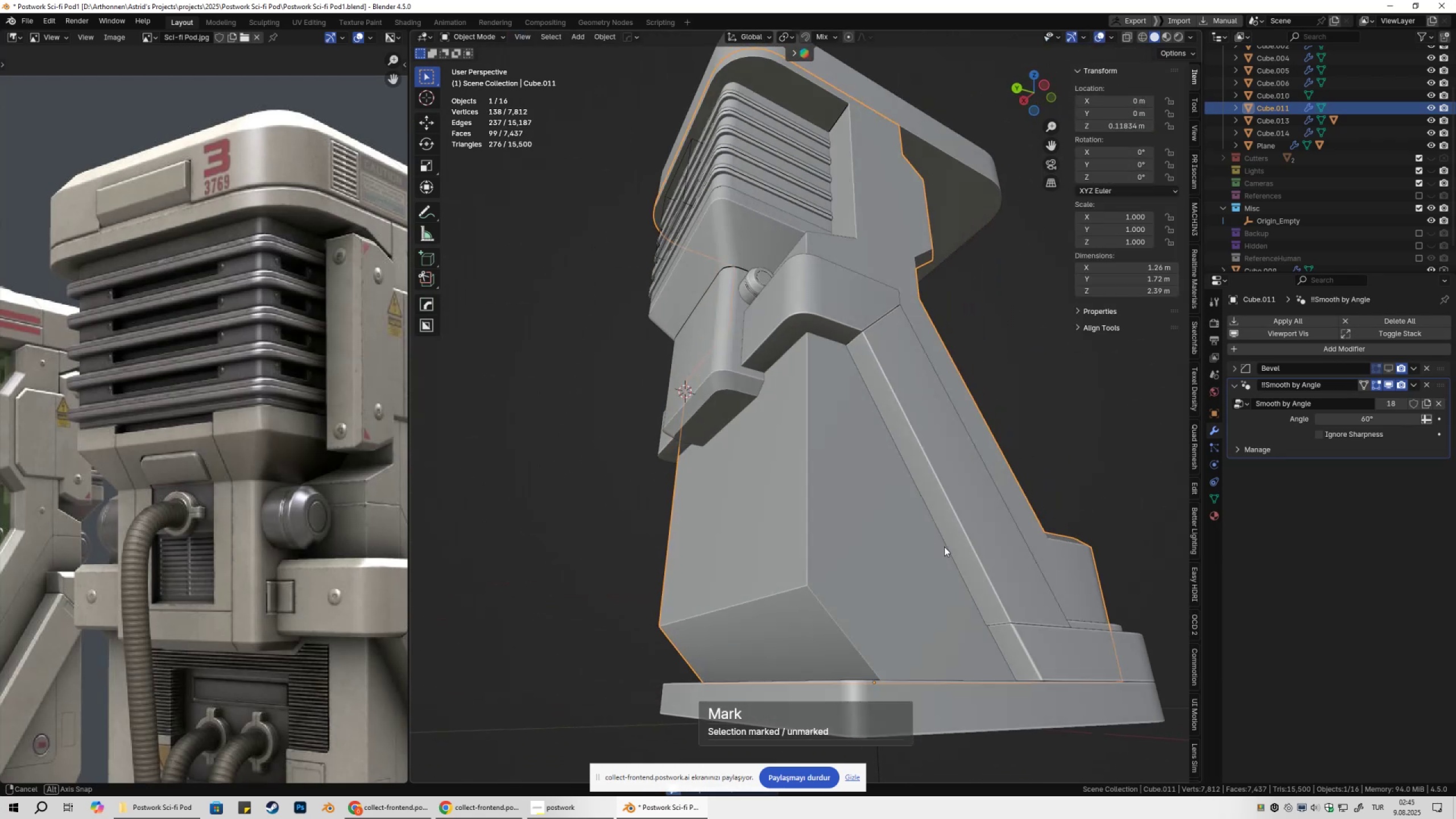 
scroll: coordinate [936, 562], scroll_direction: down, amount: 2.0
 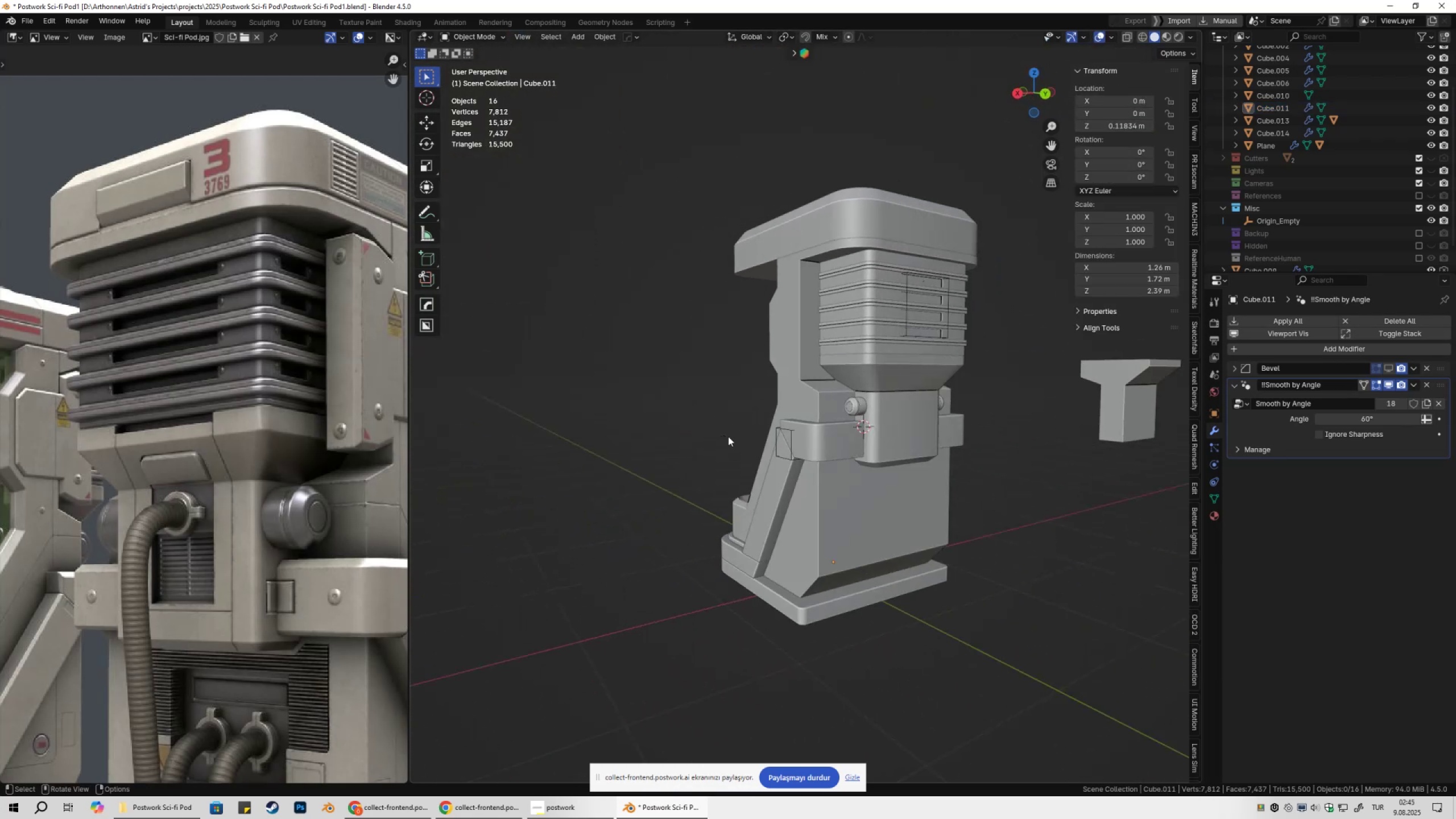 
wait(10.23)
 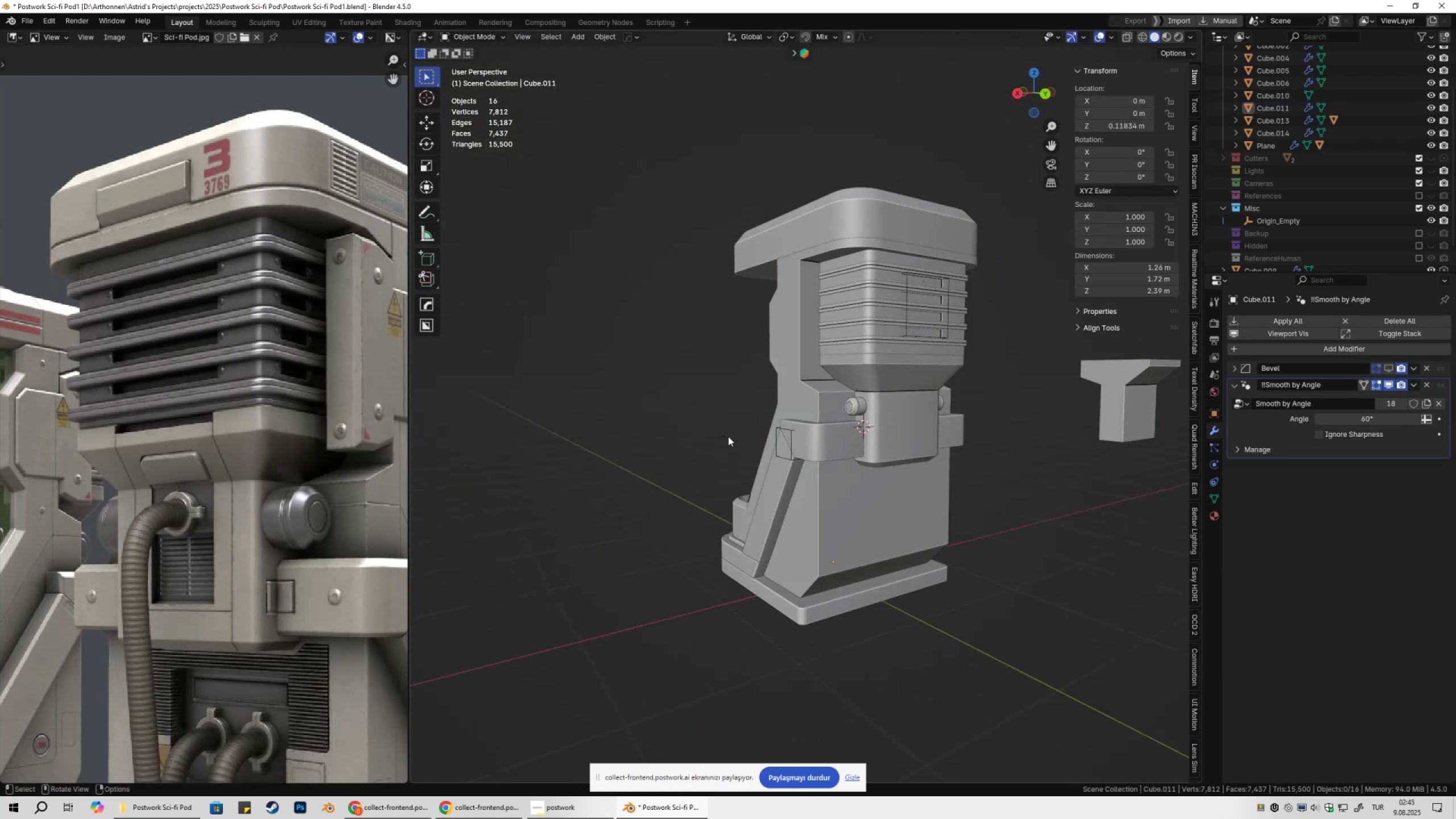 
hold_key(key=ShiftLeft, duration=0.32)
 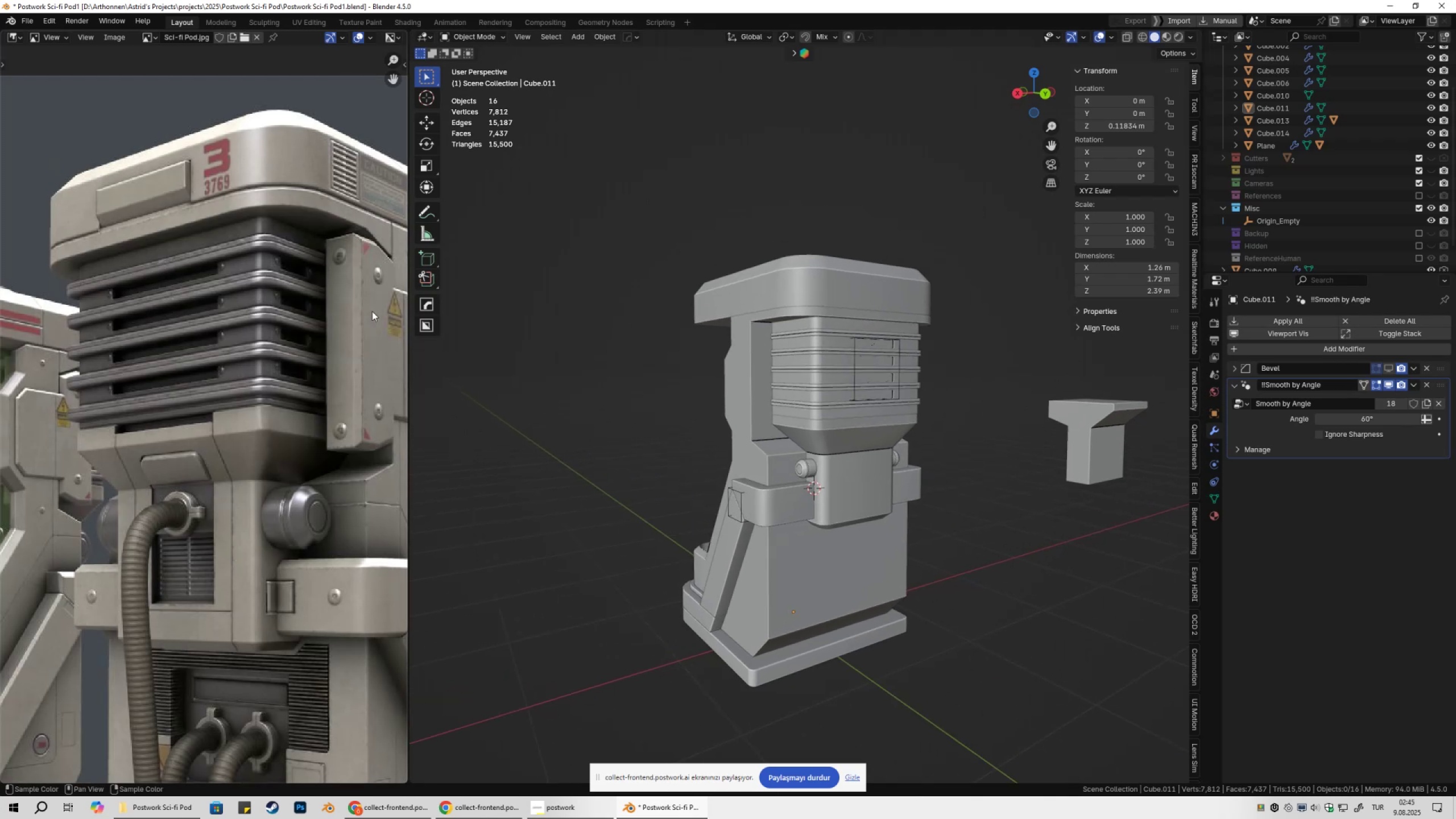 
hold_key(key=ShiftLeft, duration=0.35)
 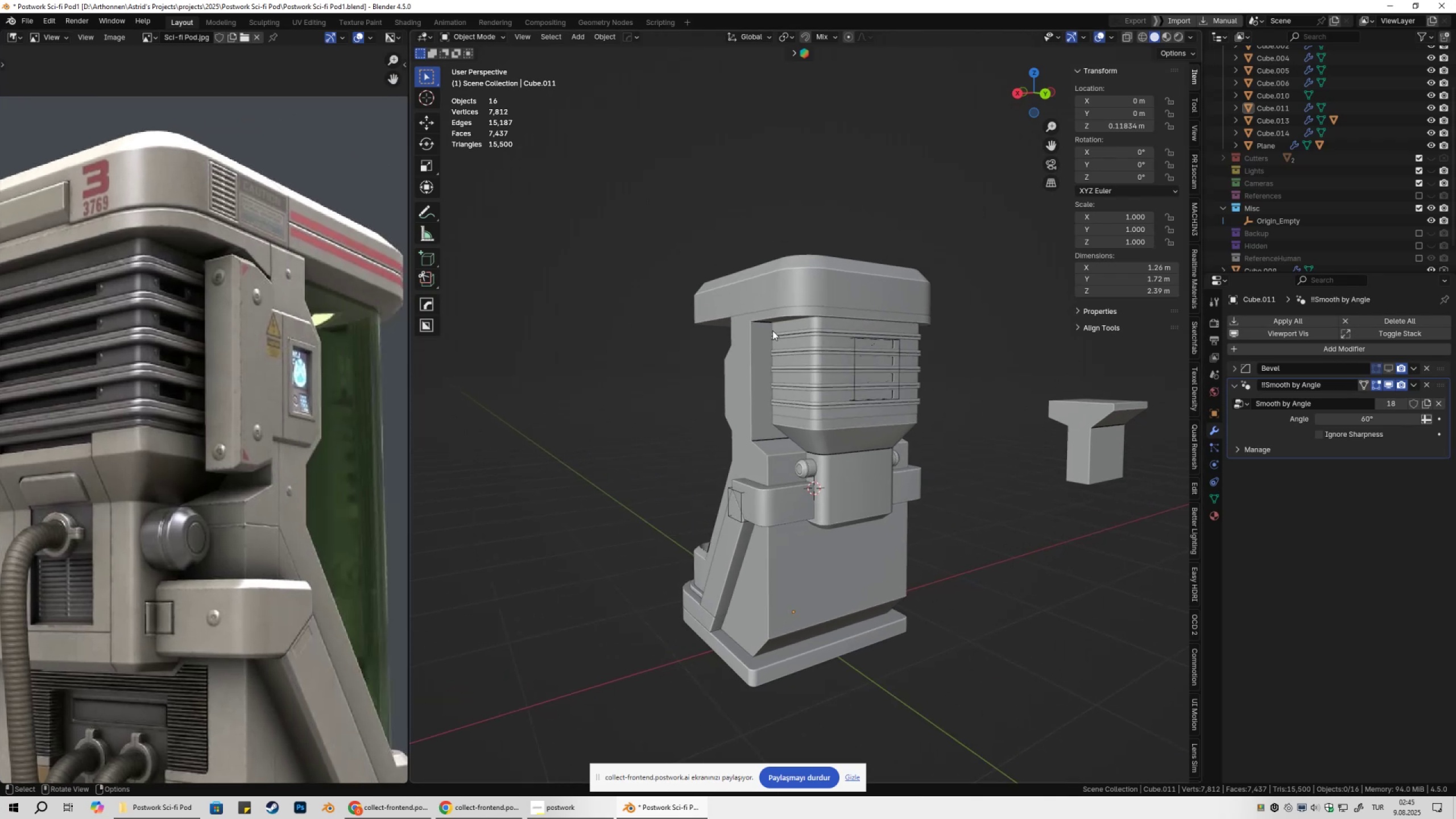 
scroll: coordinate [801, 346], scroll_direction: up, amount: 2.0
 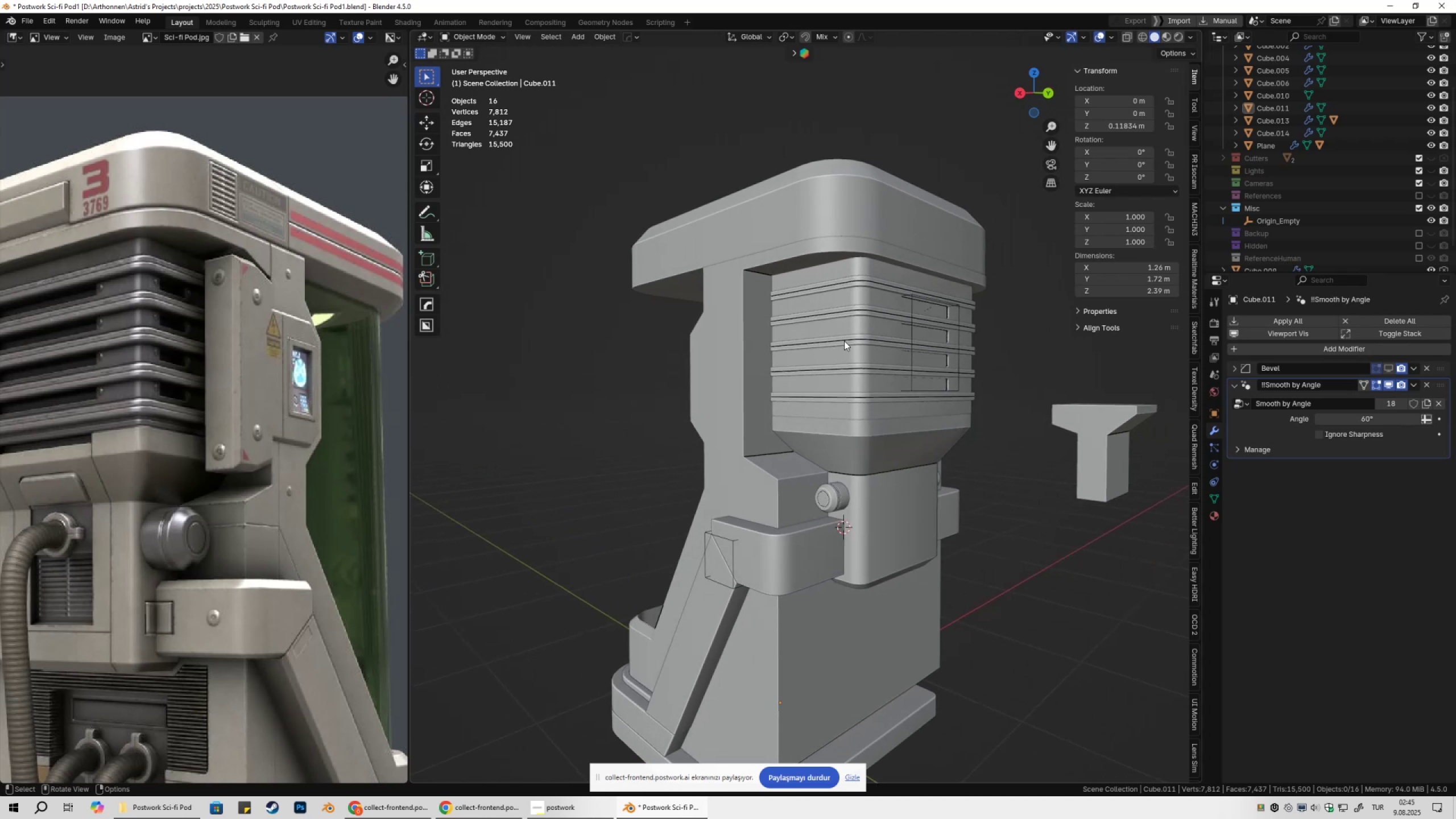 
wait(6.37)
 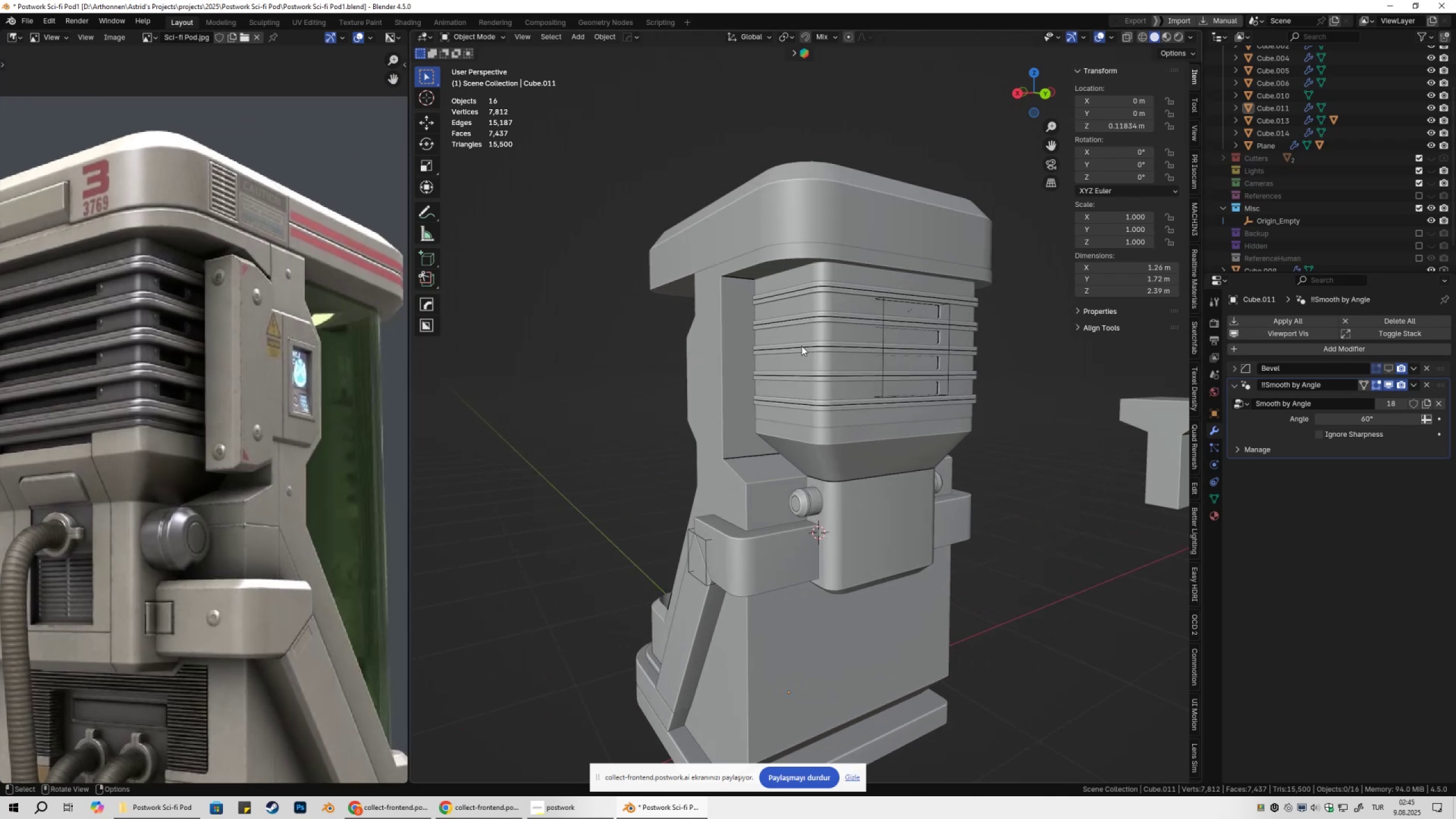 
key(Numpad1)
 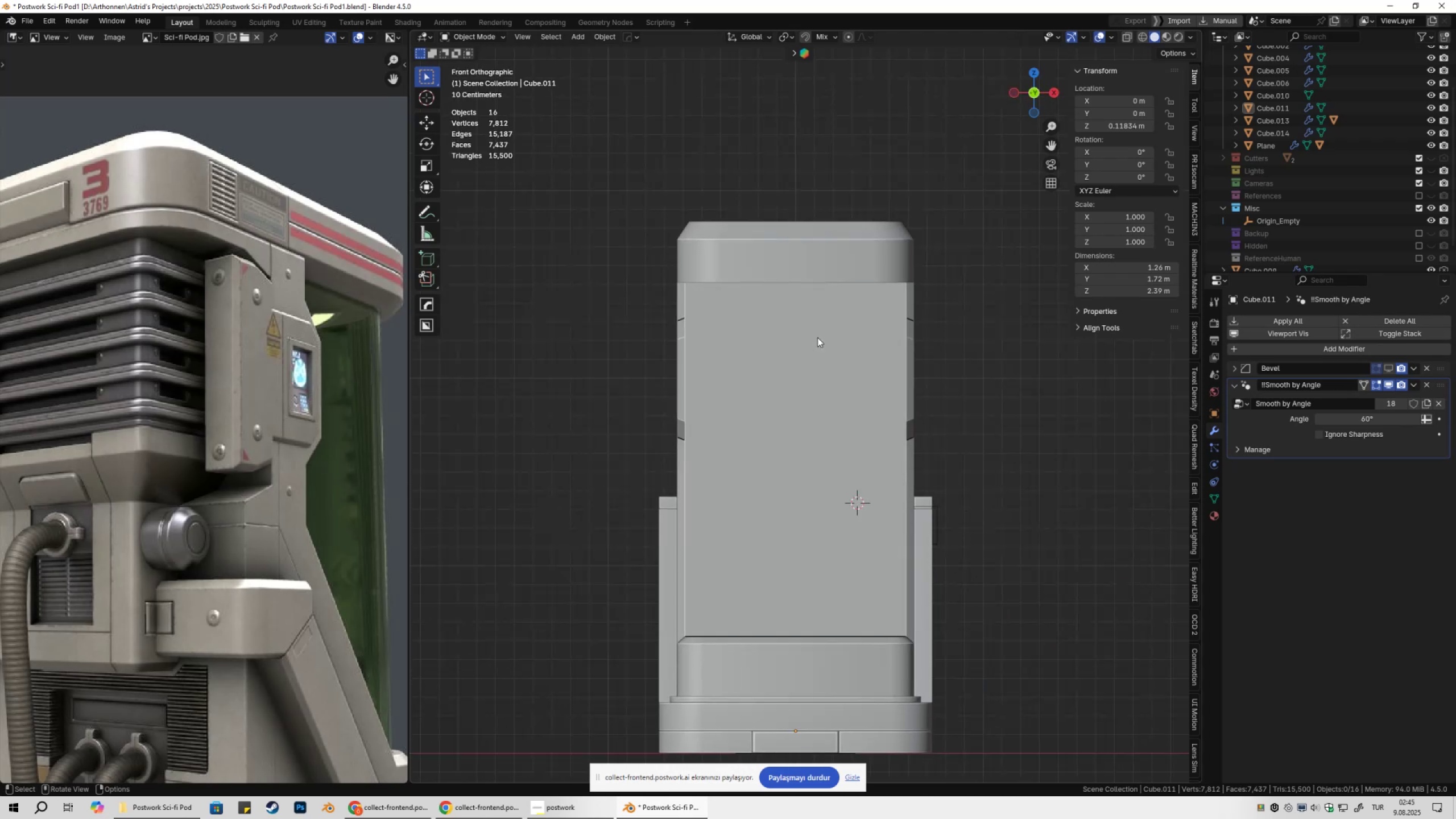 
hold_key(key=ShiftLeft, duration=0.3)
 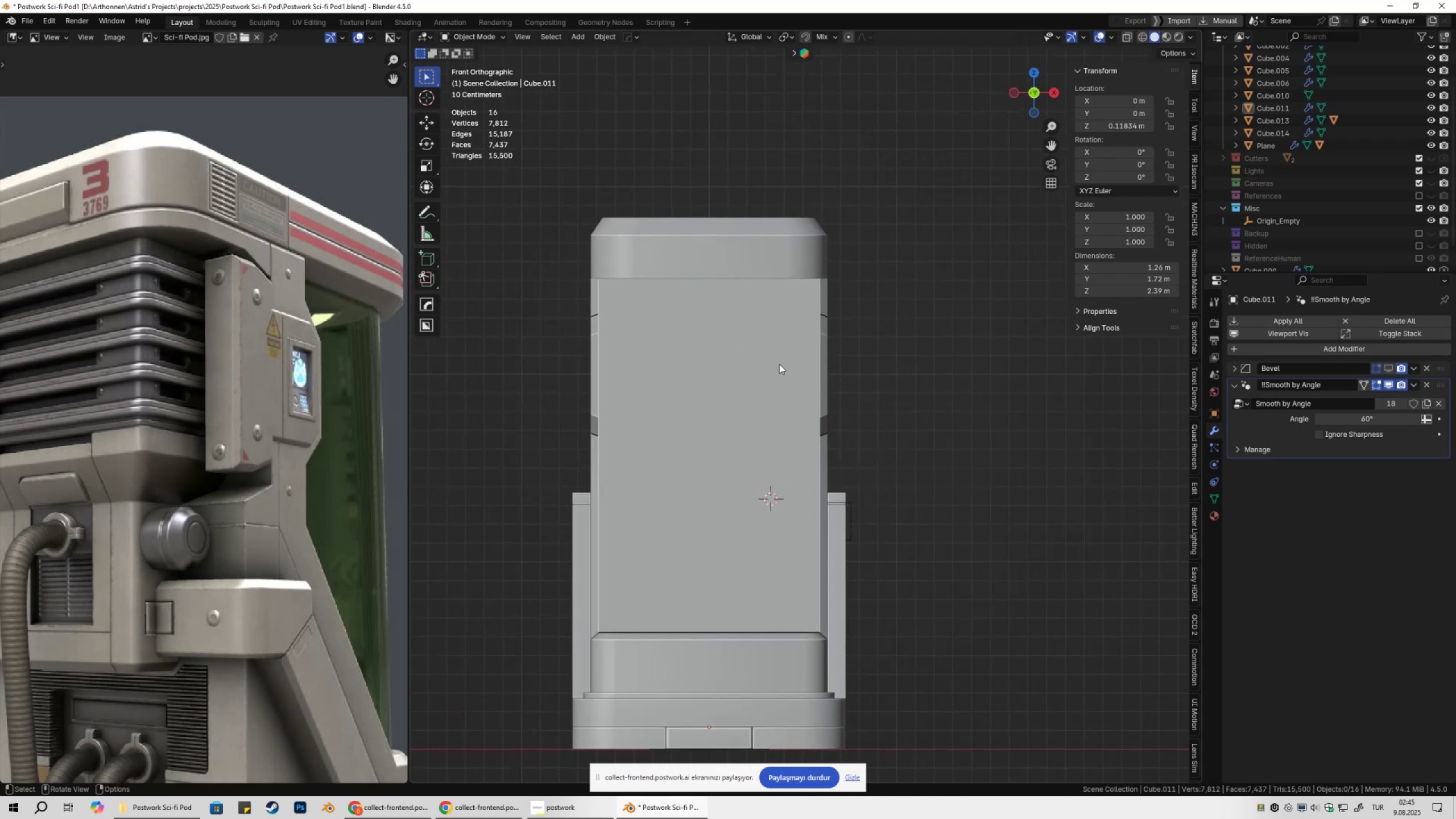 
key(Shift+ShiftLeft)
 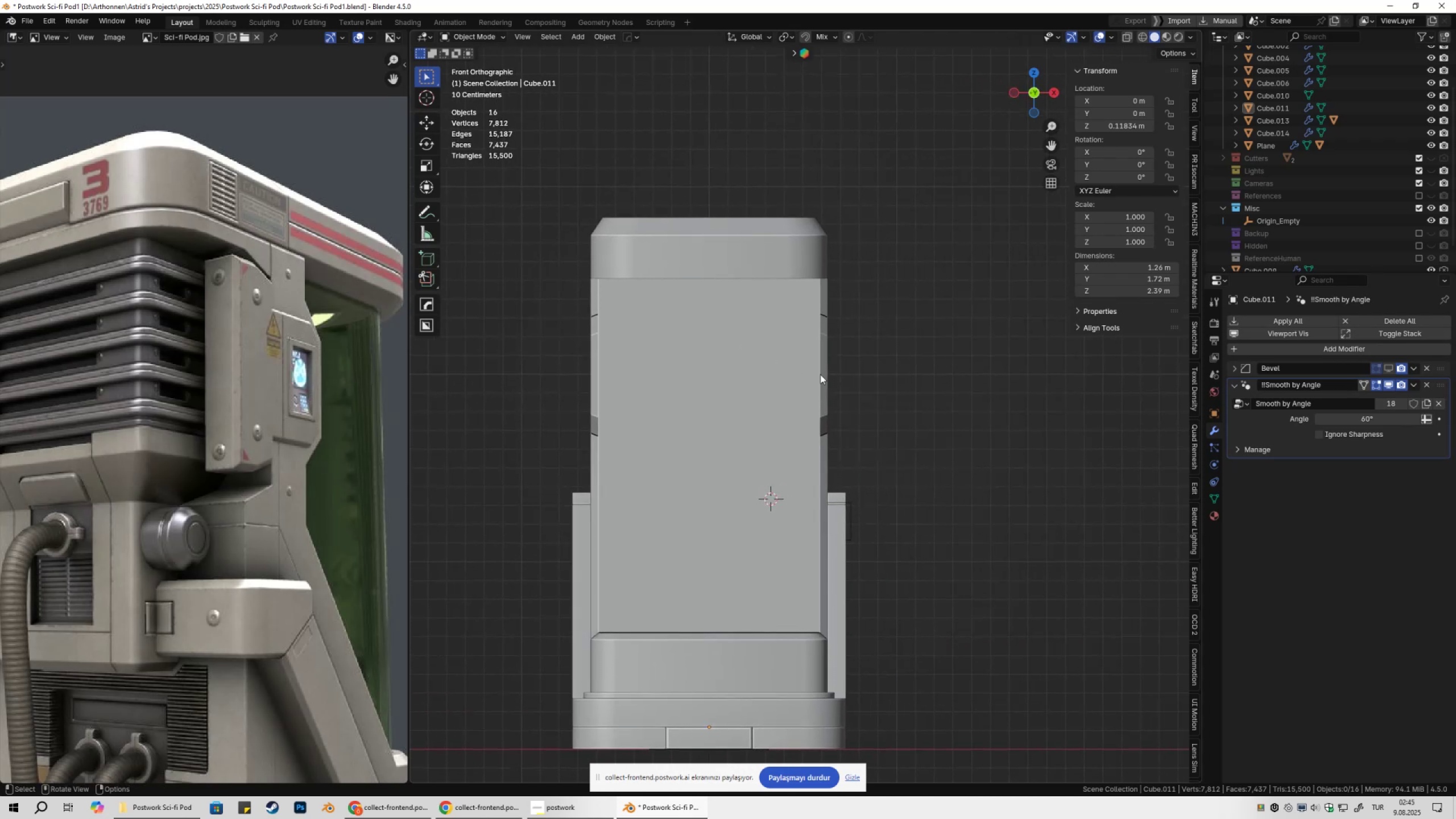 
key(Shift+A)
 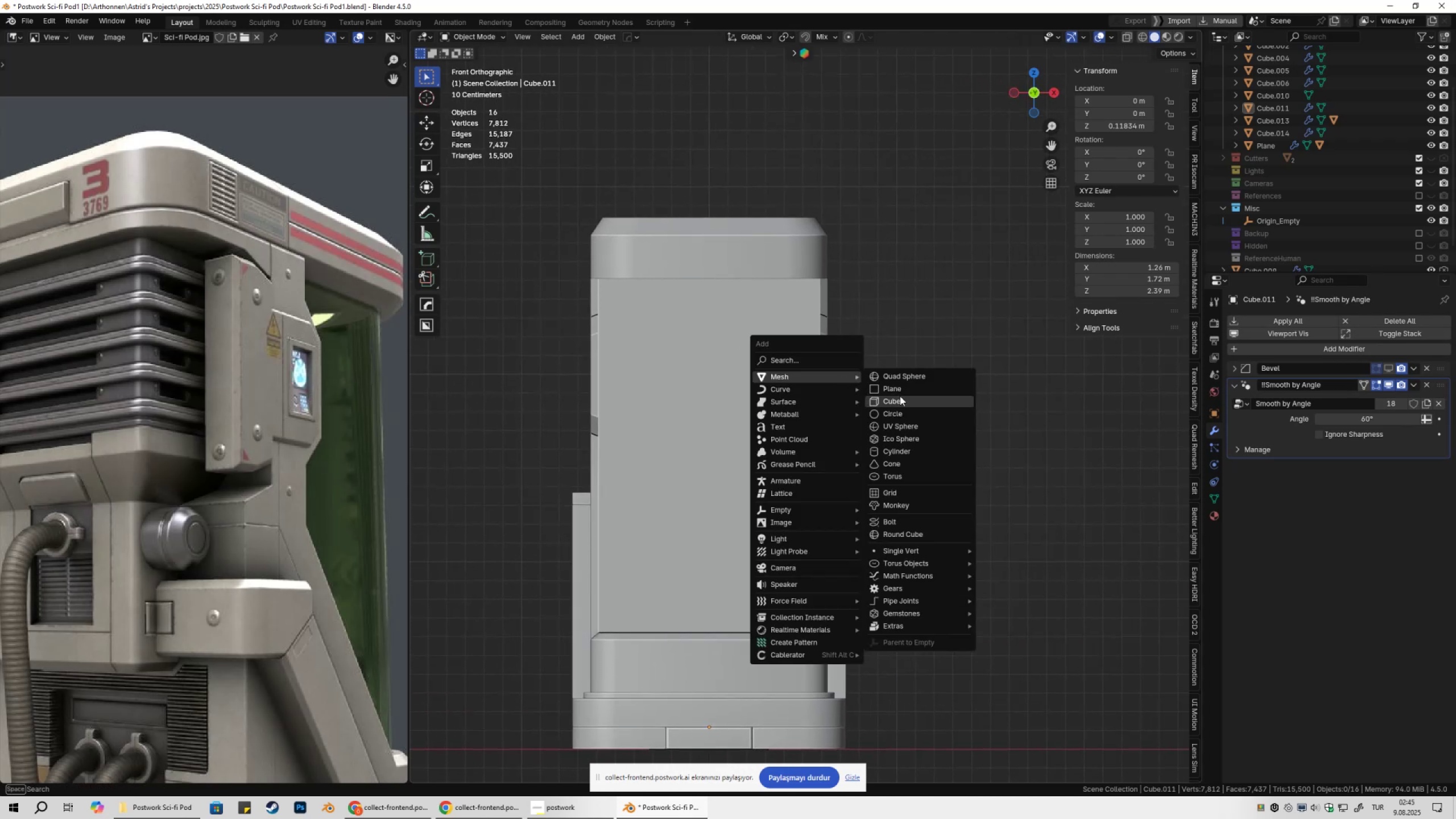 
left_click([903, 400])
 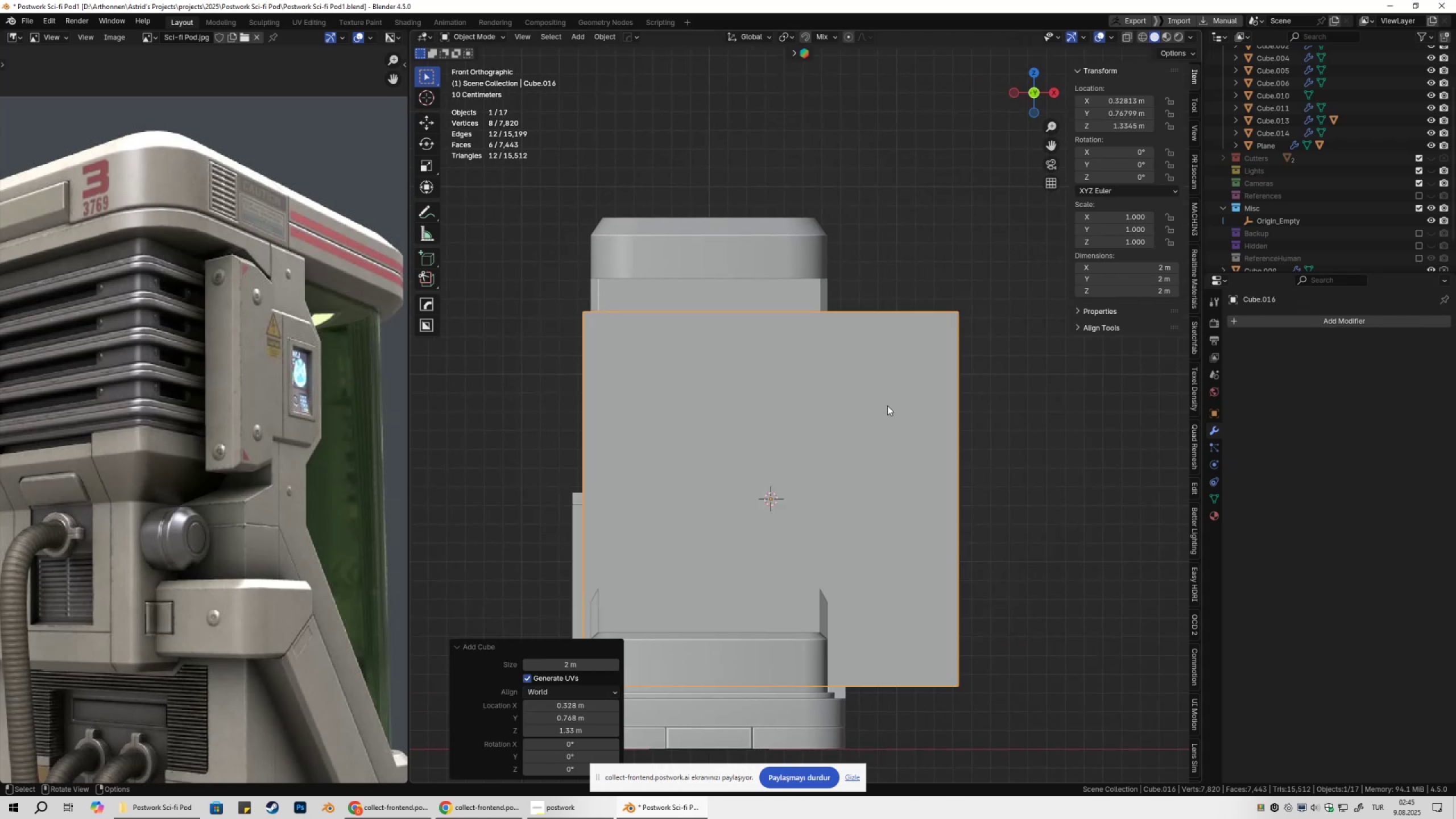 
scroll: coordinate [784, 470], scroll_direction: down, amount: 3.0
 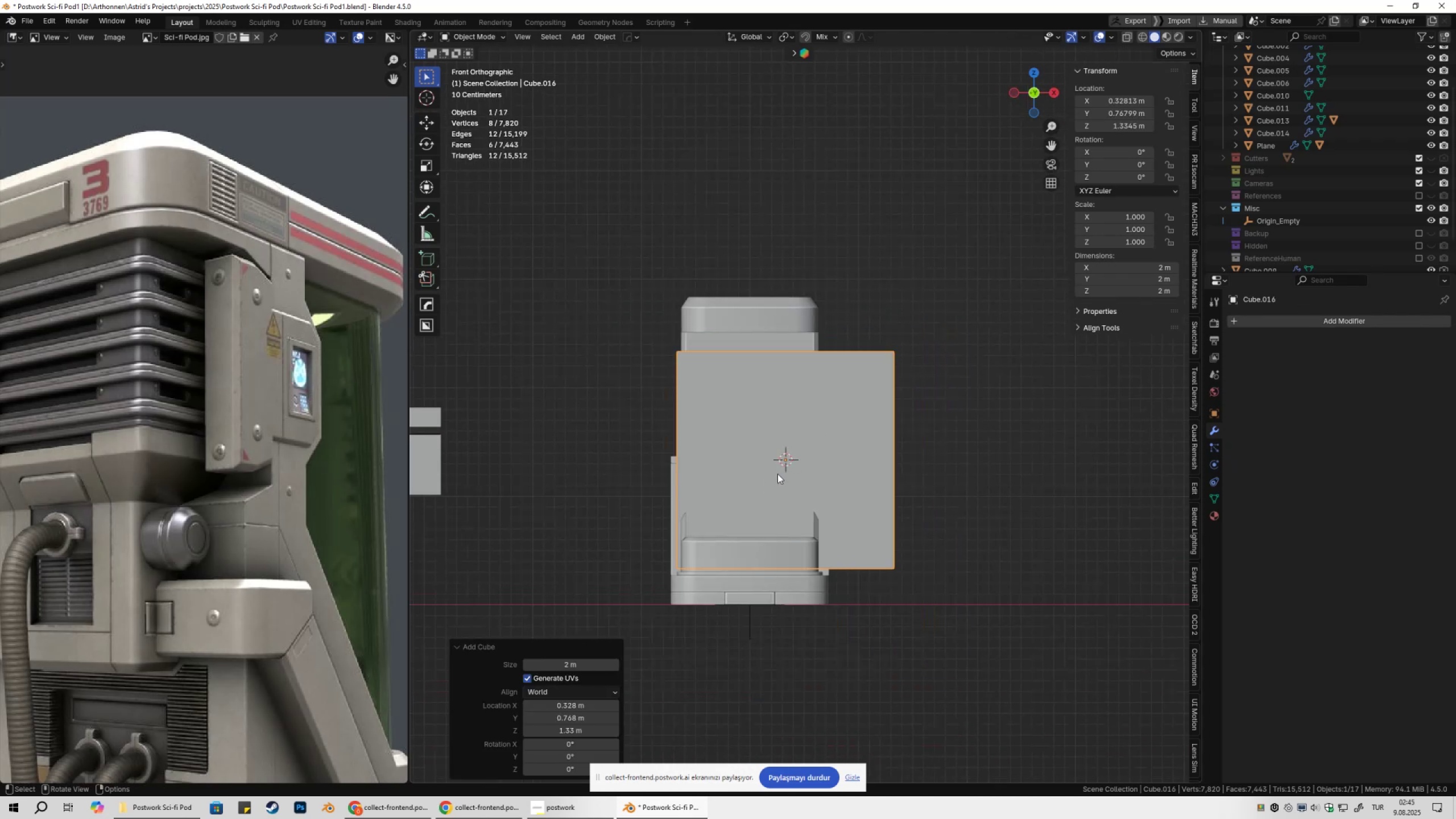 
key(G)
 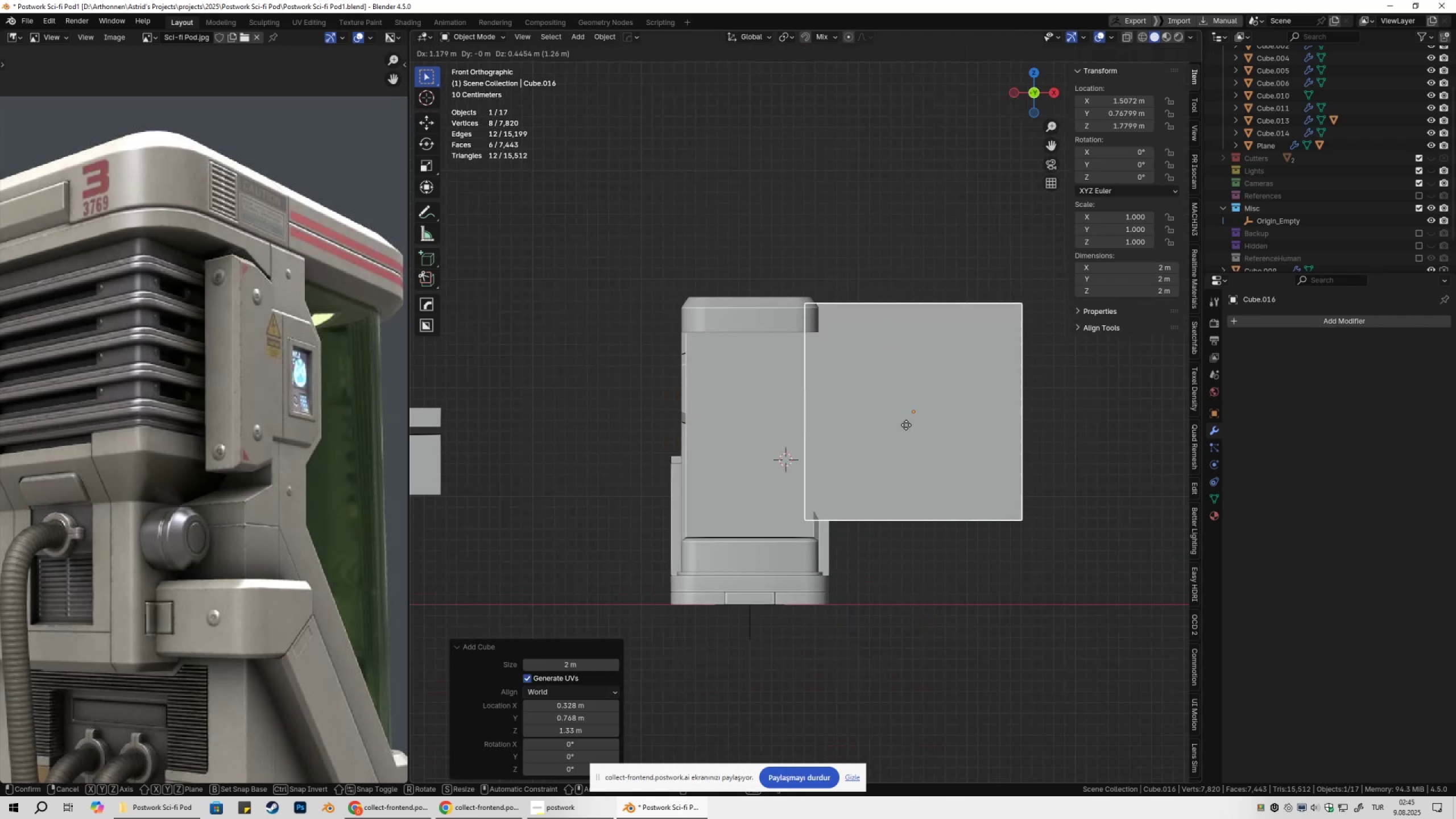 
left_click([906, 425])
 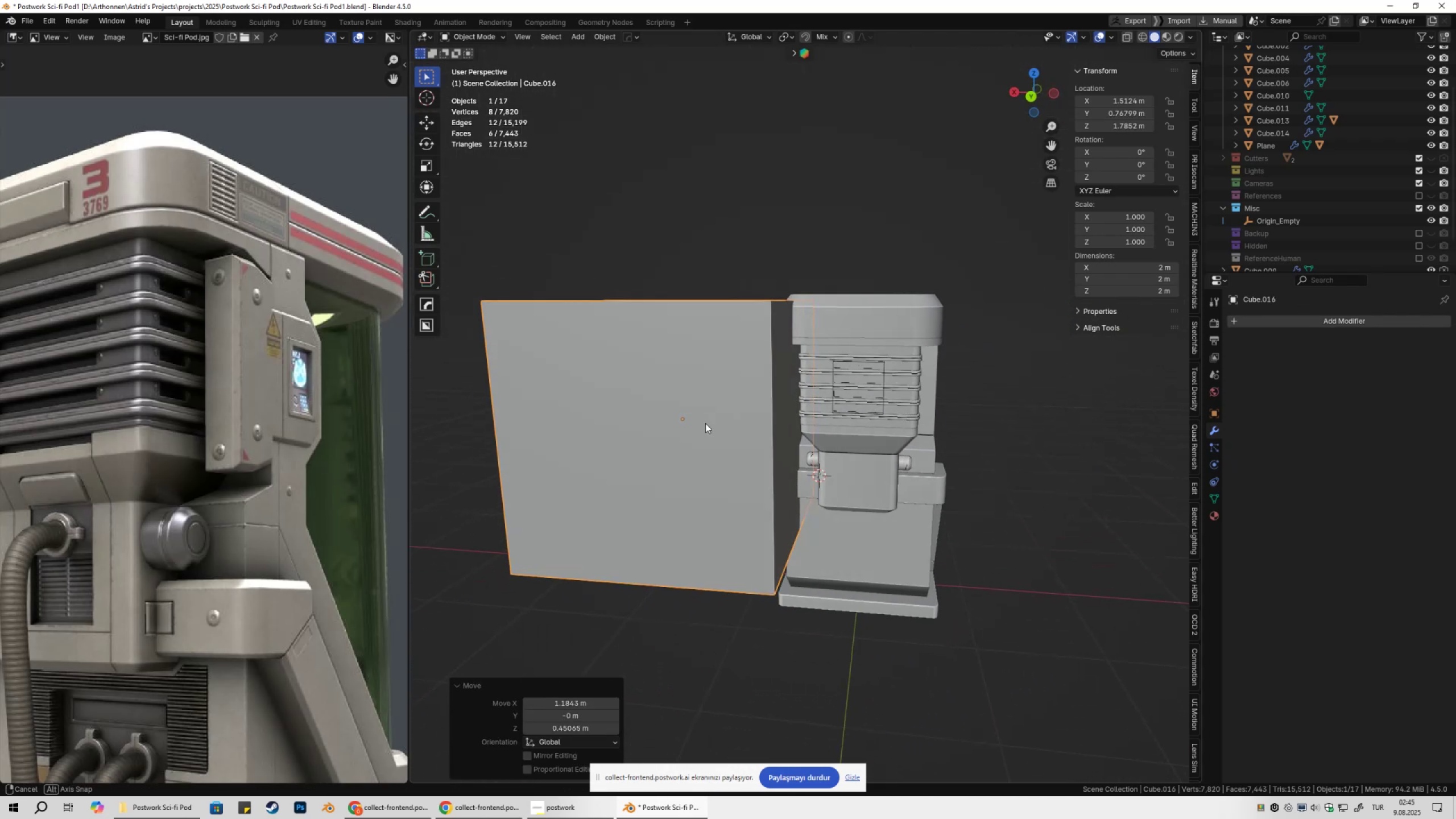 
type(sx)
 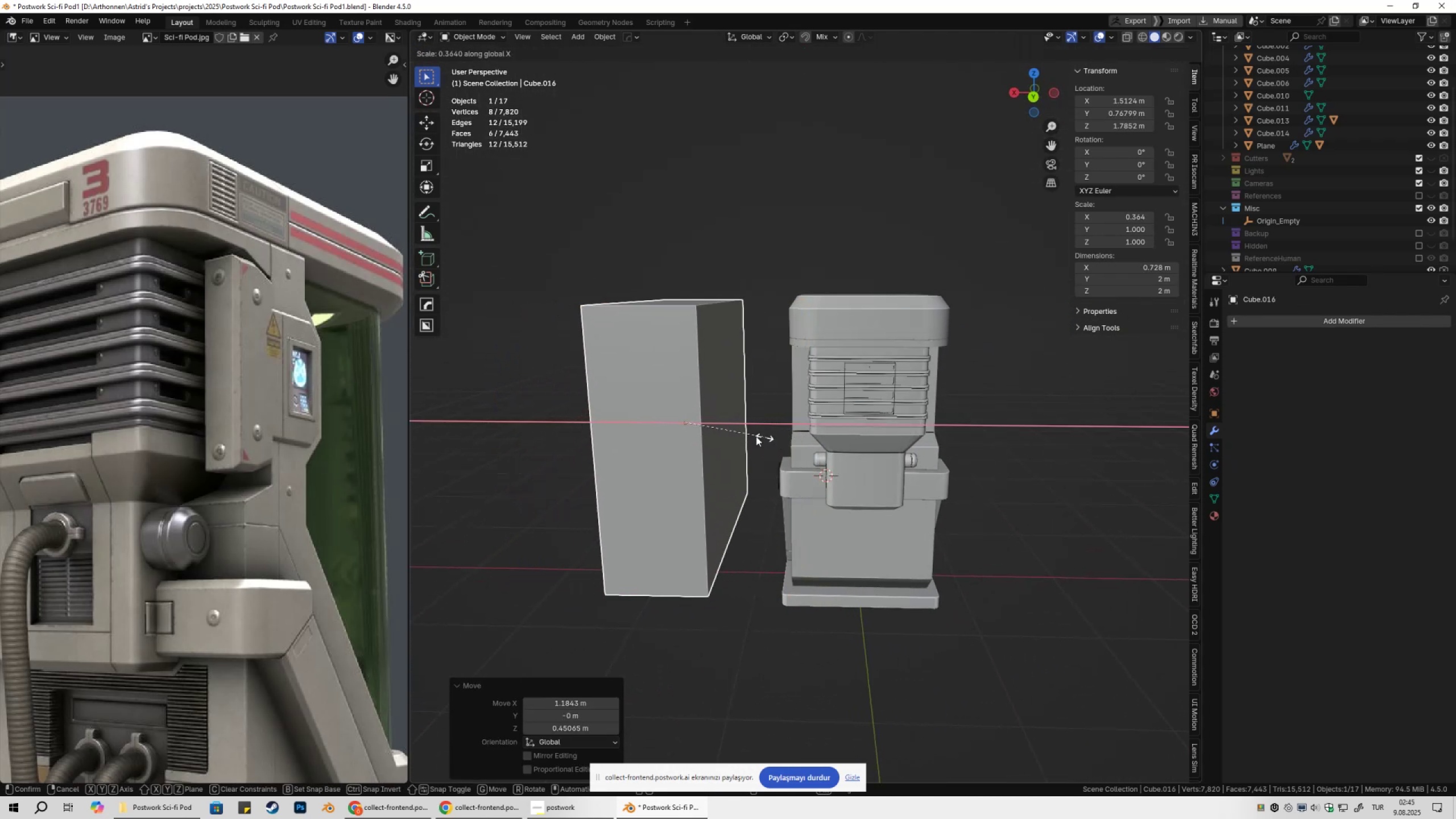 
left_click([725, 435])
 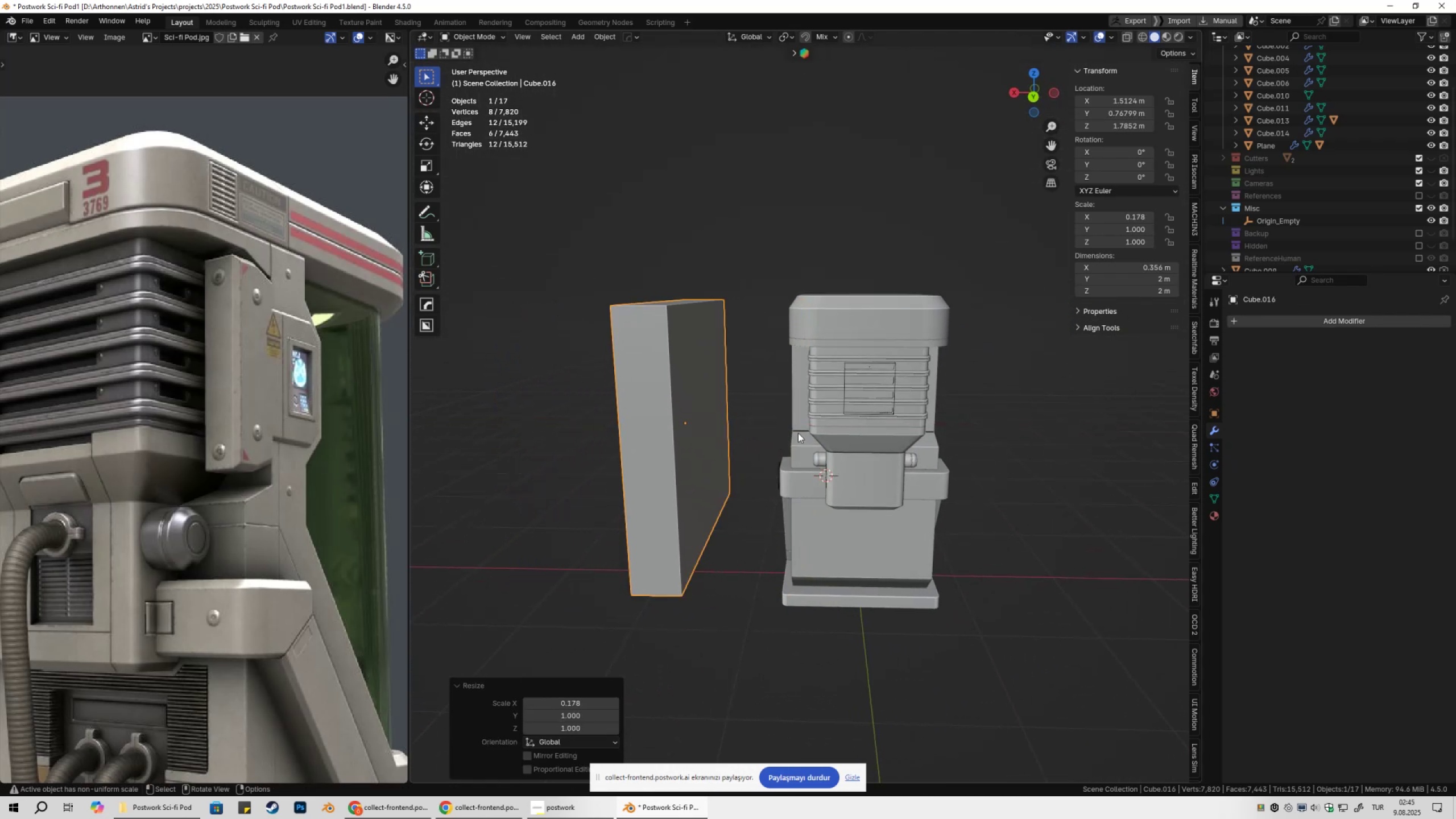 
type(sx)
 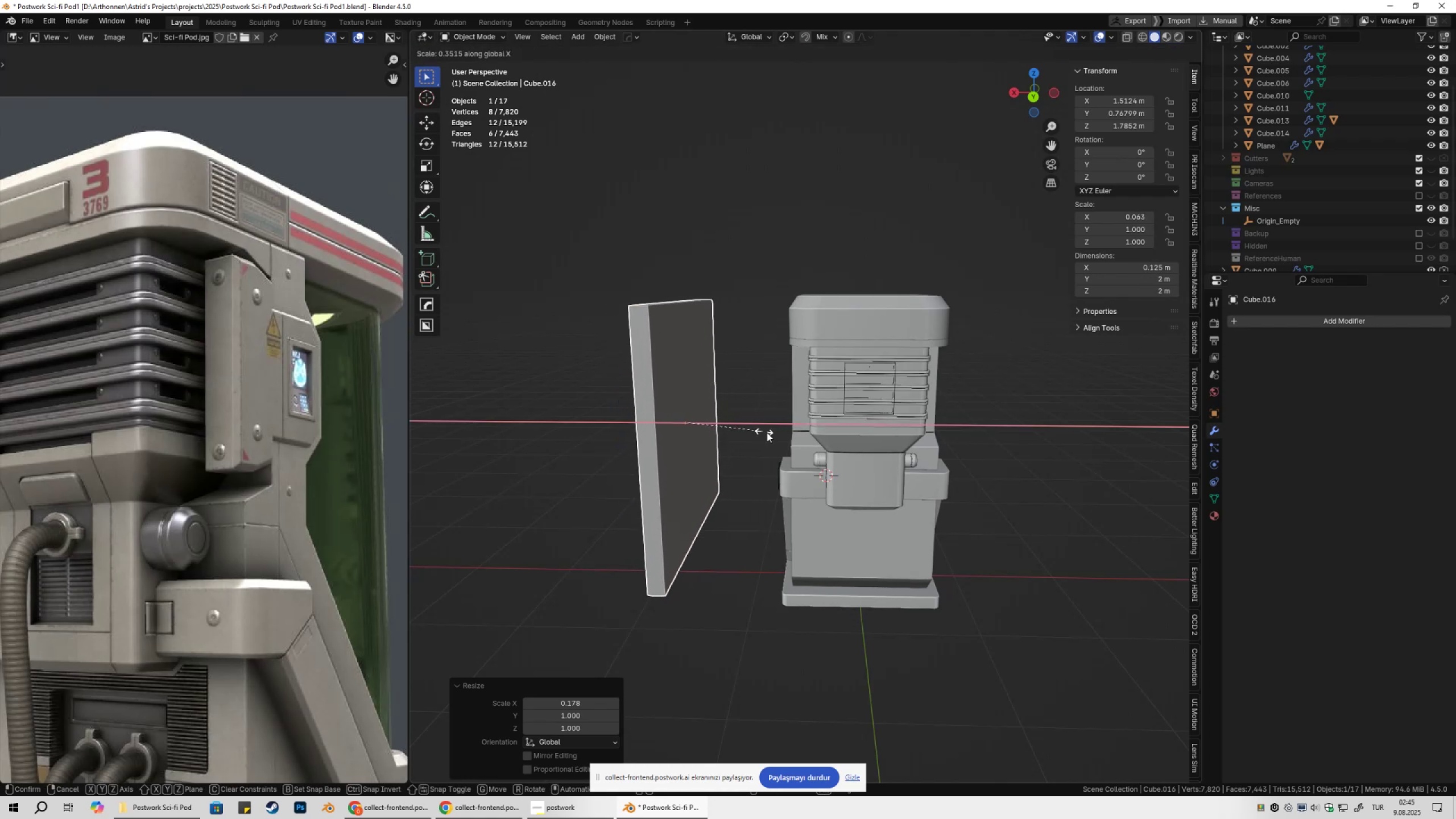 
left_click([800, 436])
 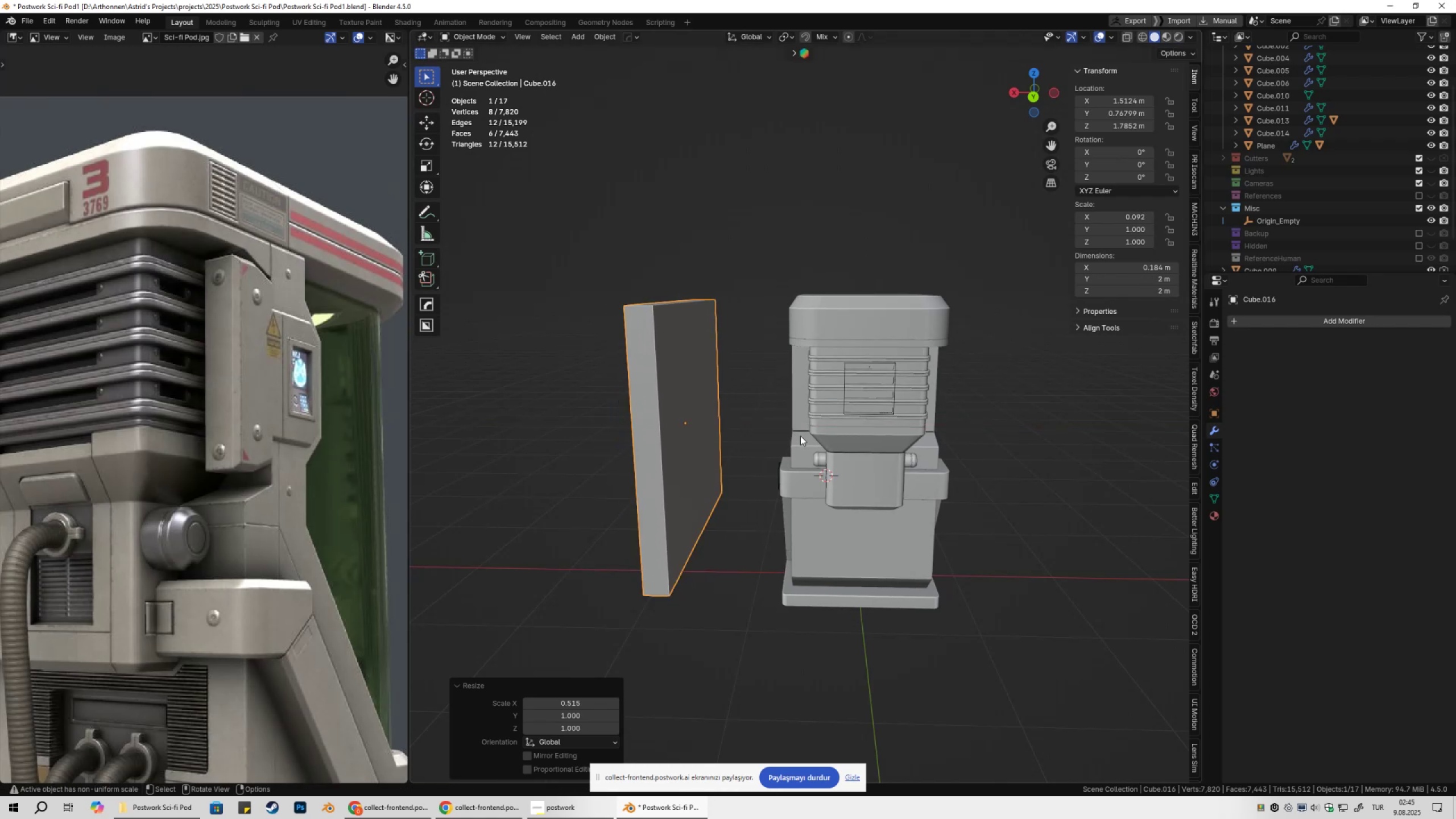 
type(szsy)
 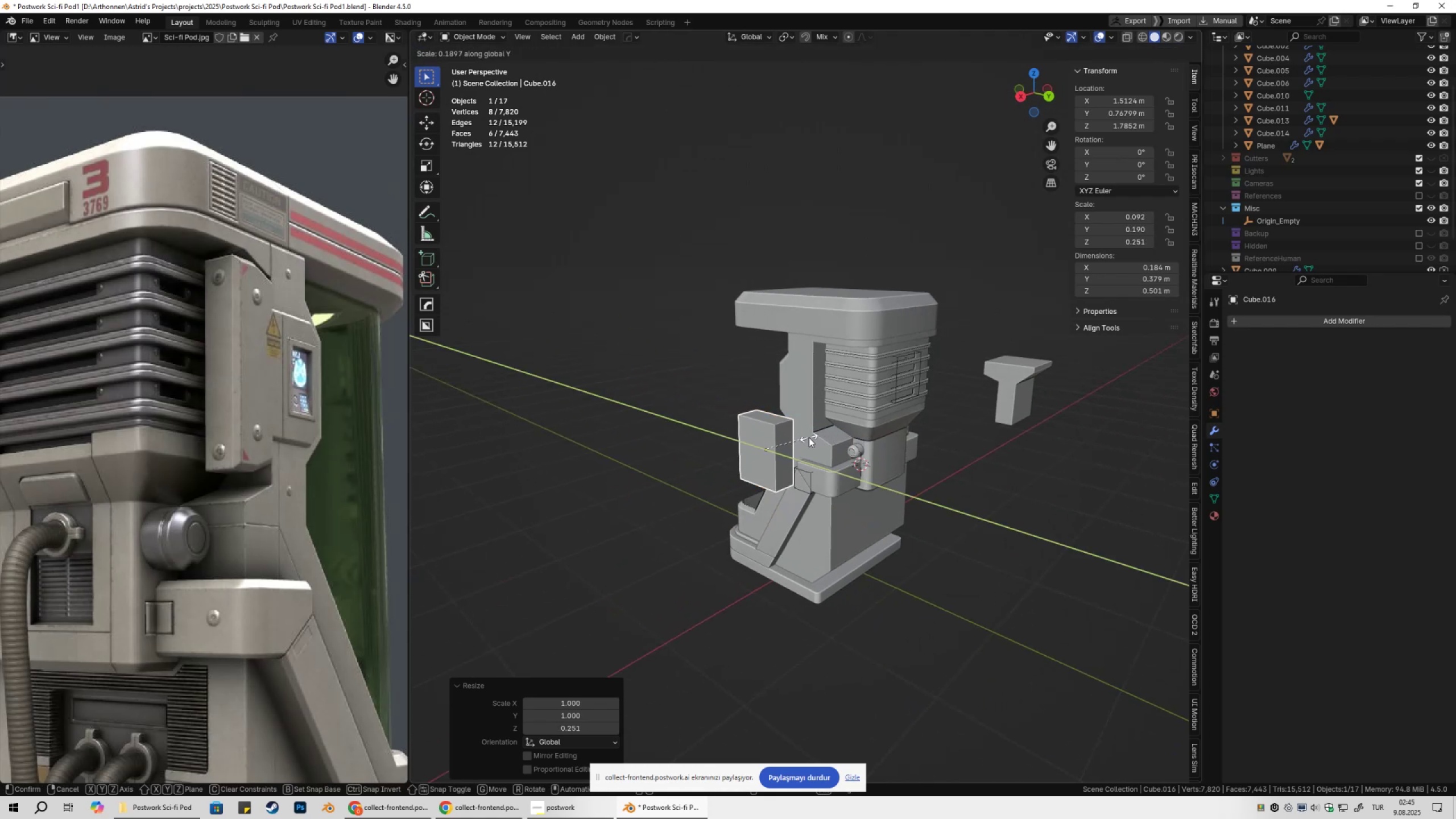 
left_click([801, 439])
 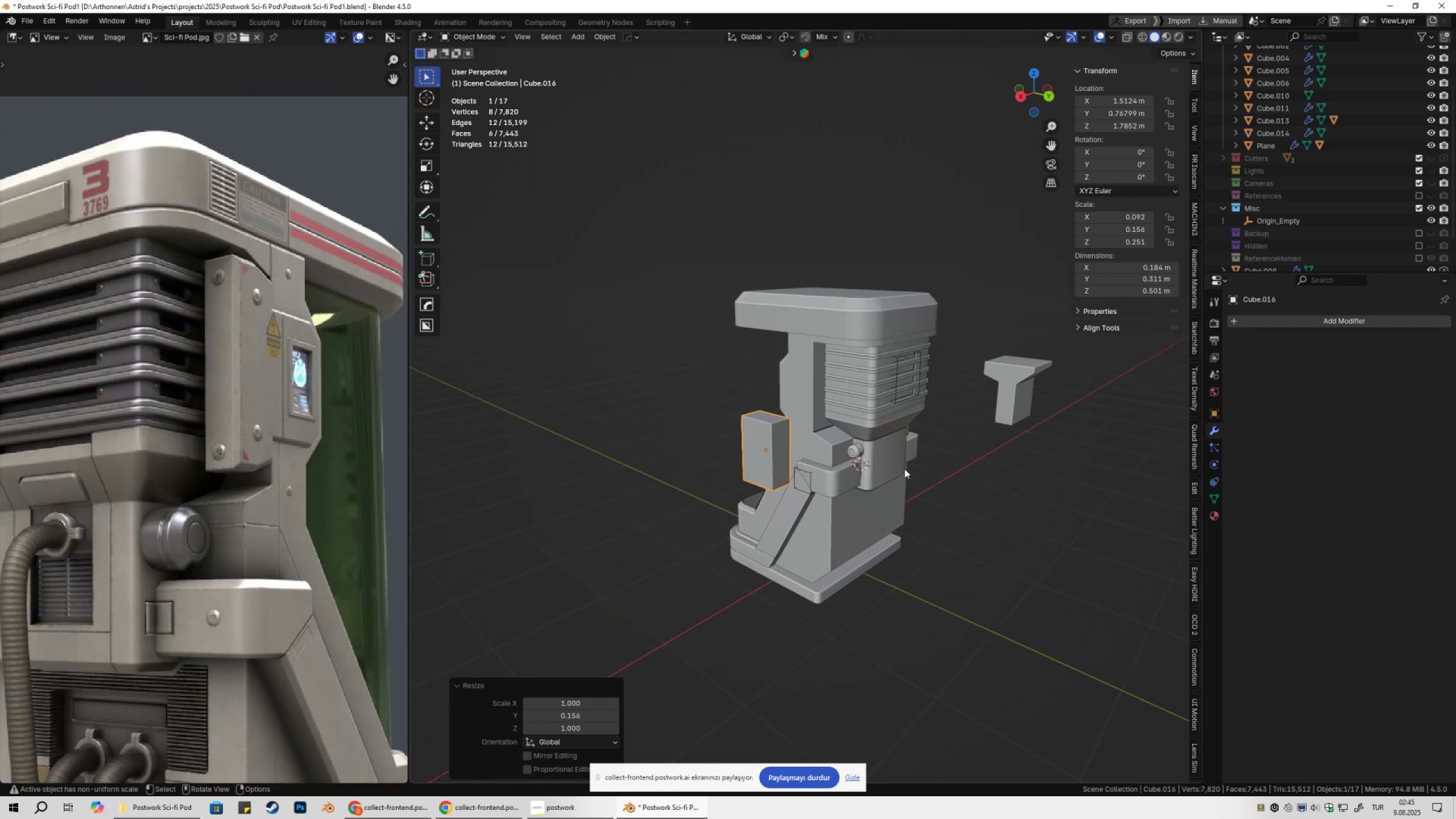 
type(sygy)
 